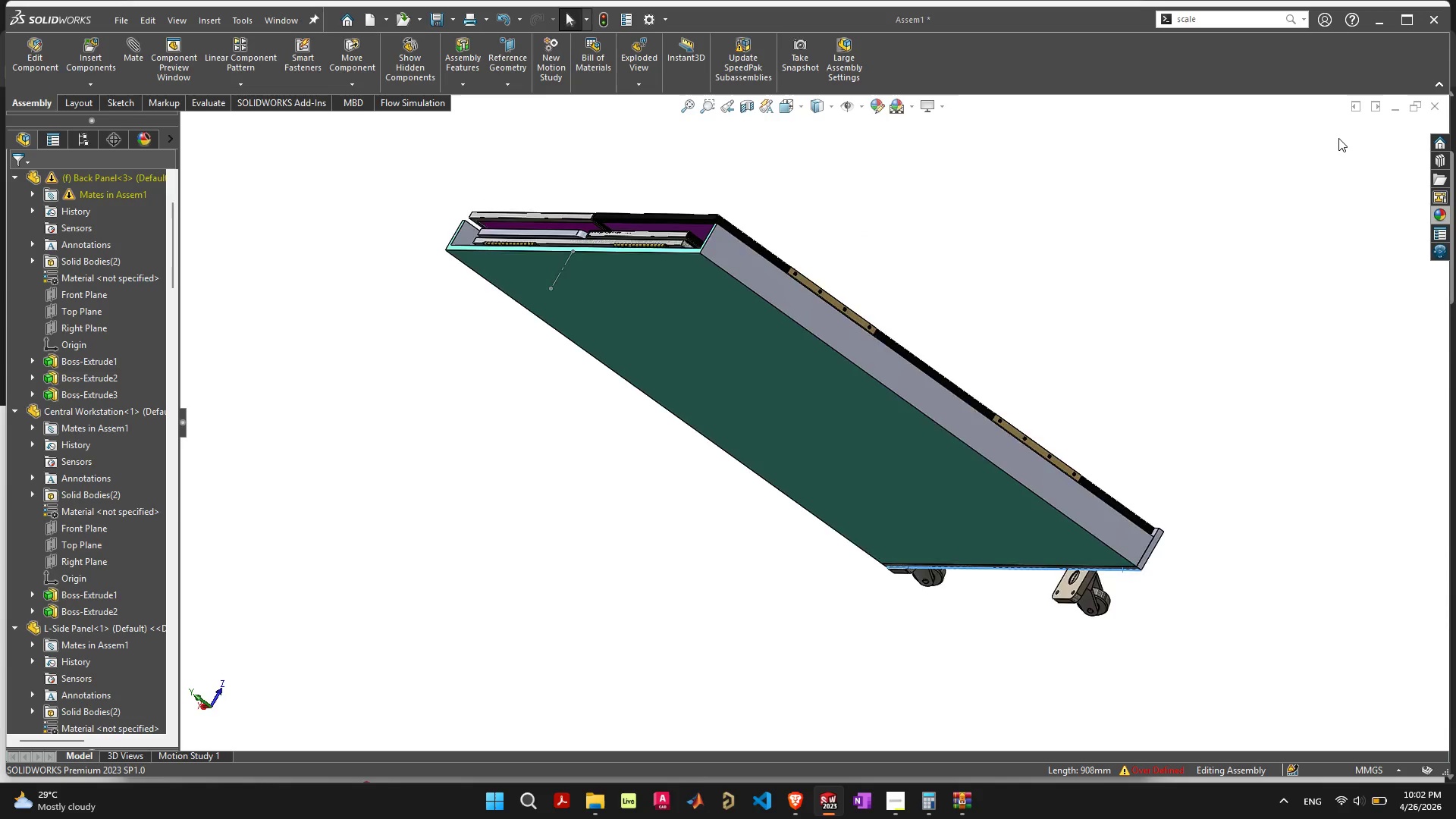 
key(ArrowUp)
 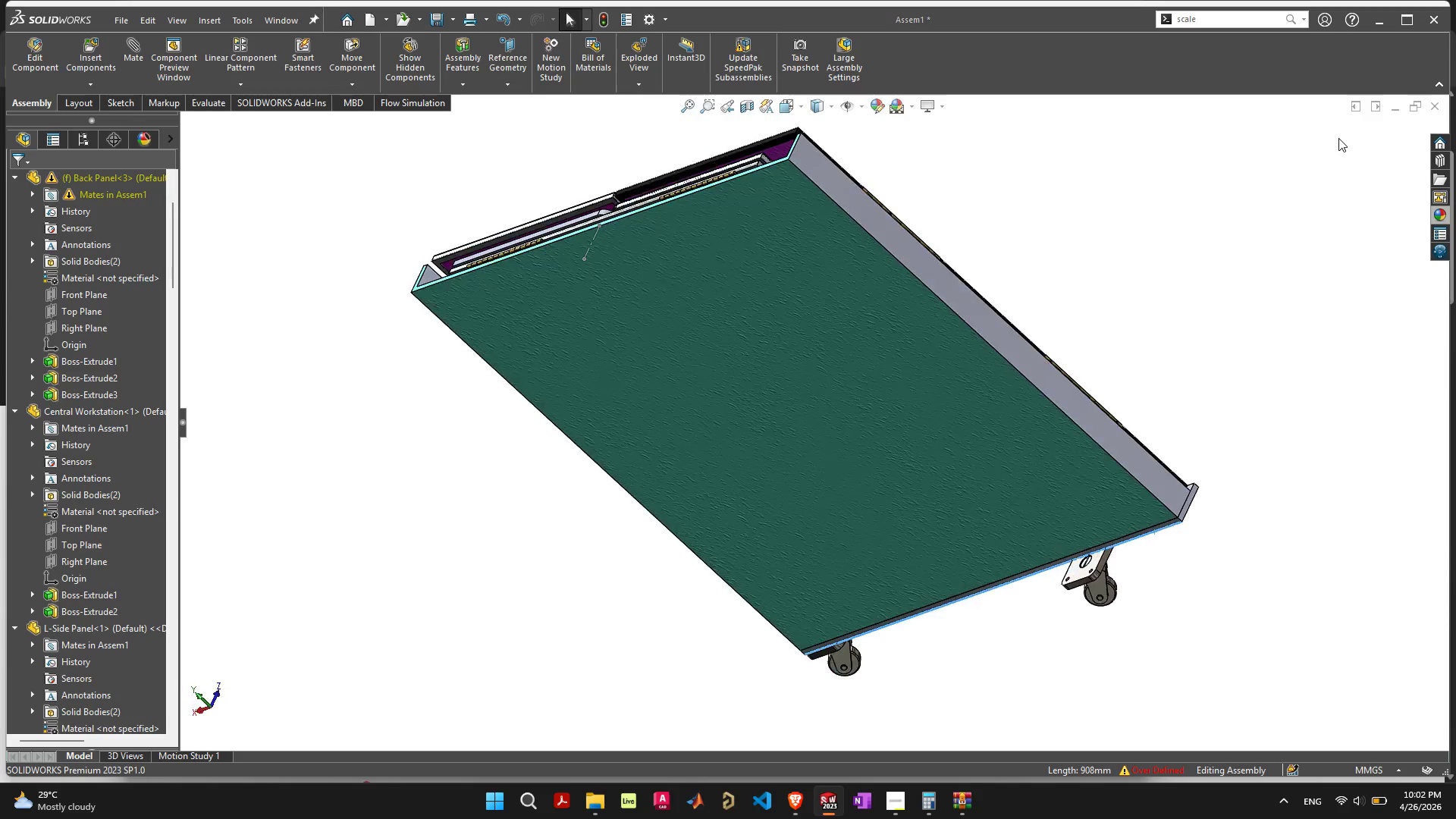 
key(ArrowRight)
 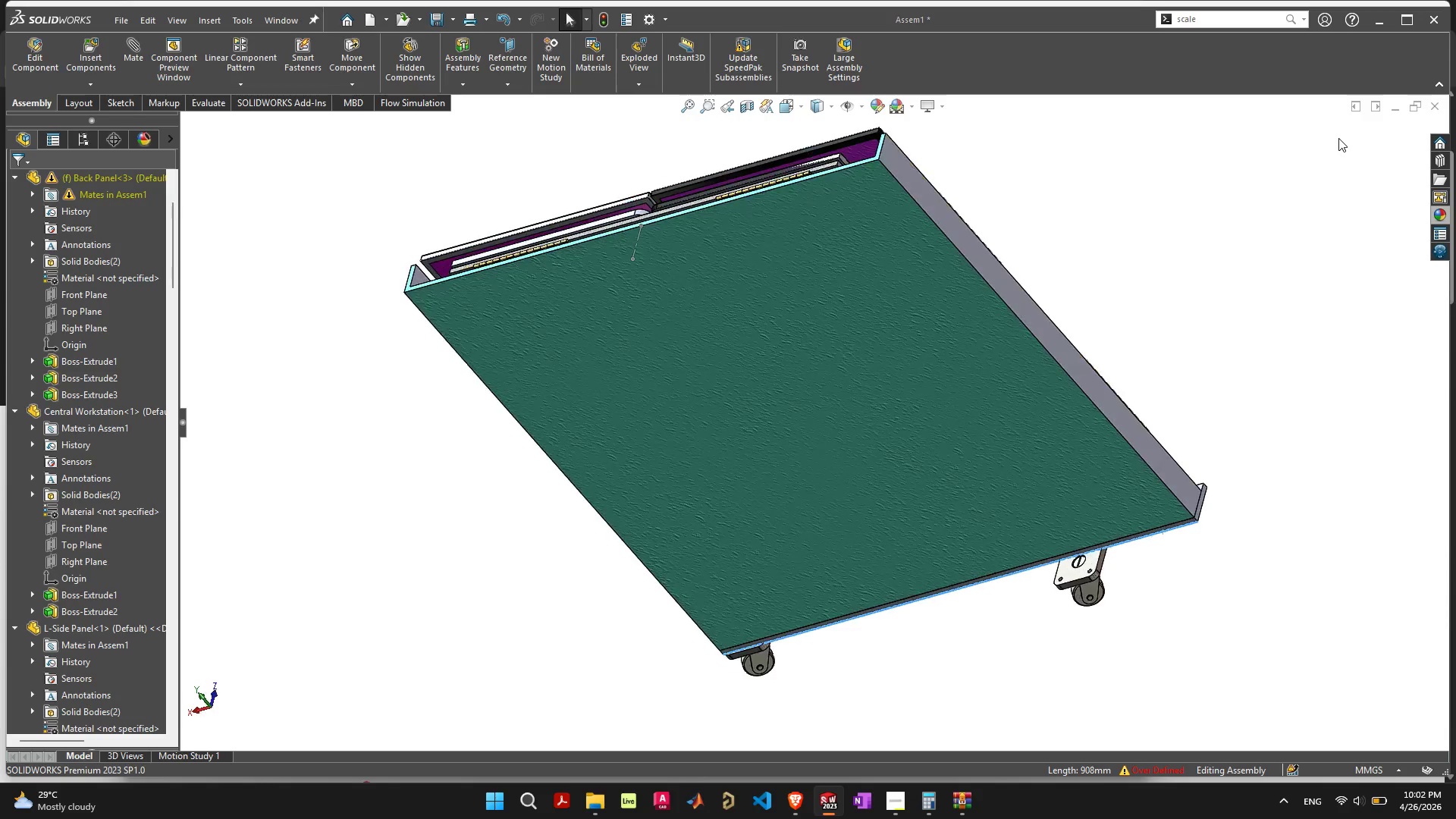 
key(ArrowRight)
 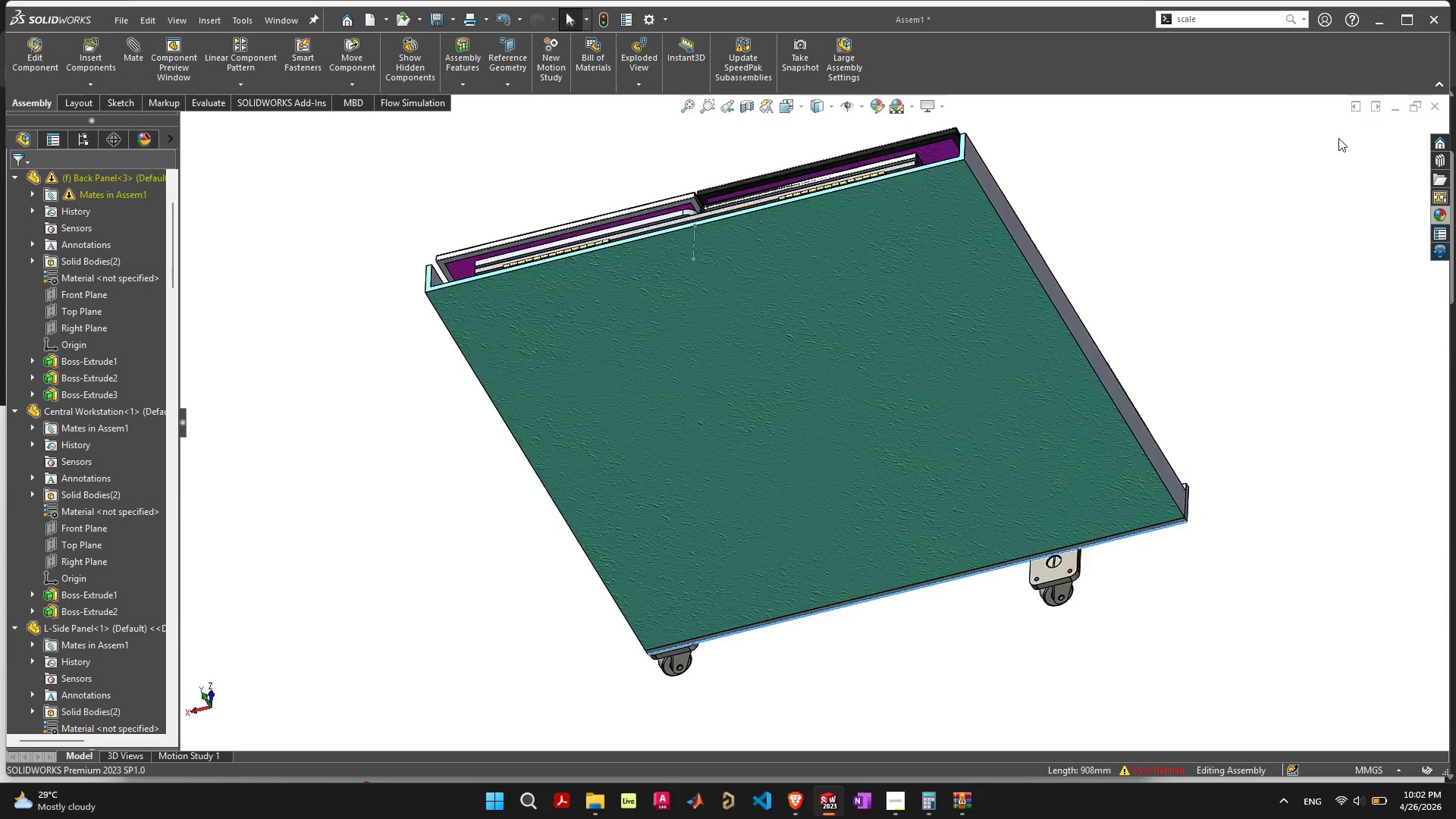 
key(ArrowRight)
 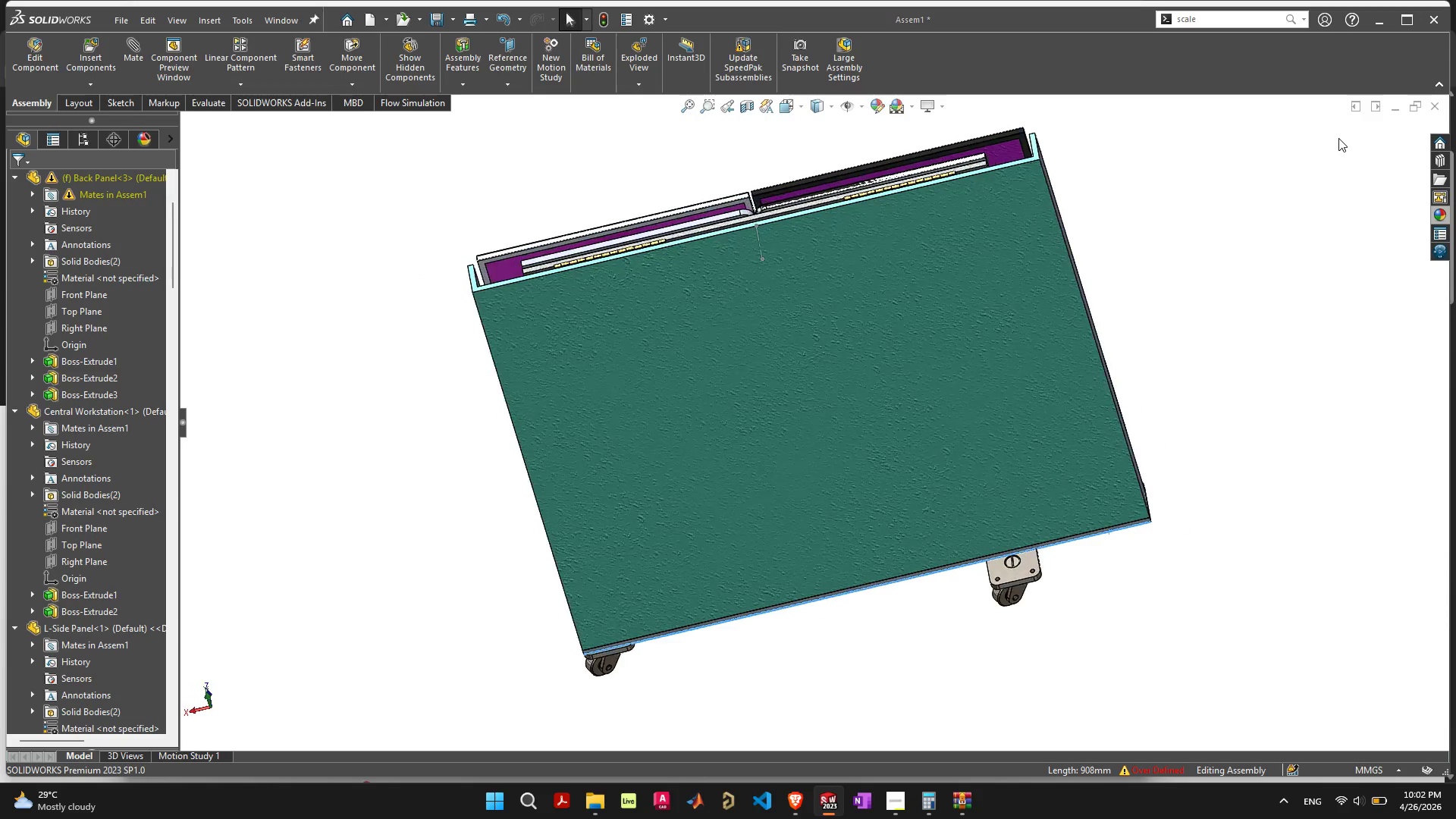 
key(ArrowRight)
 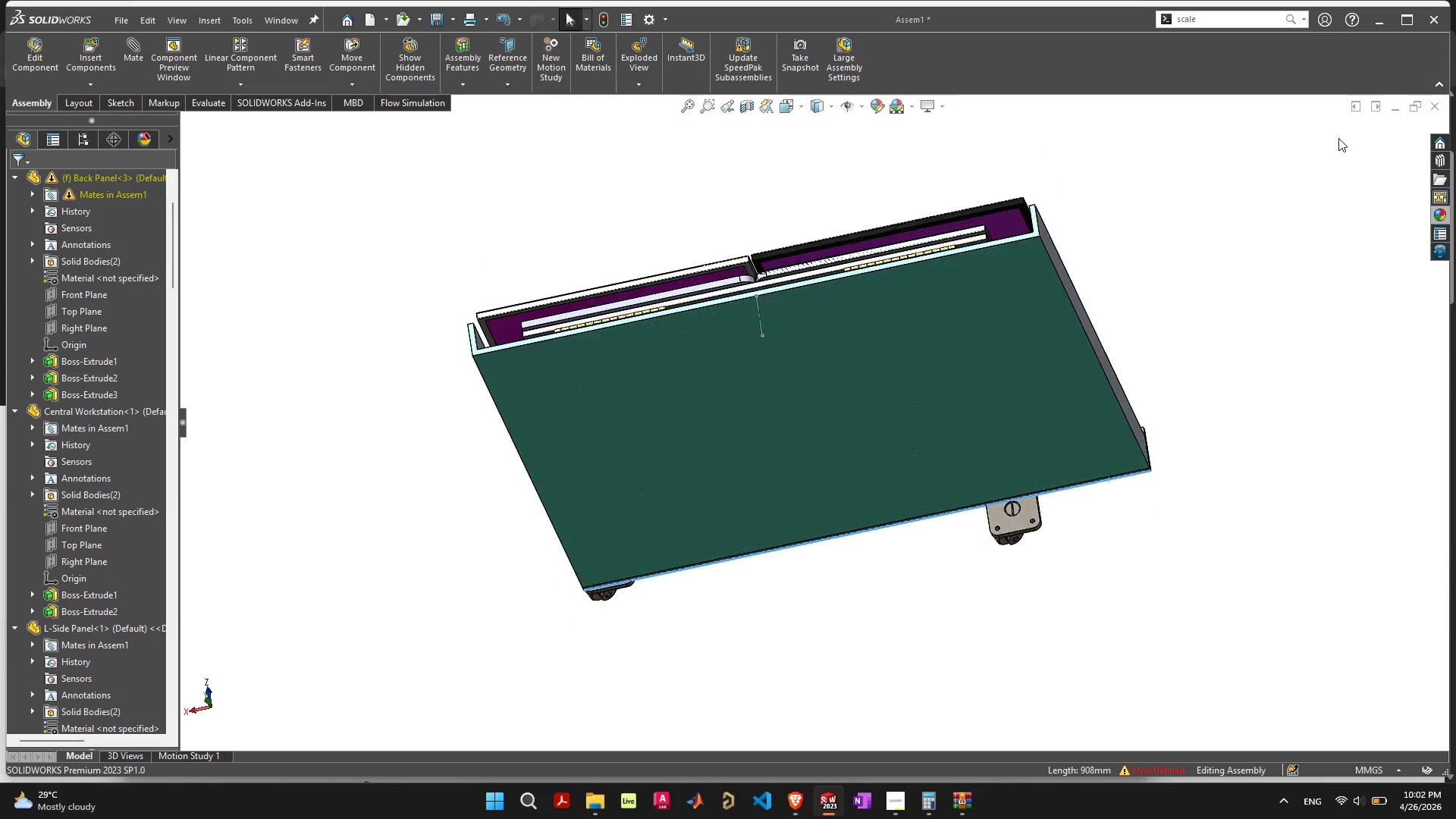 
key(ArrowDown)
 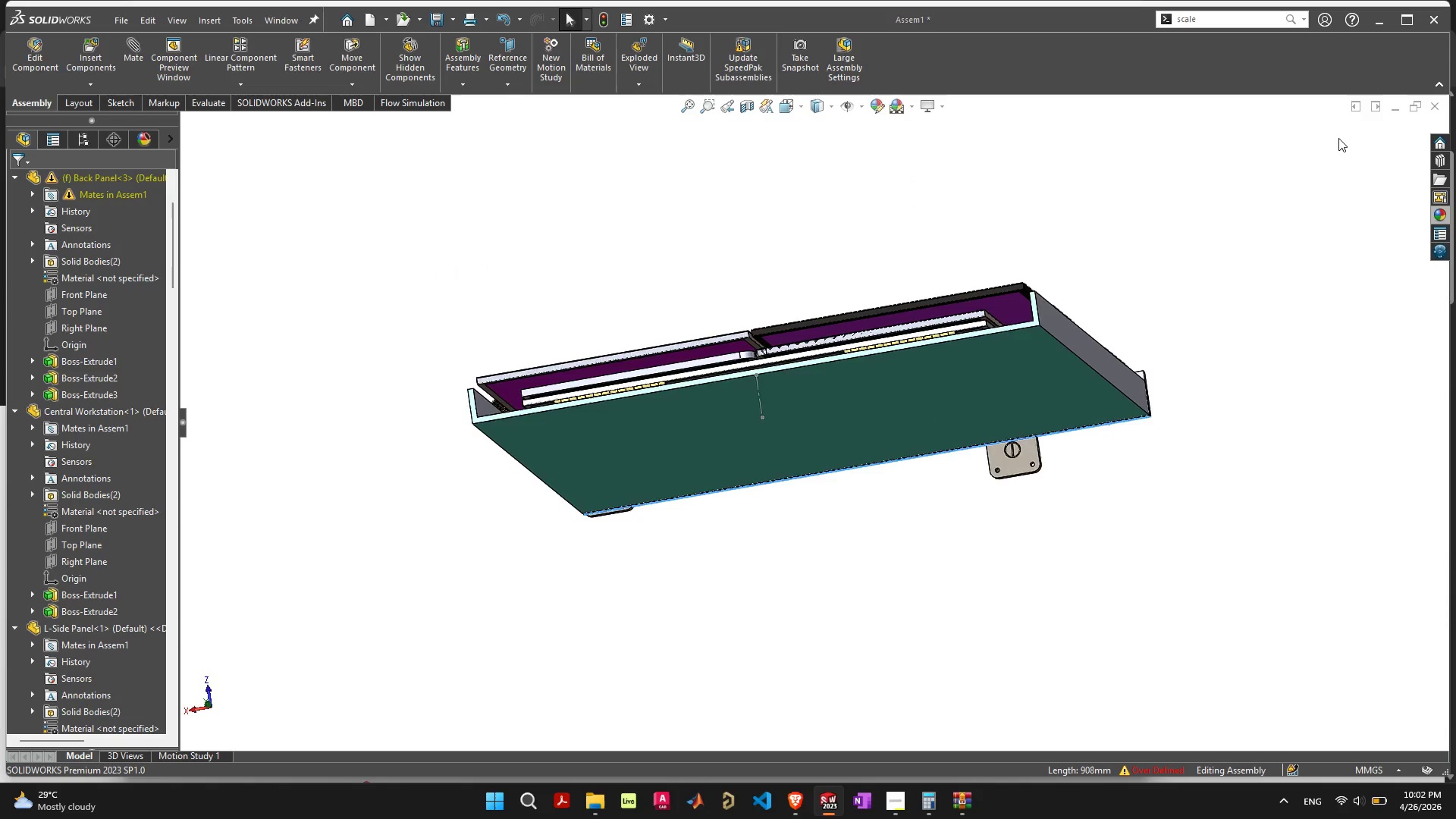 
key(ArrowDown)
 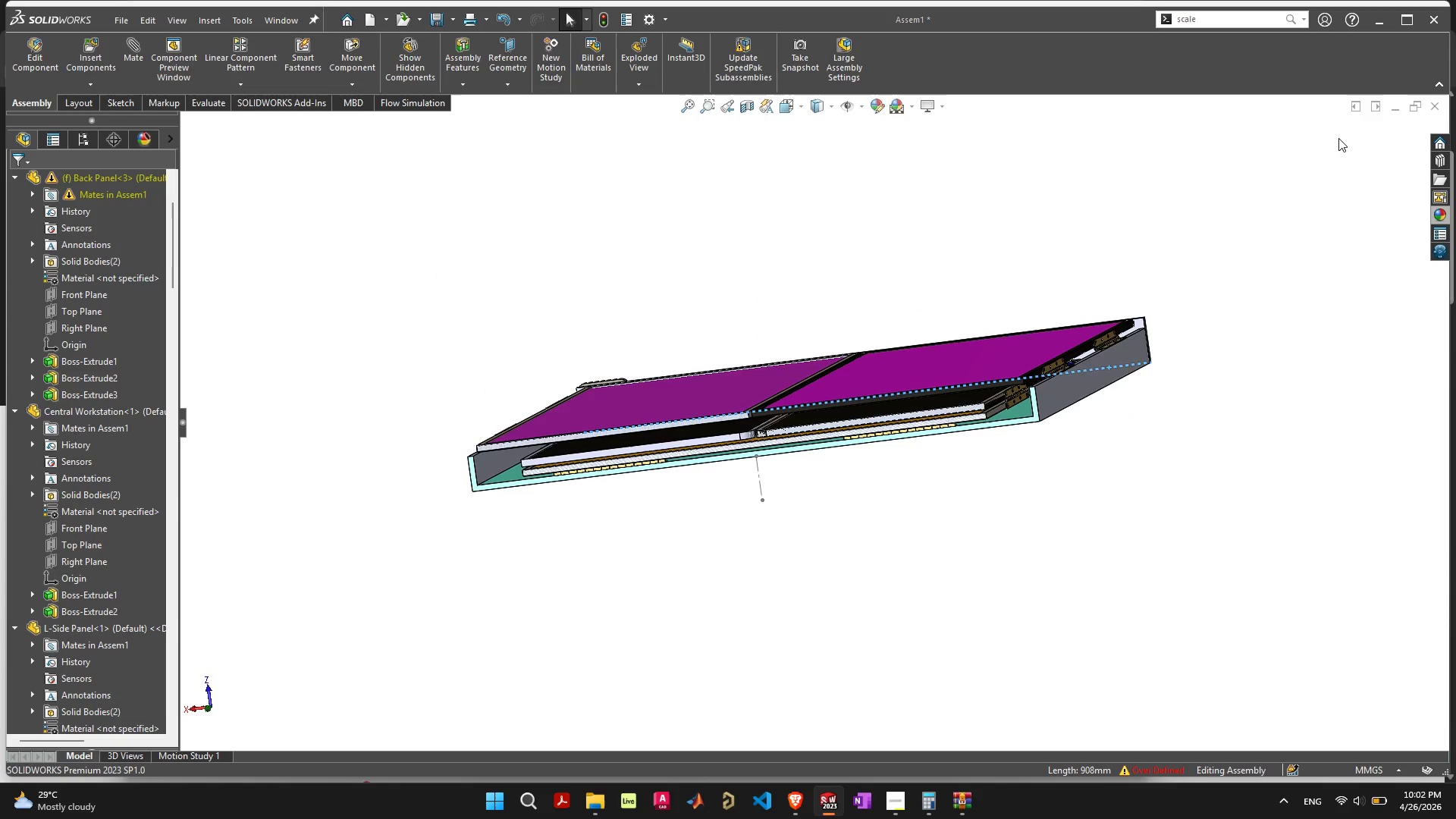 
key(ArrowDown)
 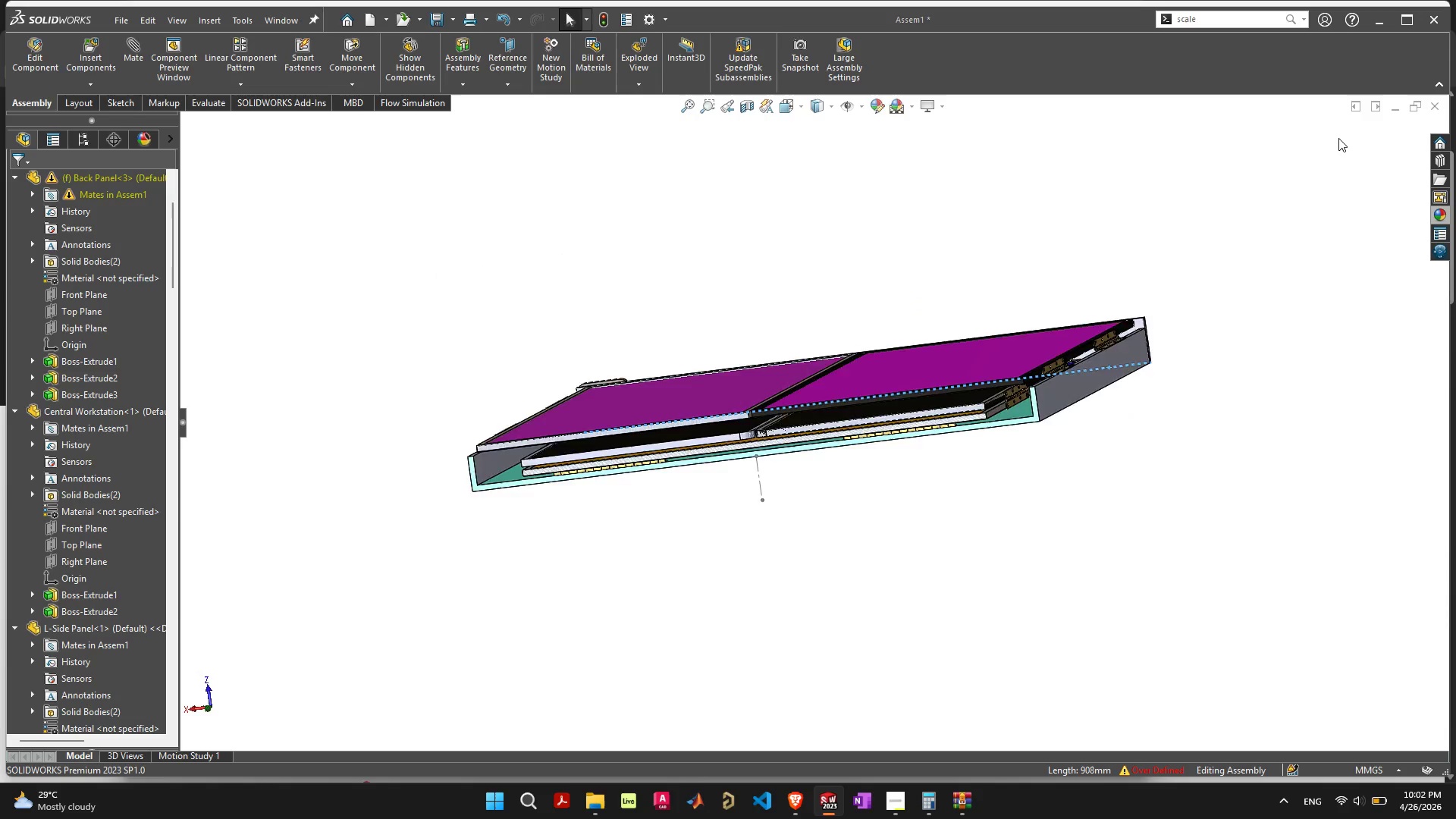 
key(ArrowRight)
 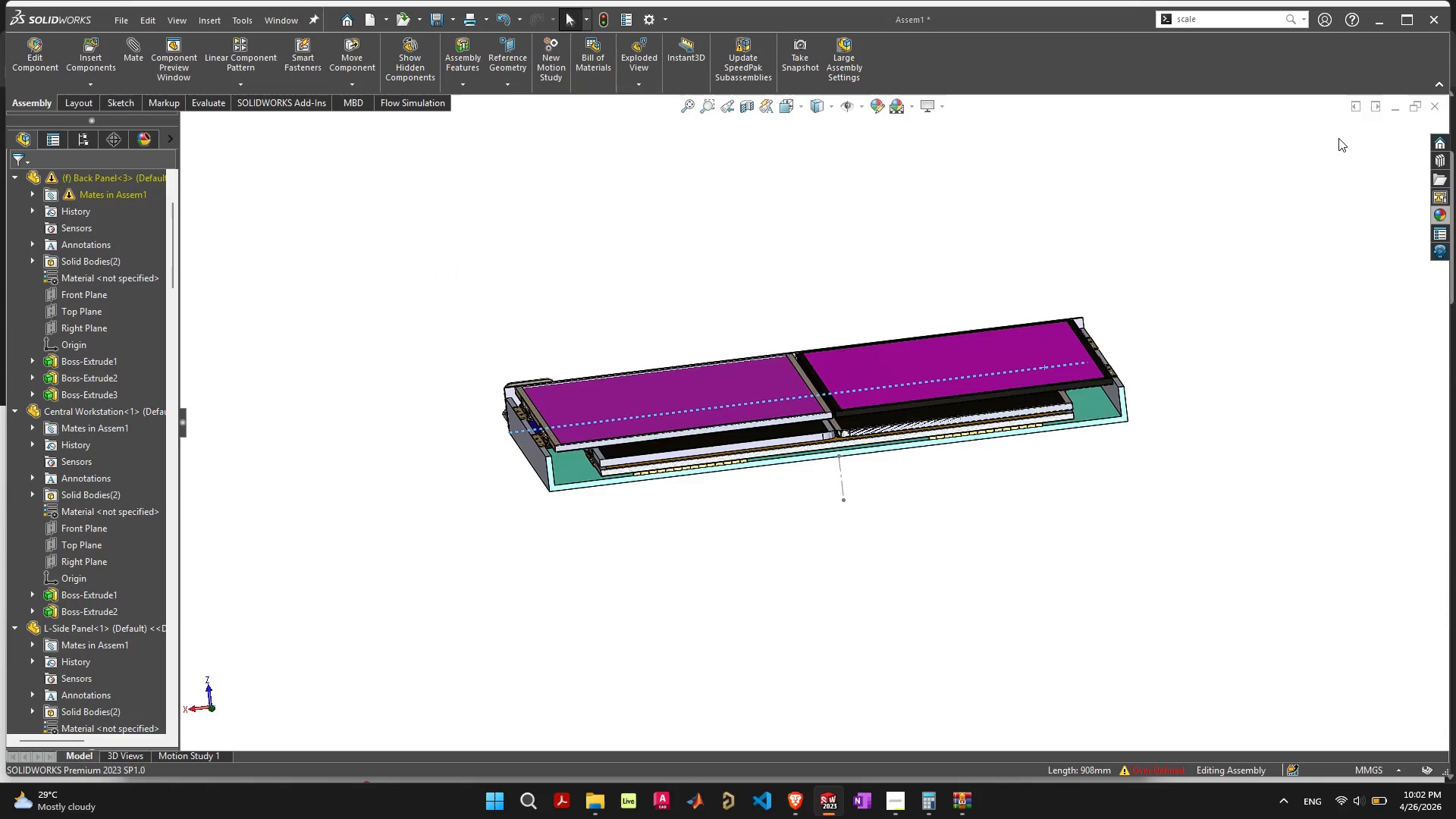 
key(ArrowDown)
 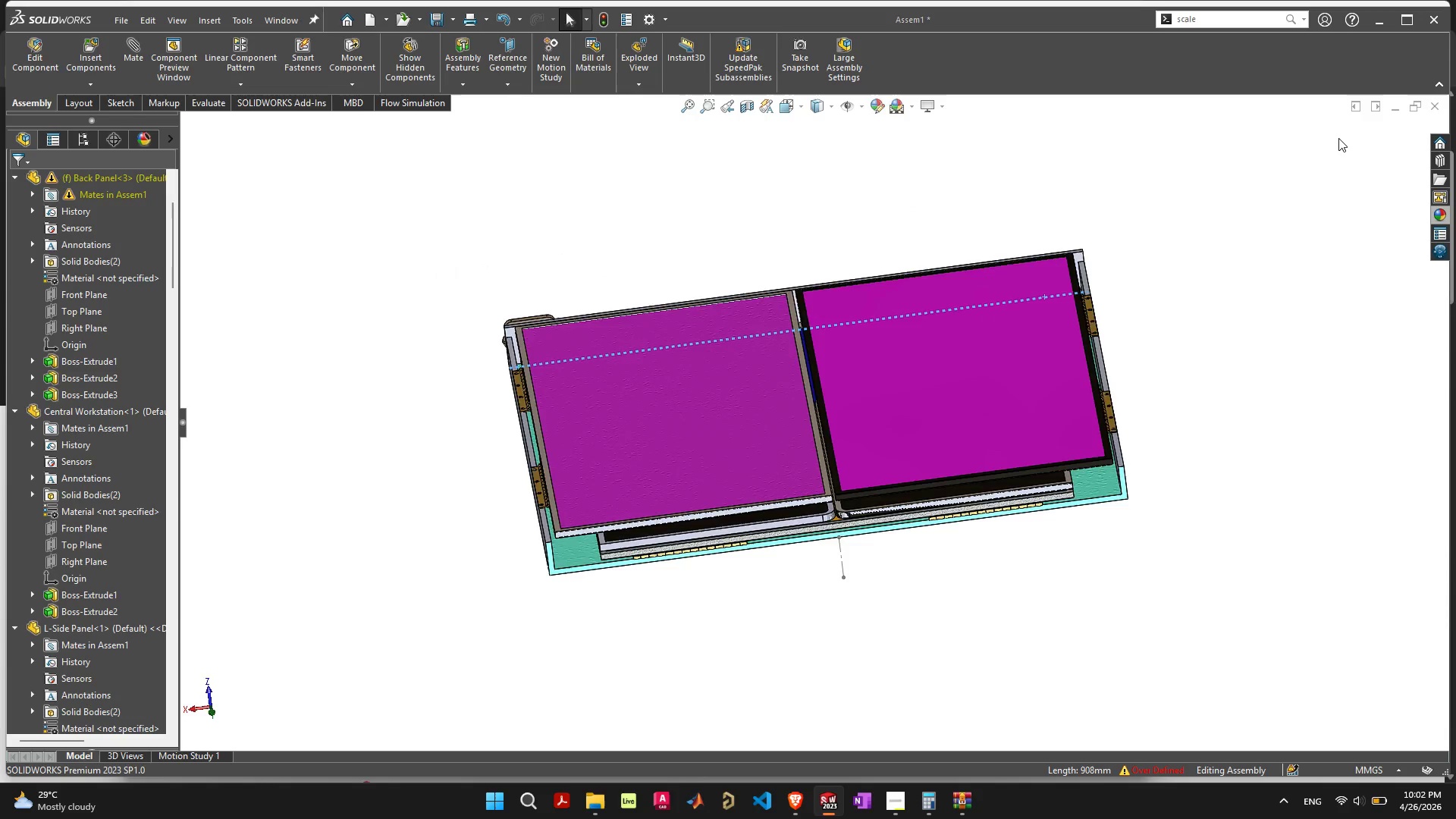 
key(ArrowUp)
 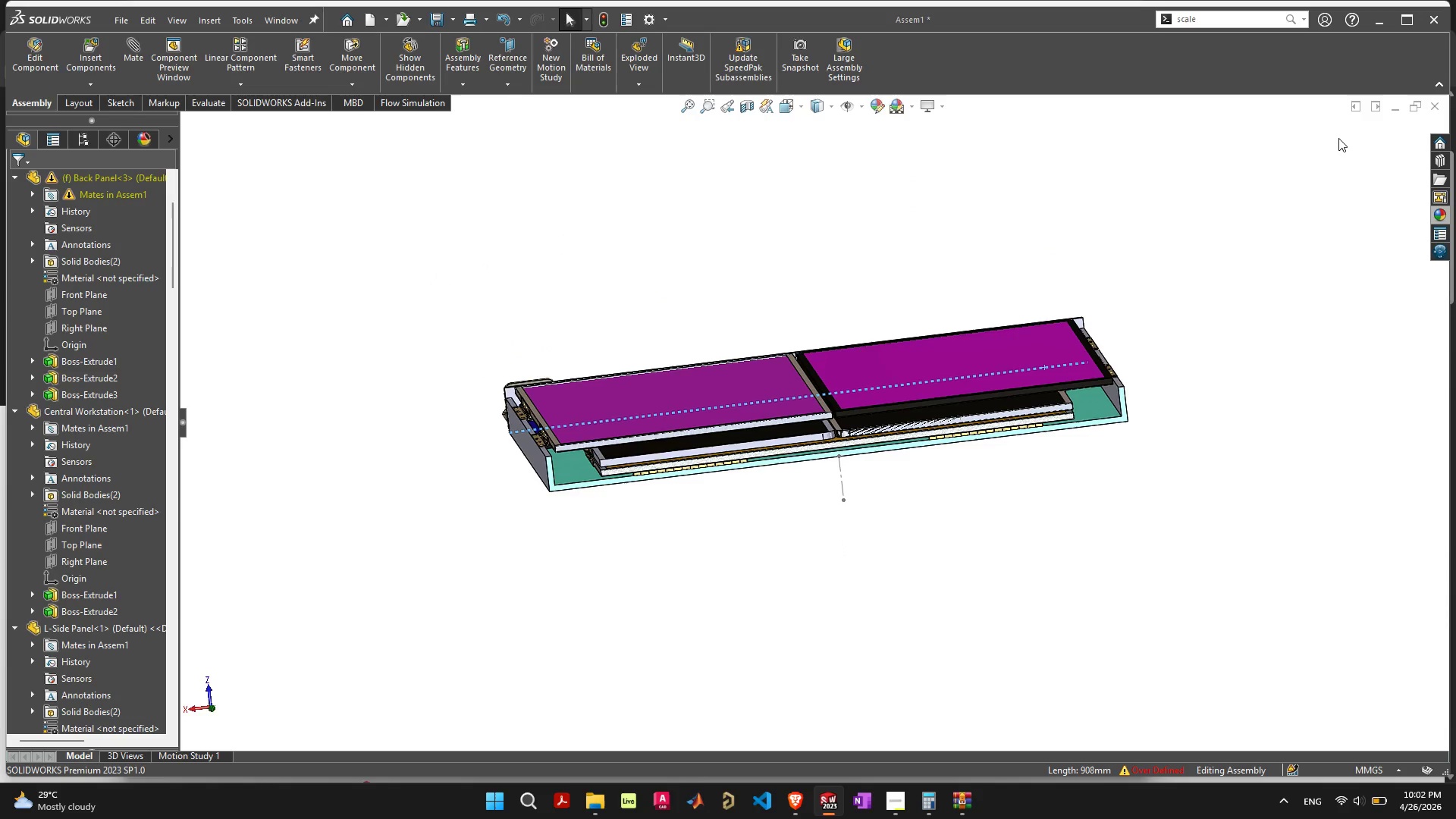 
key(ArrowDown)
 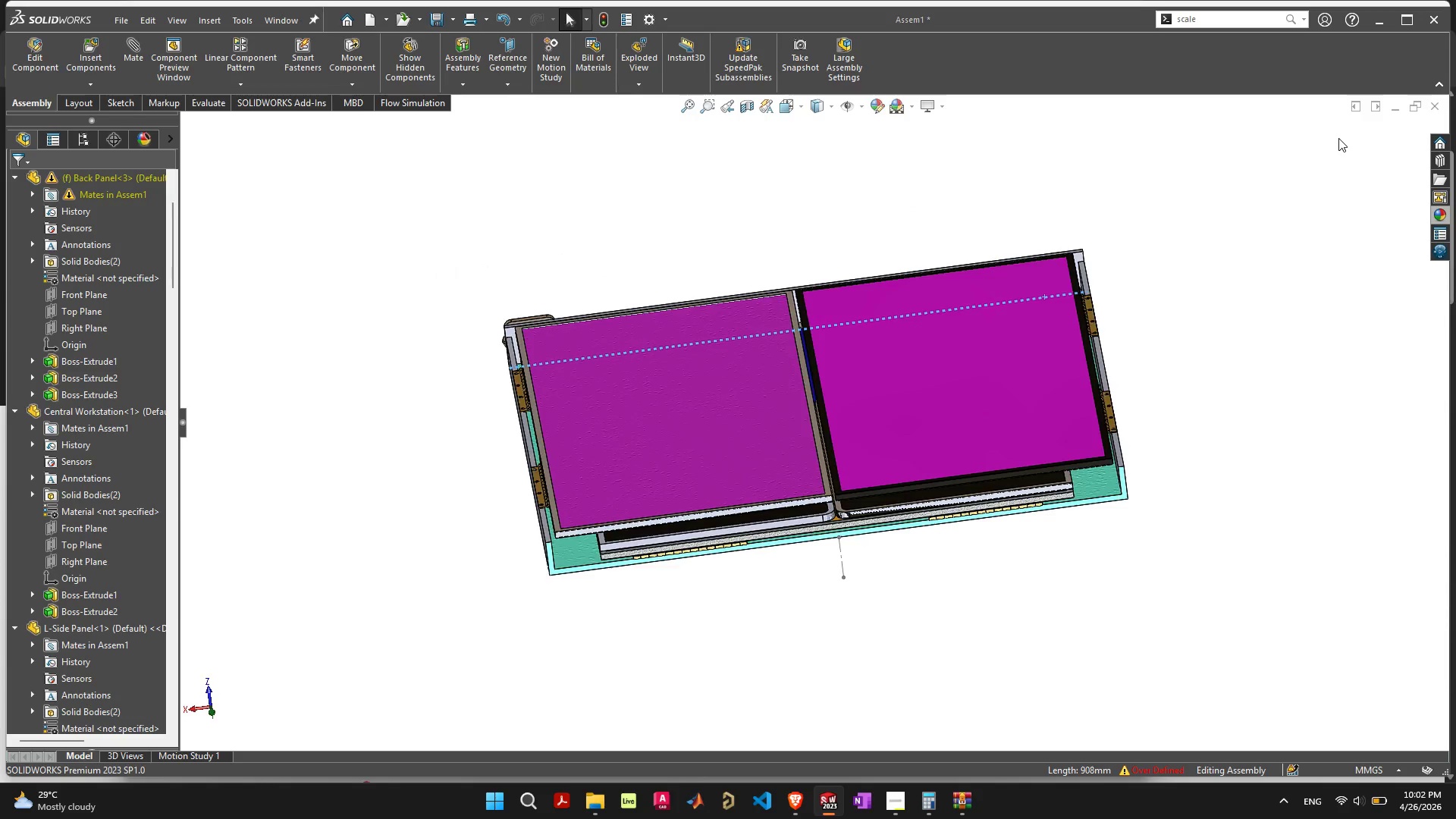 
key(ArrowRight)
 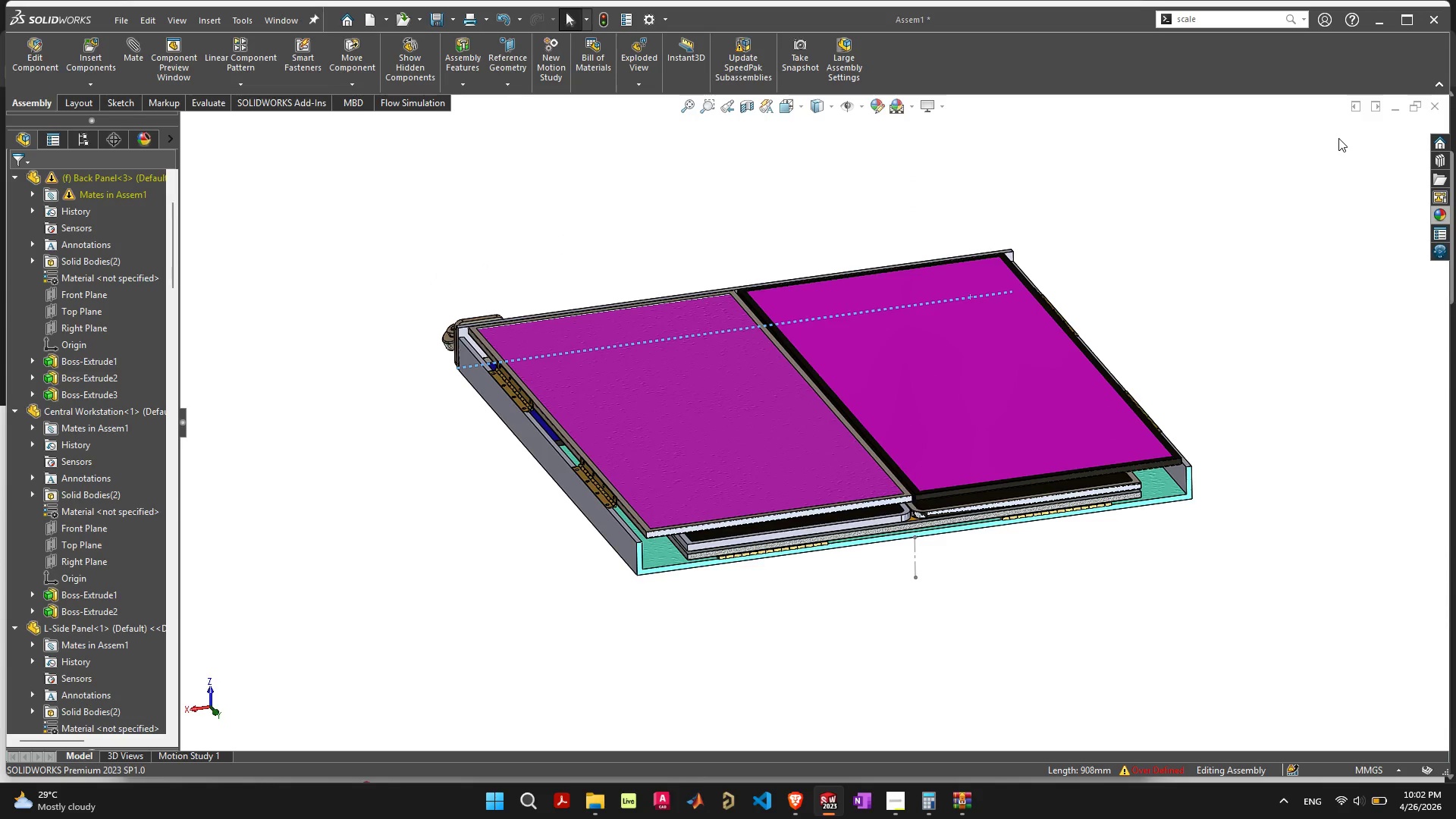 
key(ArrowUp)
 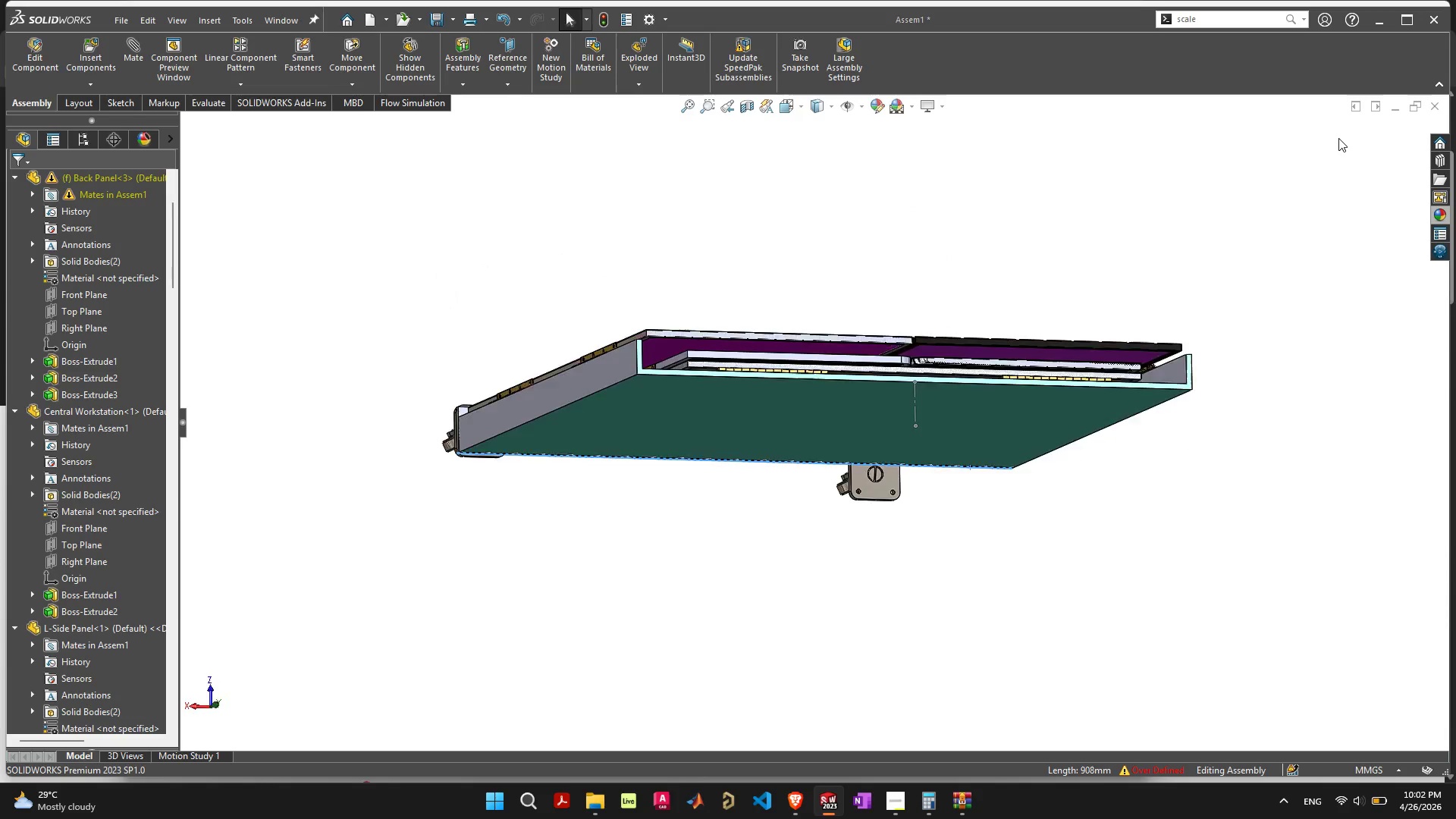 
key(ArrowUp)
 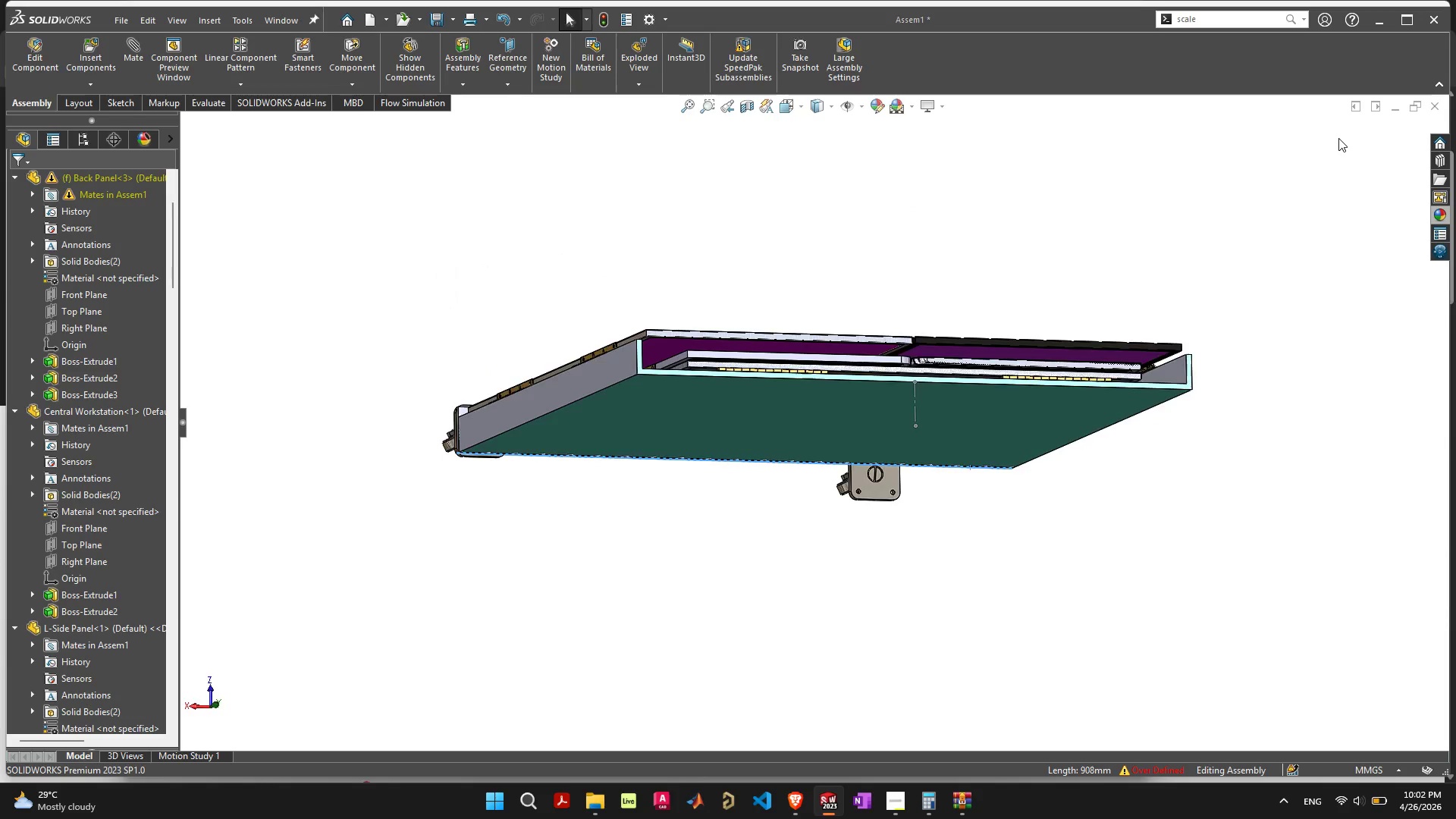 
key(ArrowLeft)
 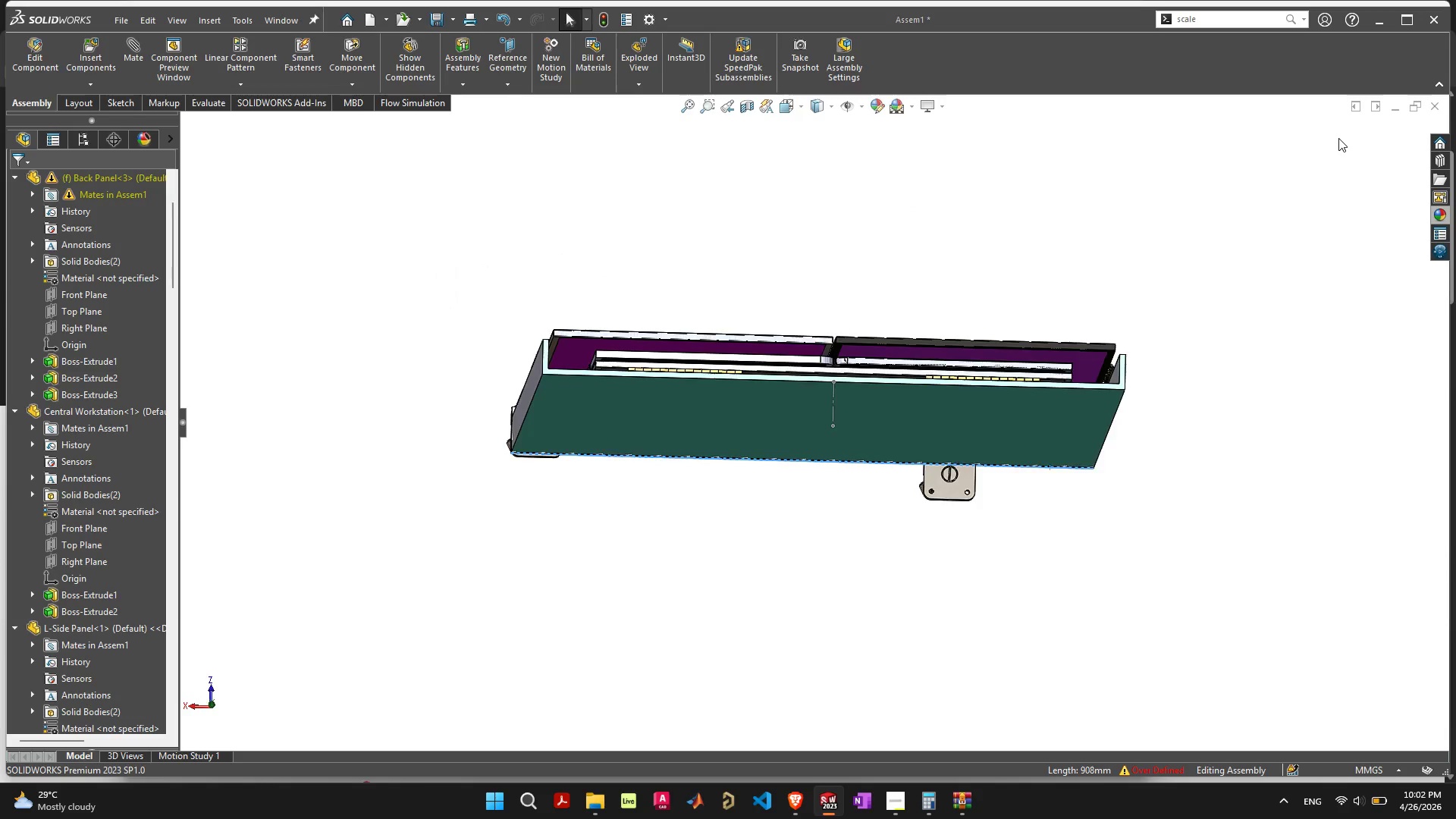 
key(ArrowLeft)
 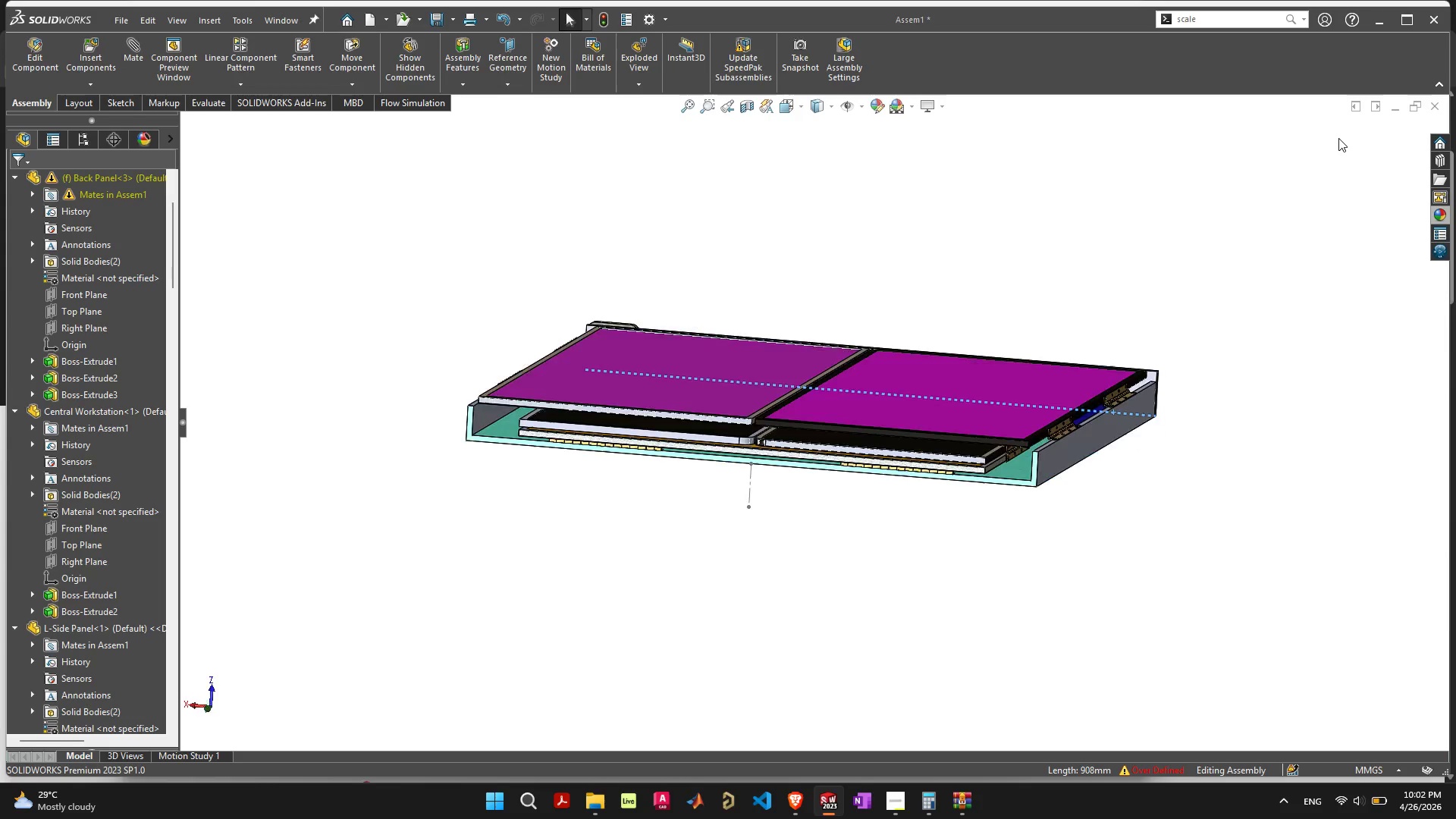 
key(ArrowDown)
 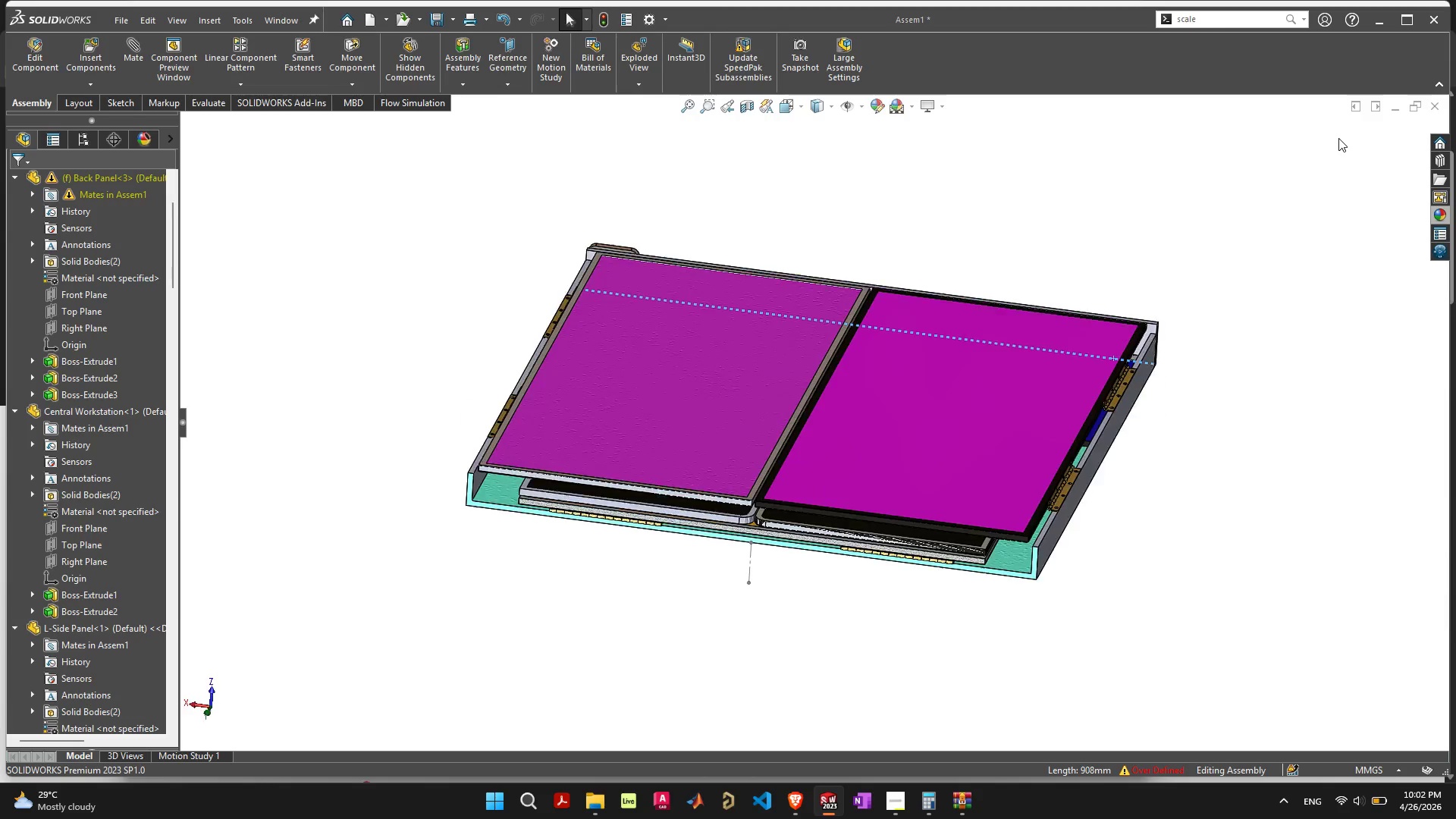 
key(ArrowDown)
 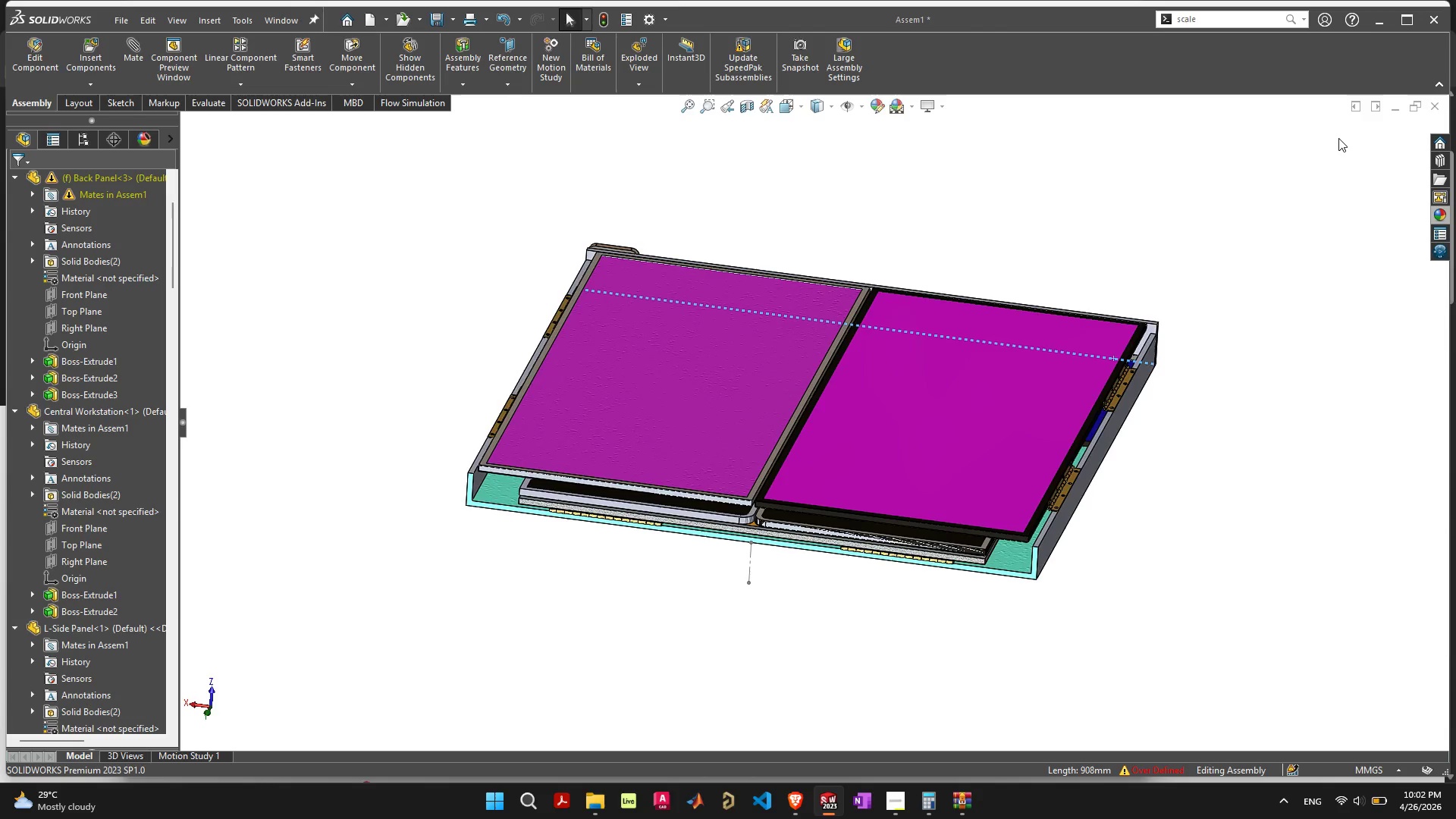 
key(ArrowUp)
 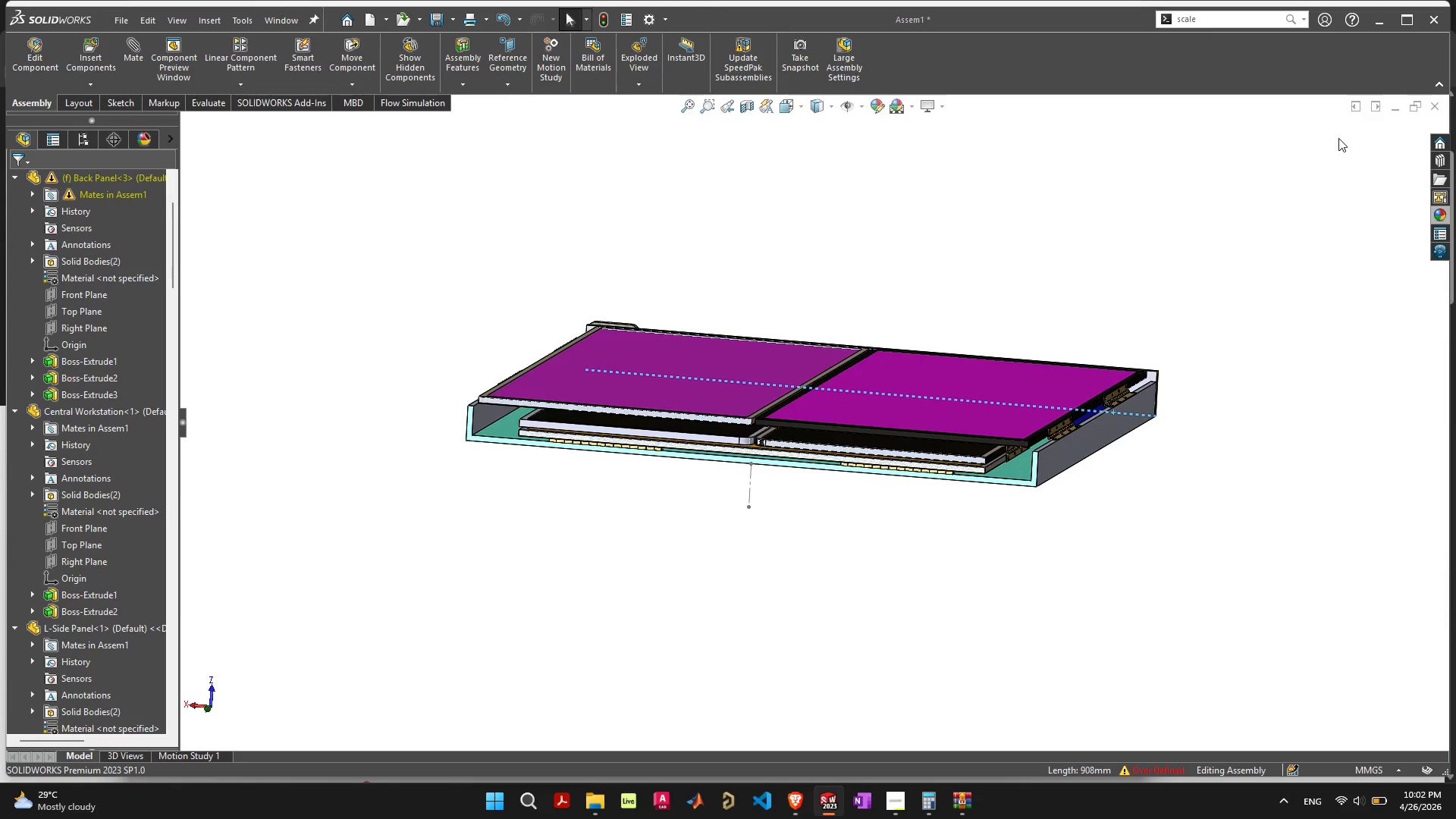 
wait(29.33)
 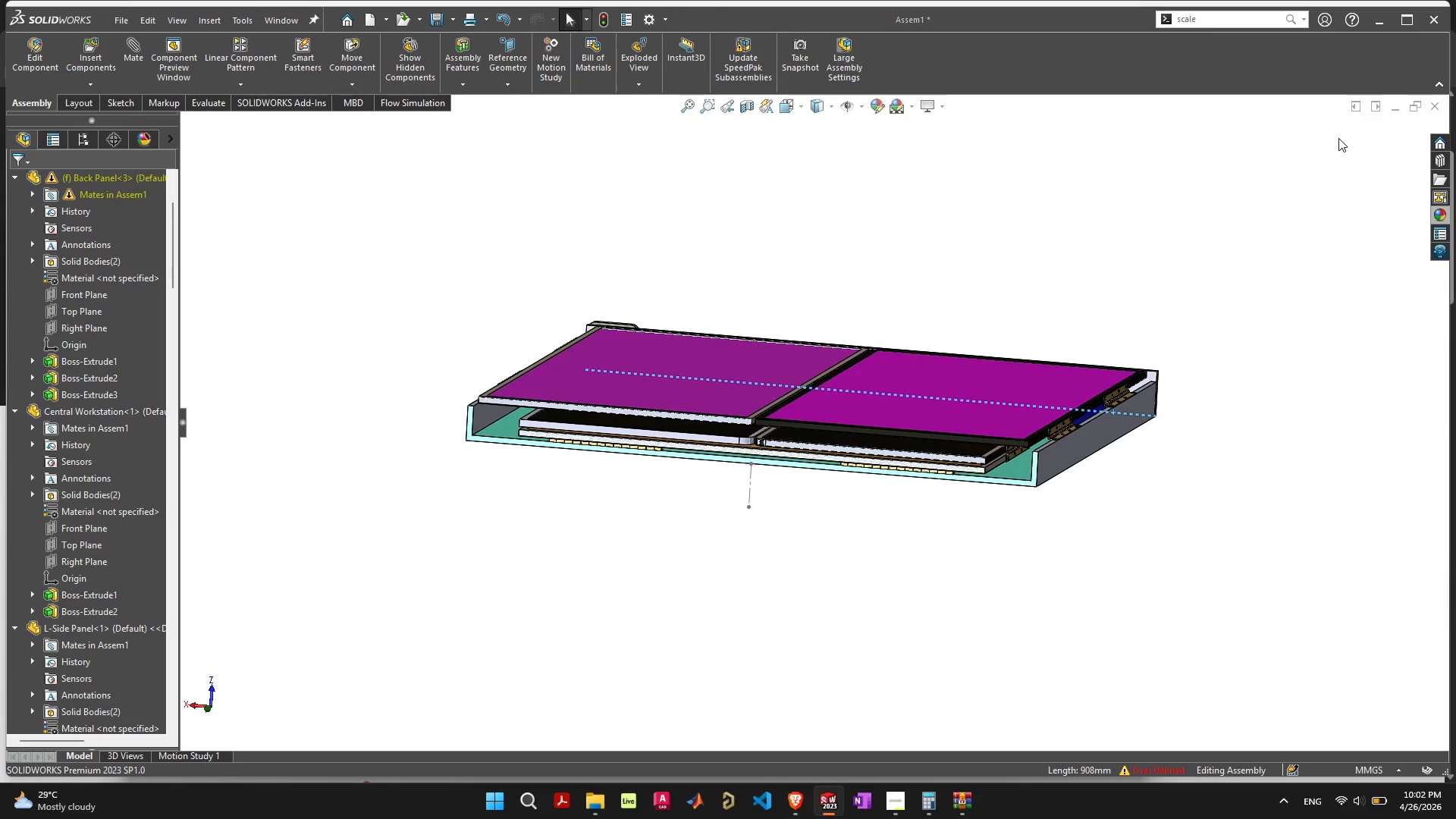 
key(ArrowRight)
 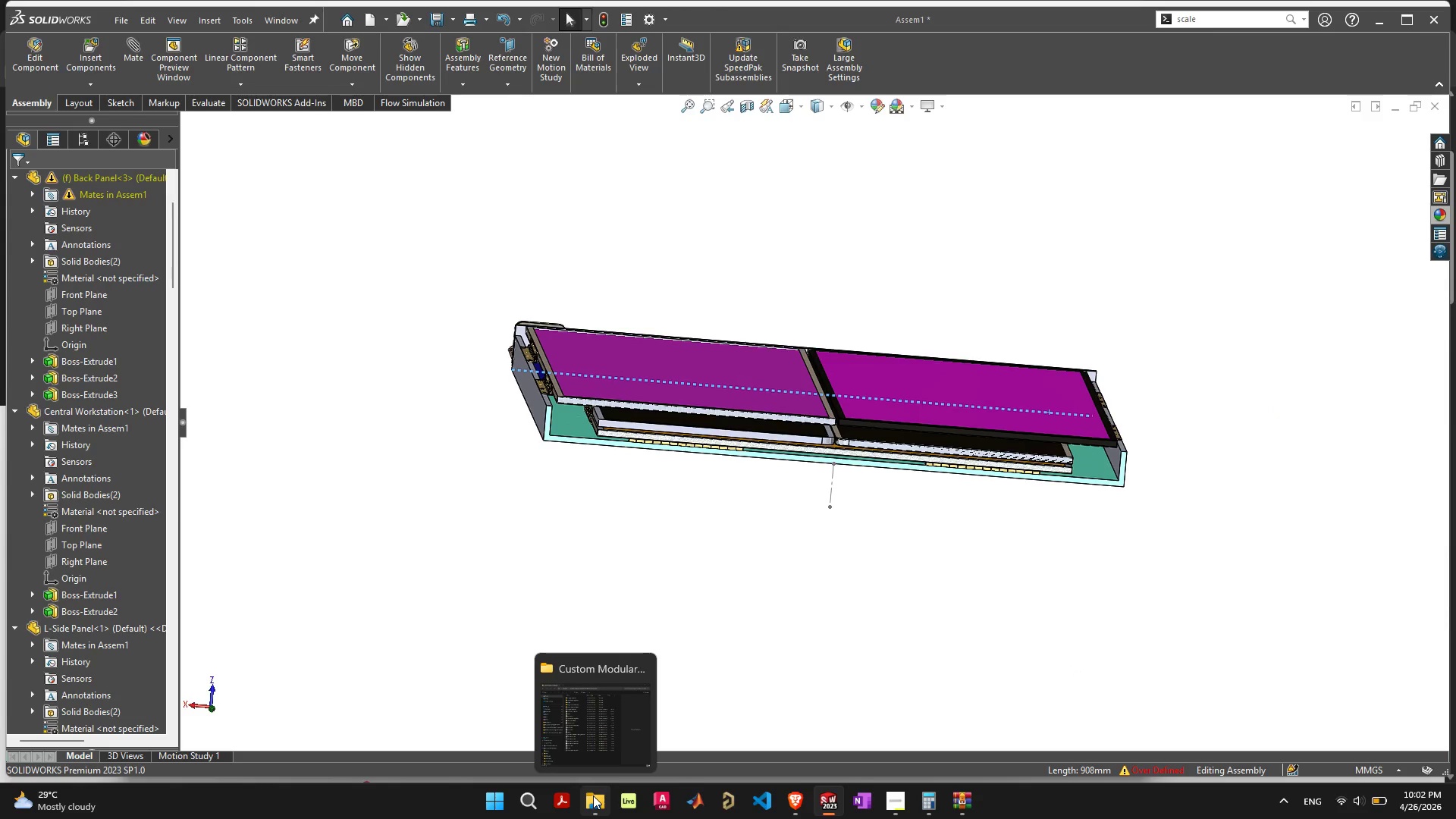 
wait(15.42)
 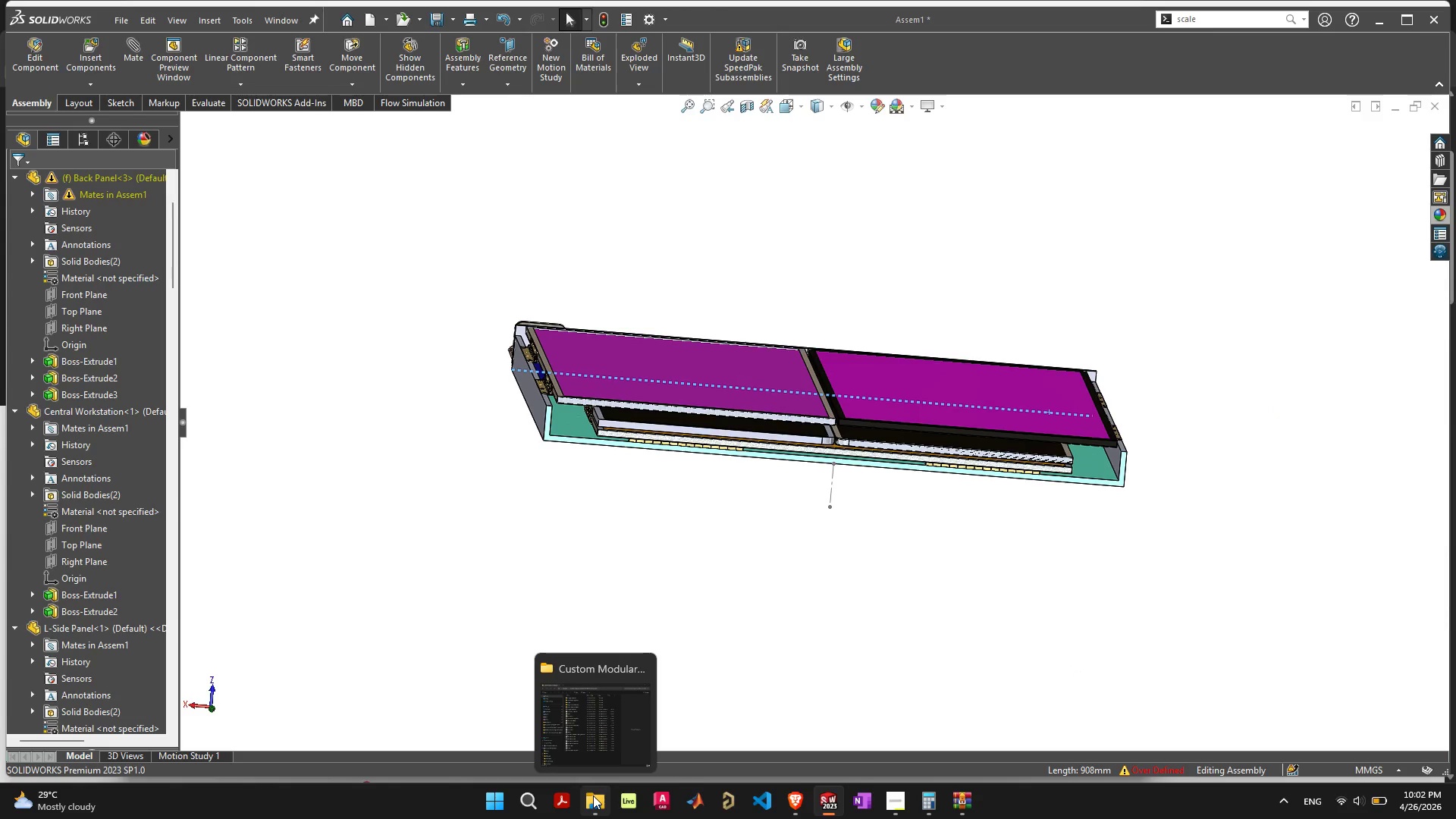 
key(ArrowRight)
 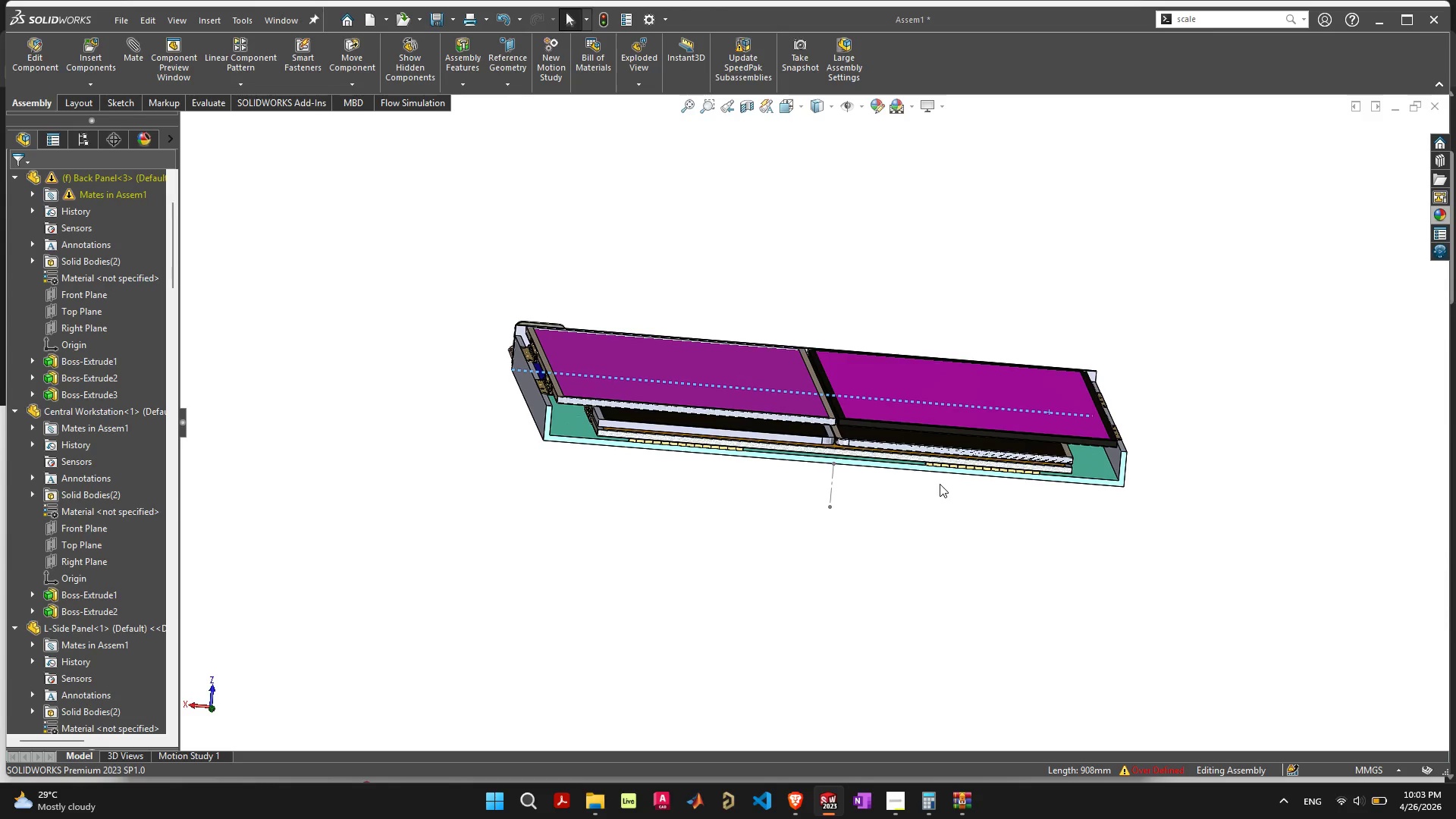 
key(ArrowRight)
 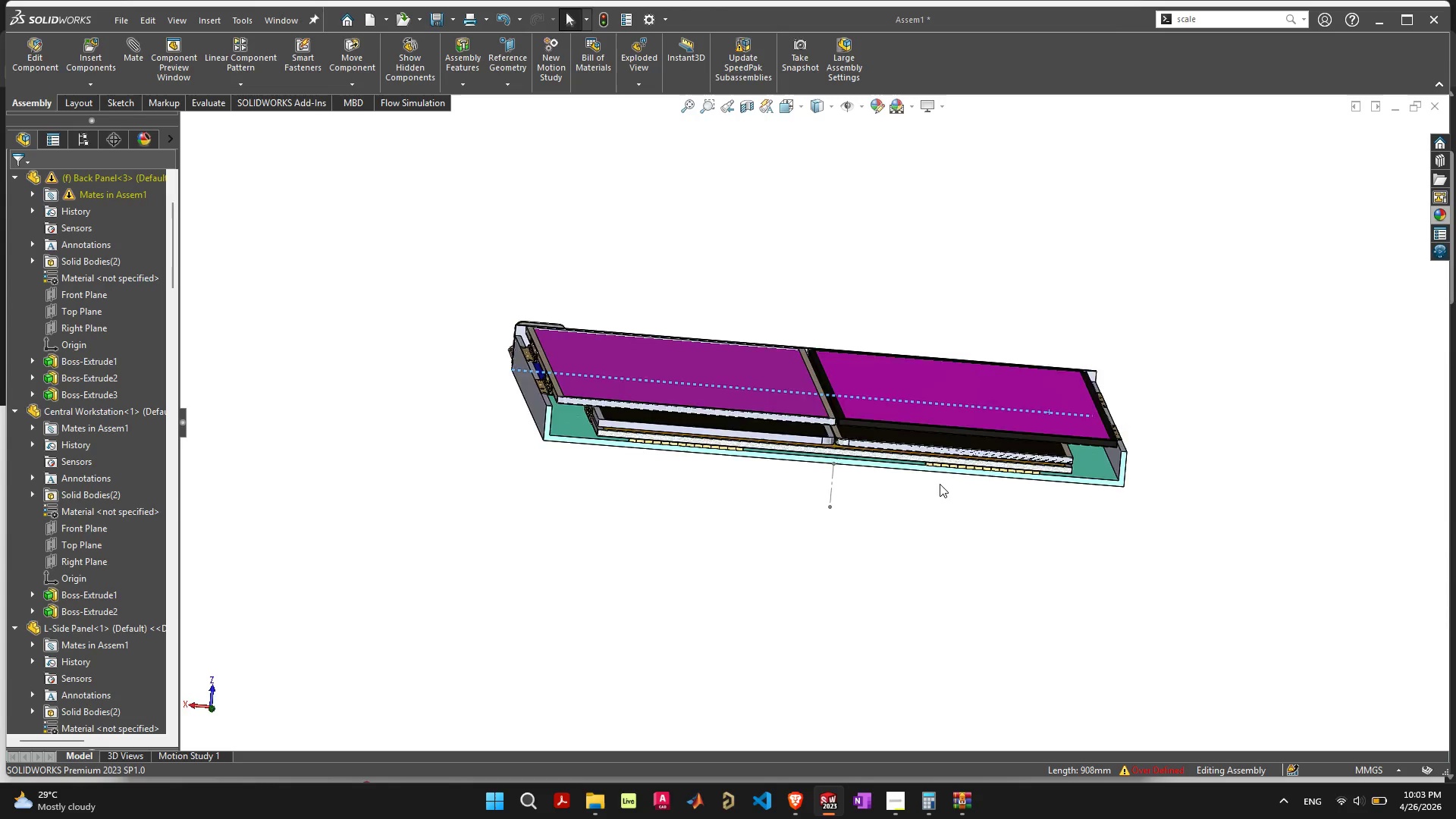 
key(ArrowRight)
 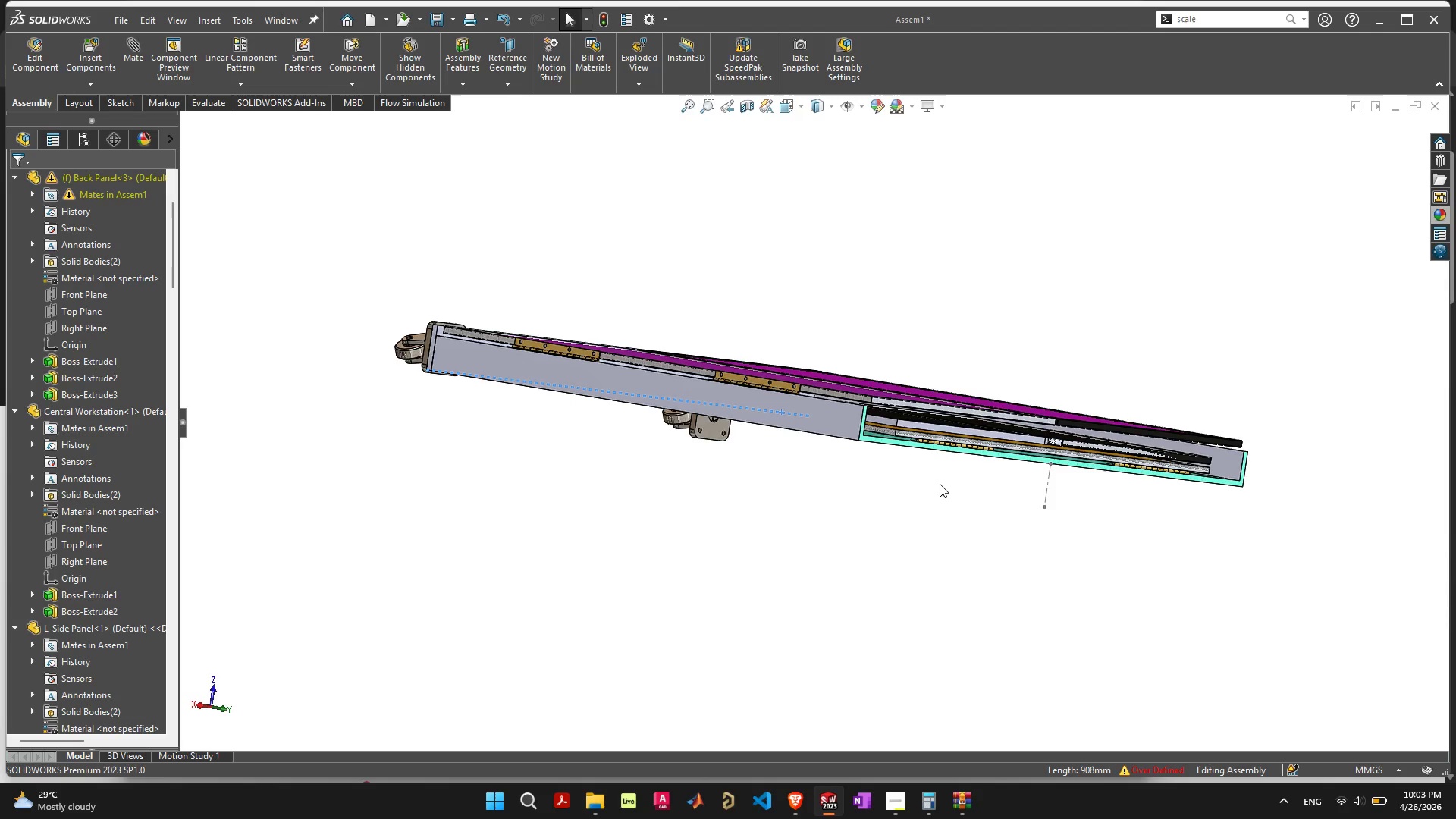 
left_click([940, 484])
 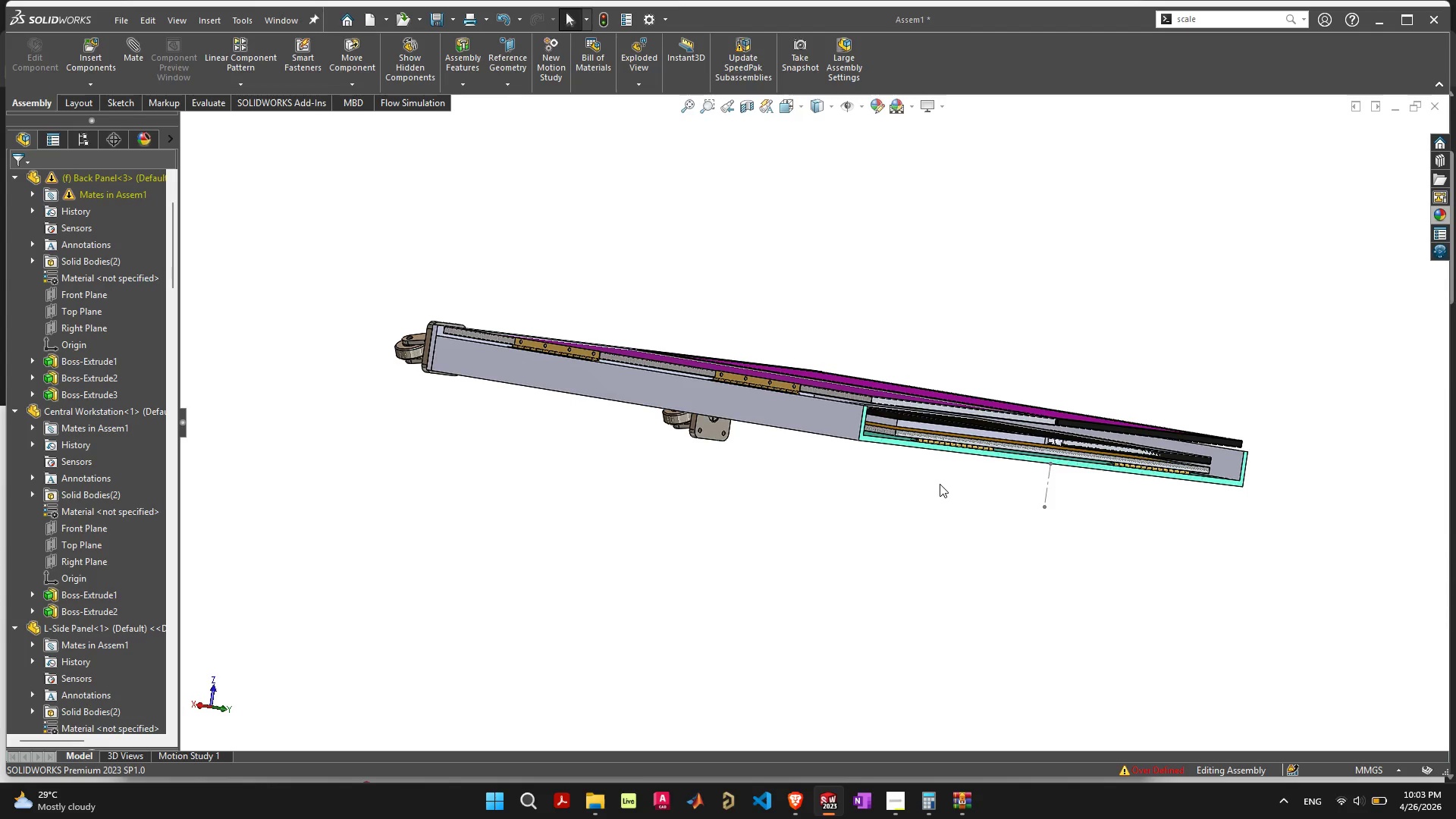 
key(ArrowLeft)
 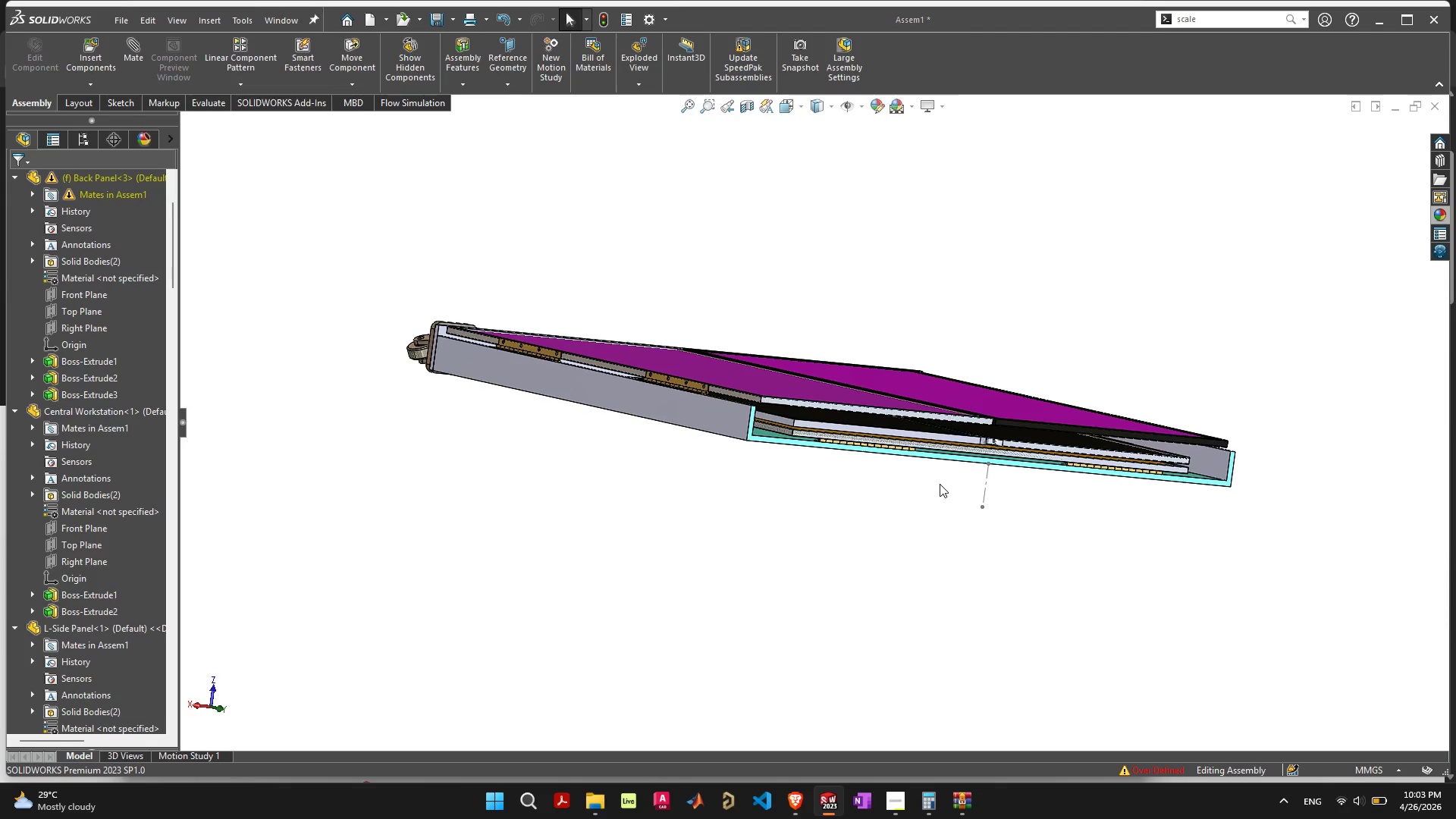 
key(ArrowLeft)
 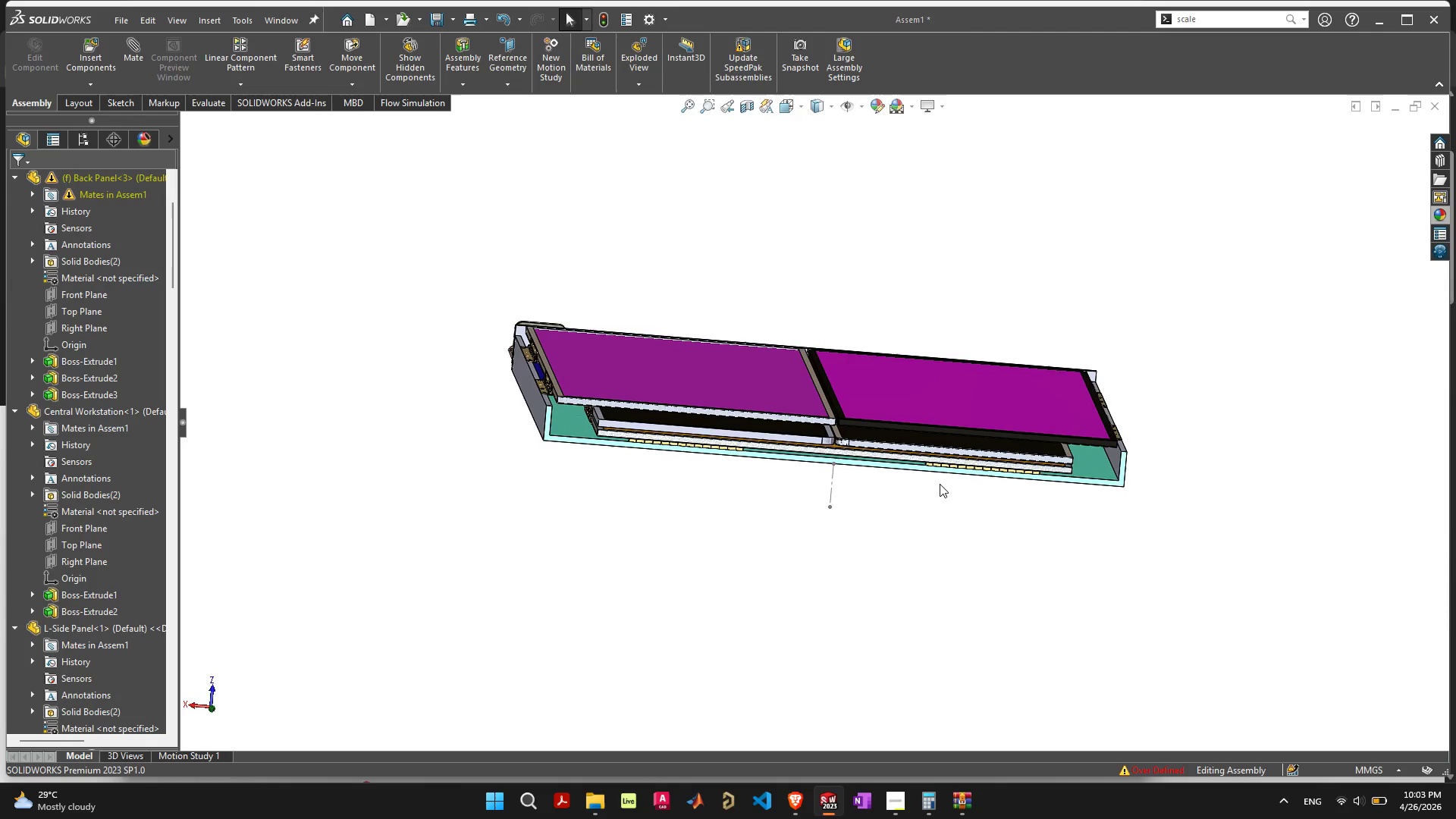 
key(ArrowLeft)
 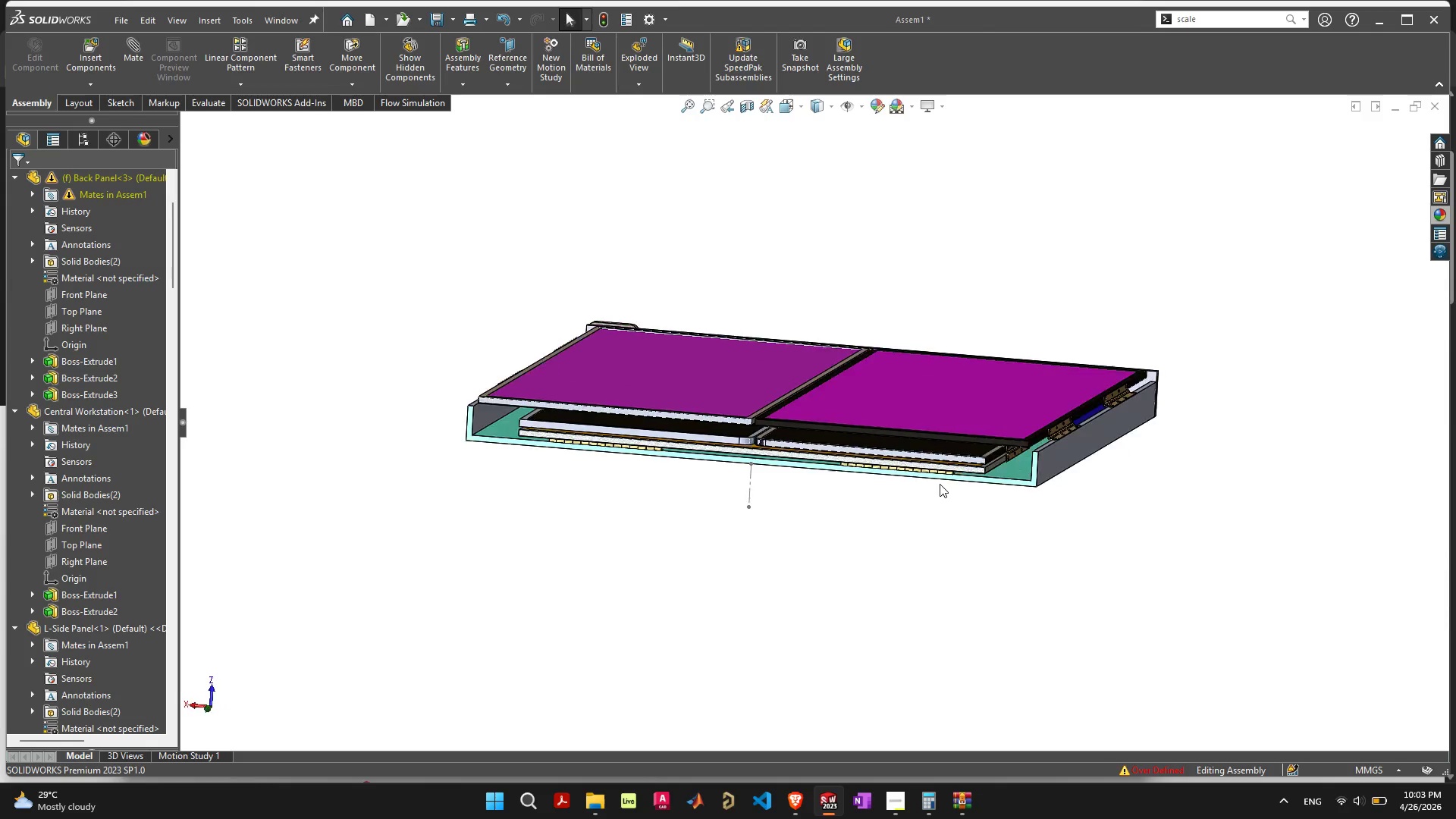 
key(ArrowLeft)
 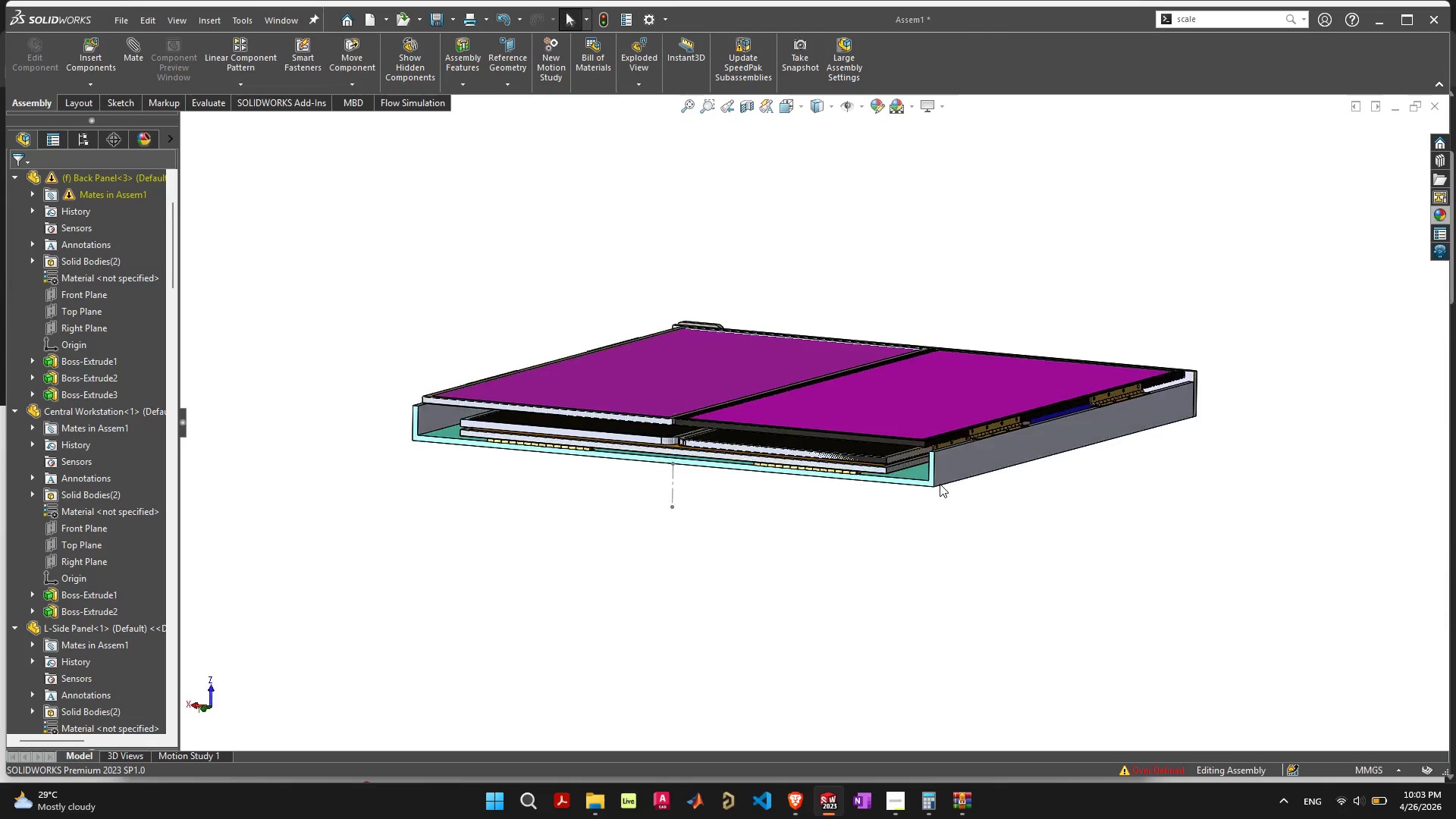 
key(ArrowLeft)
 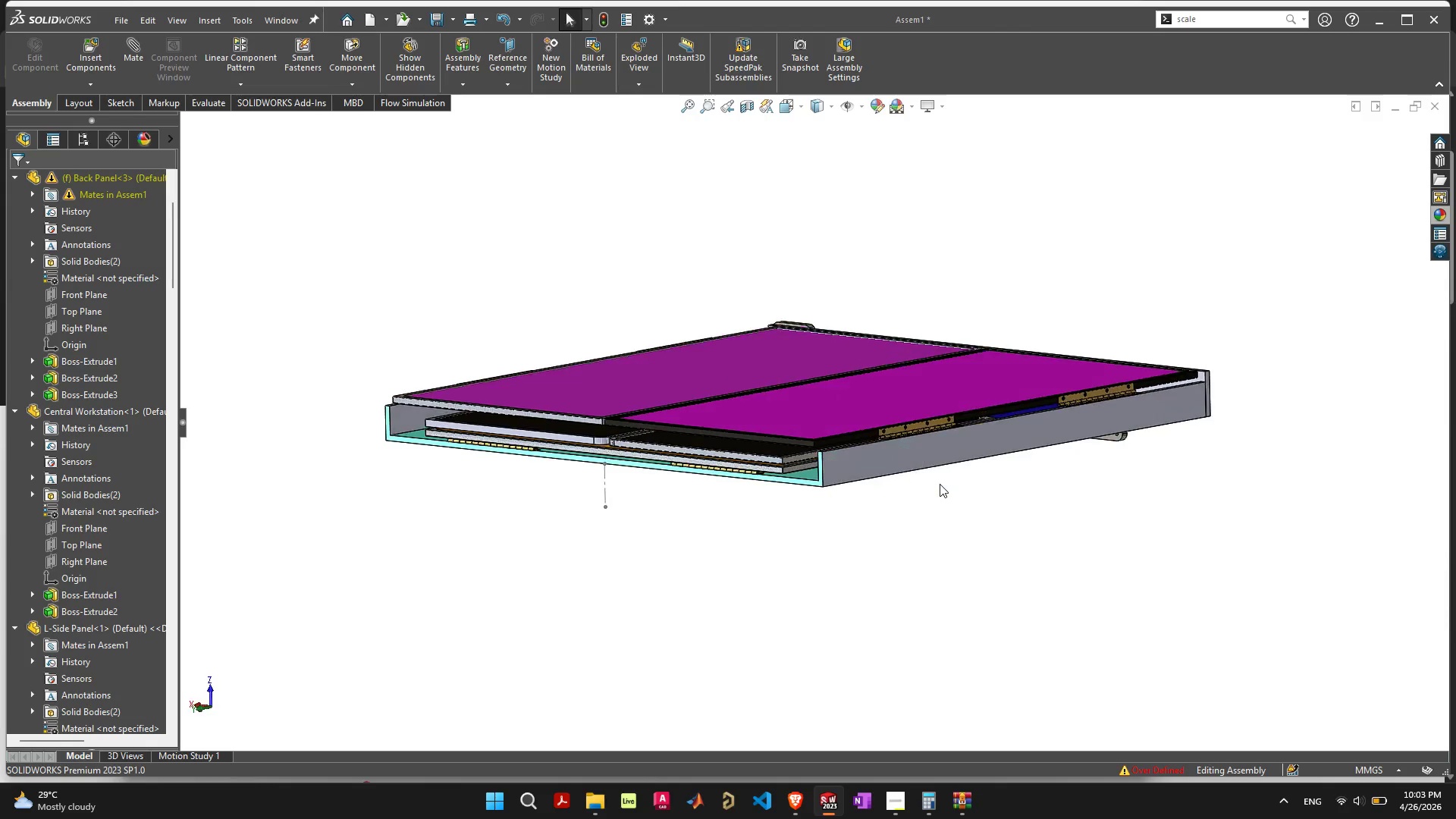 
key(ArrowLeft)
 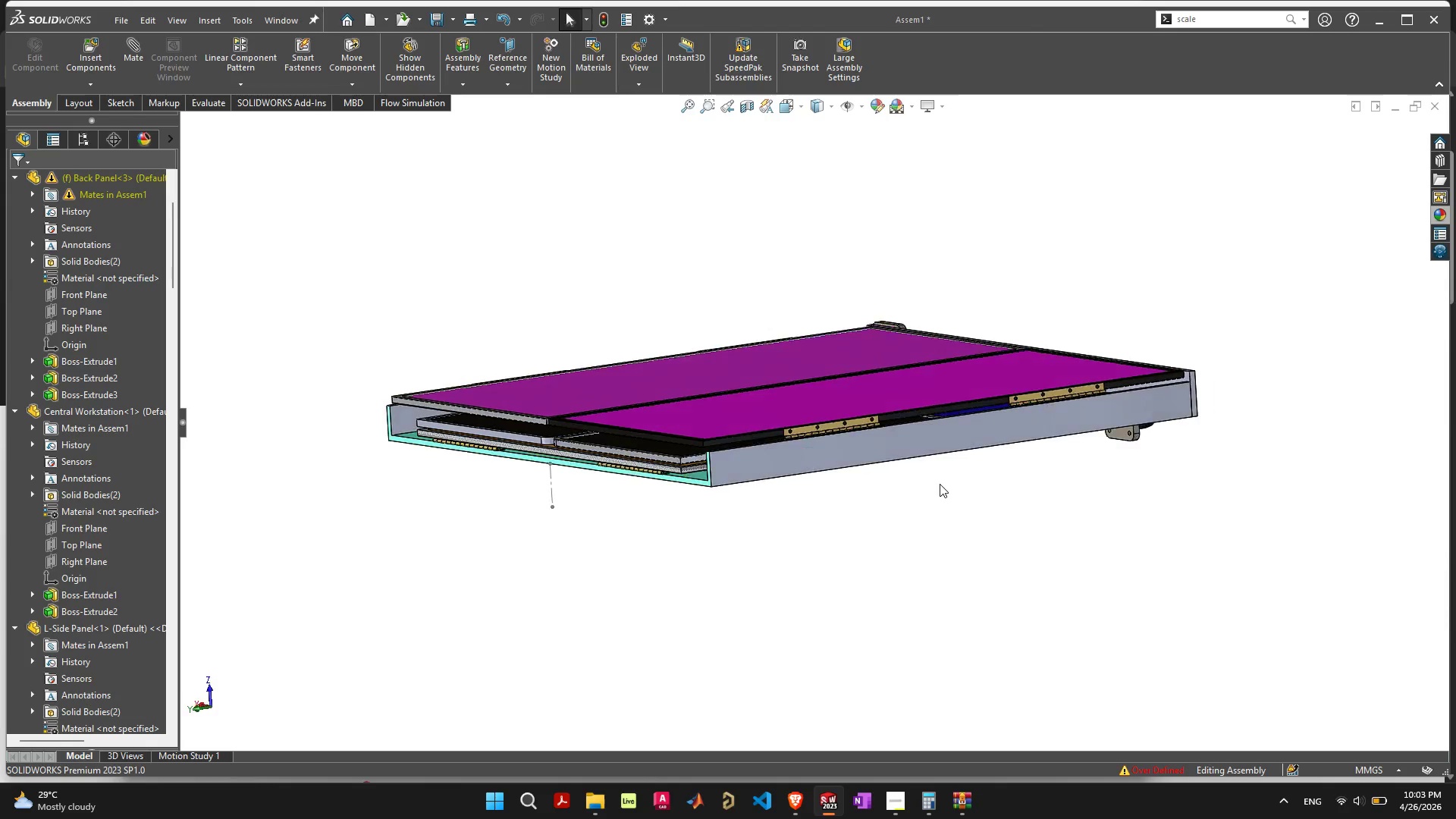 
key(ArrowLeft)
 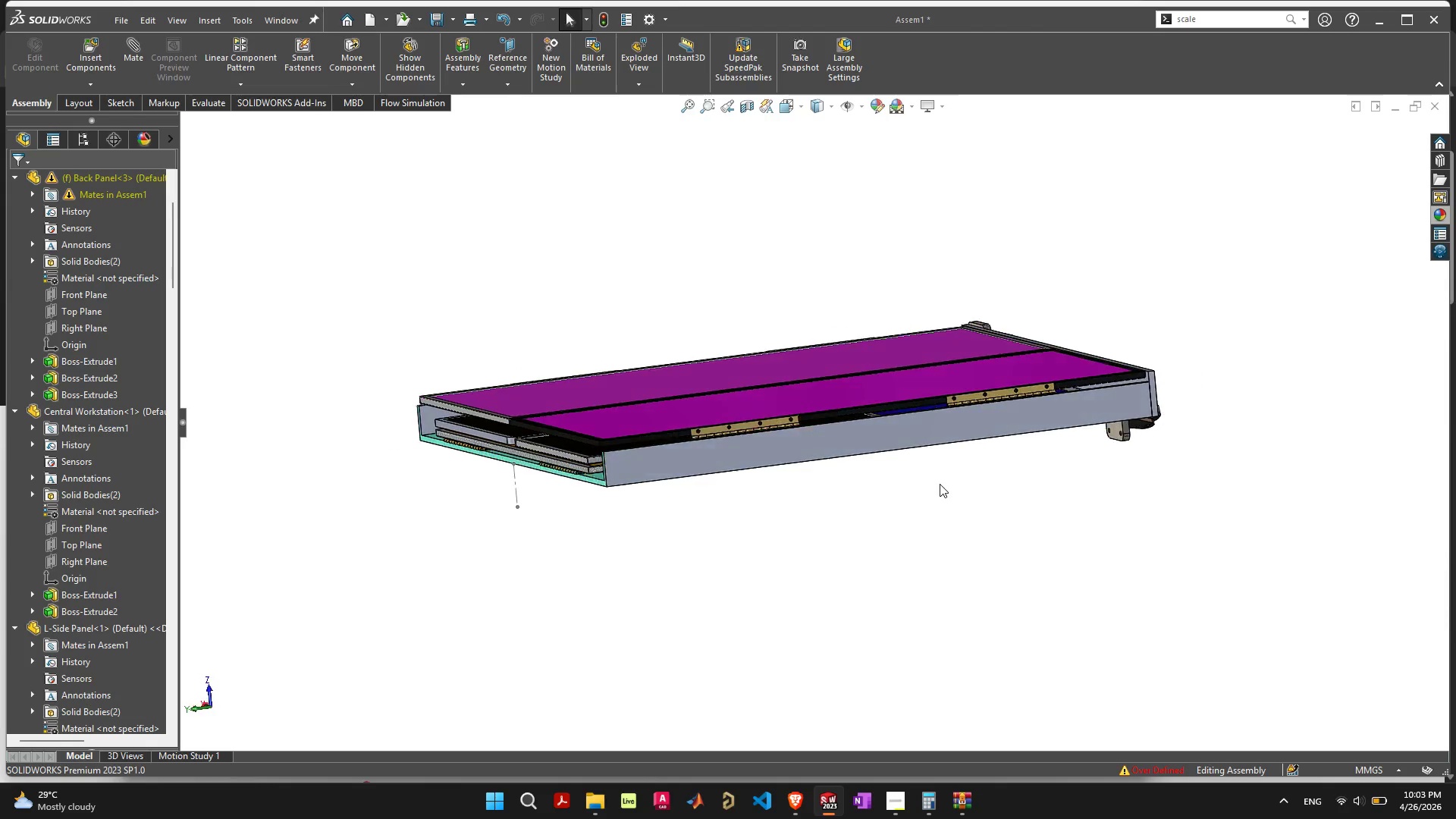 
key(ArrowLeft)
 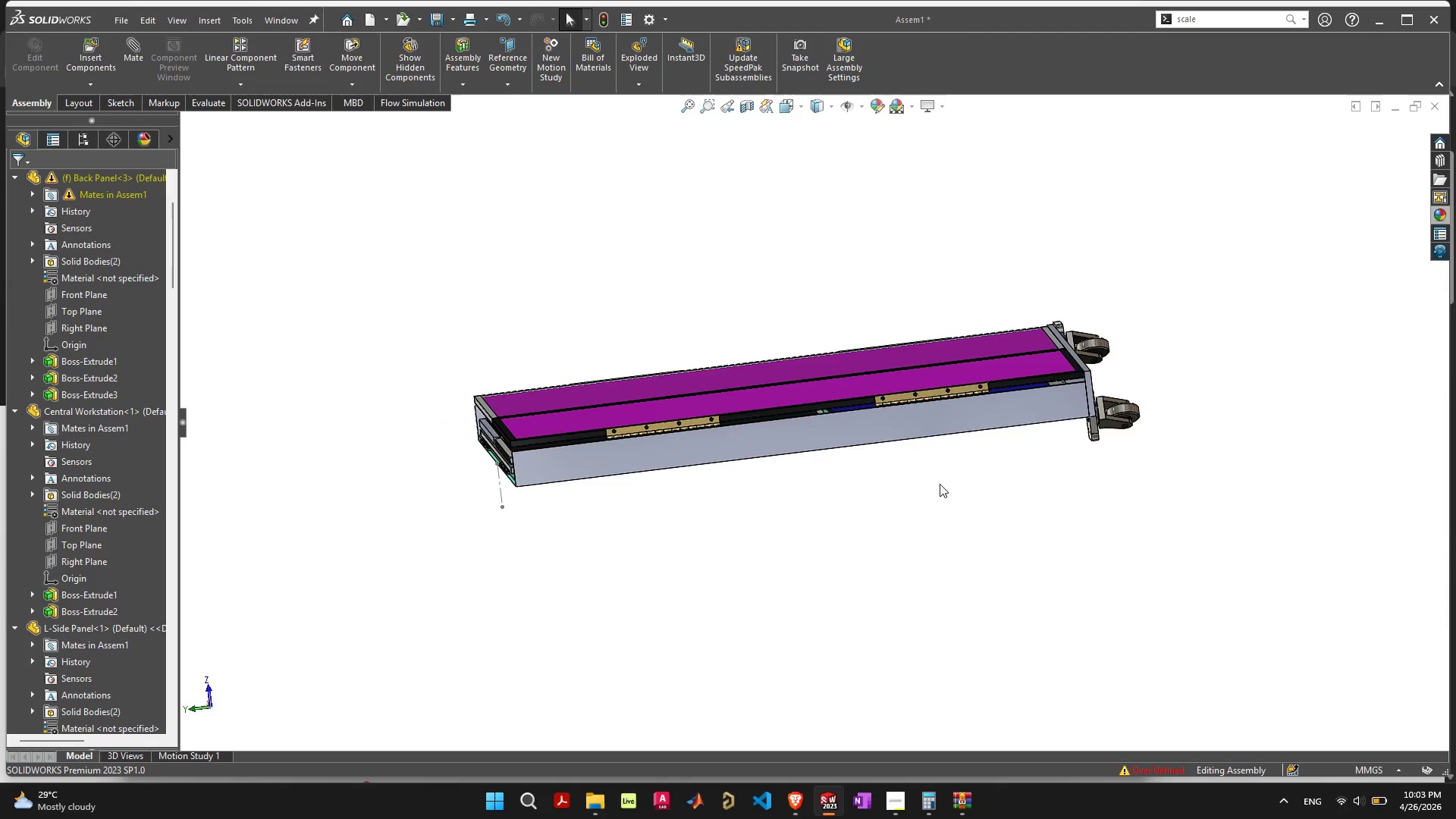 
key(ArrowLeft)
 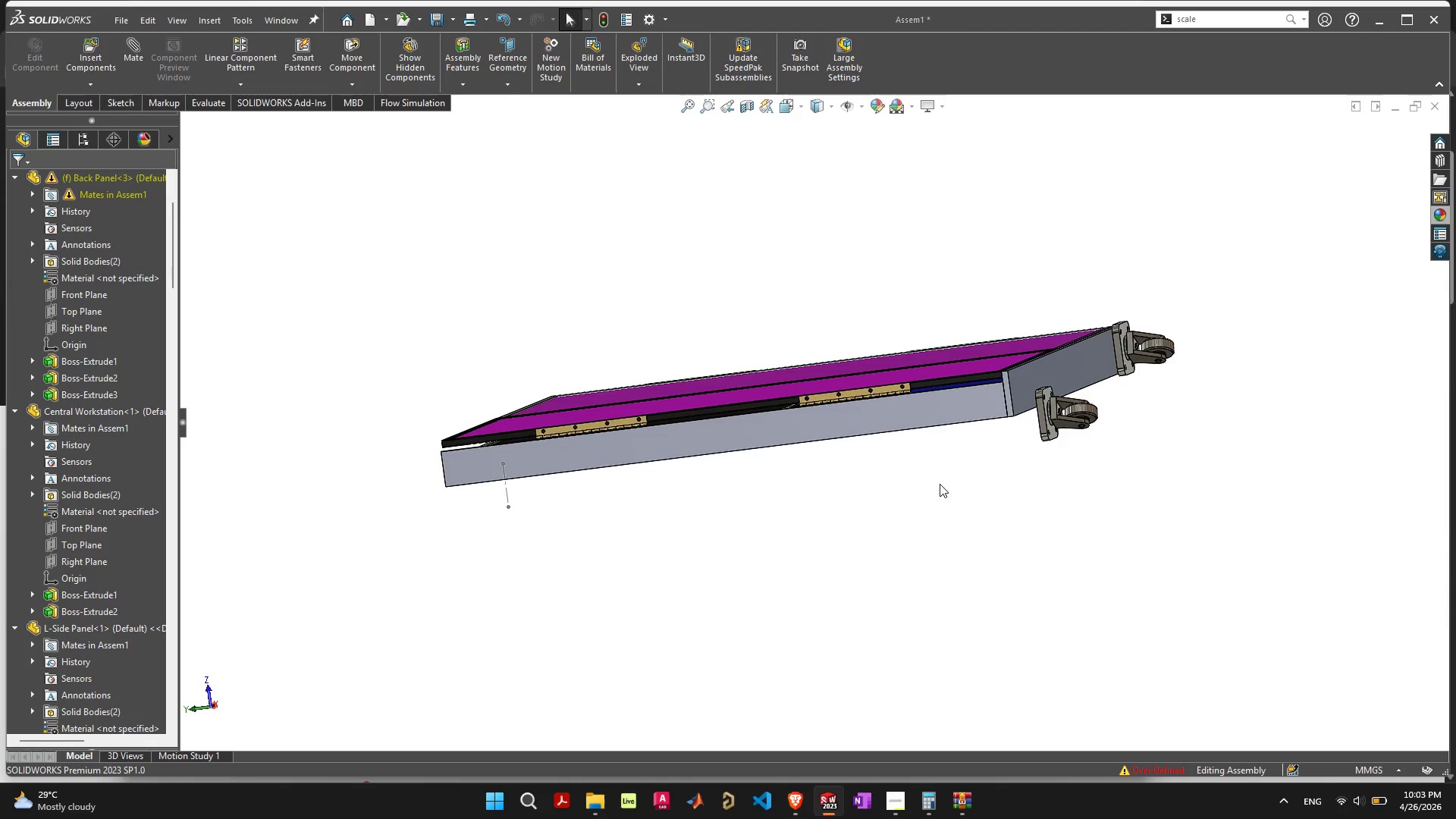 
key(ArrowLeft)
 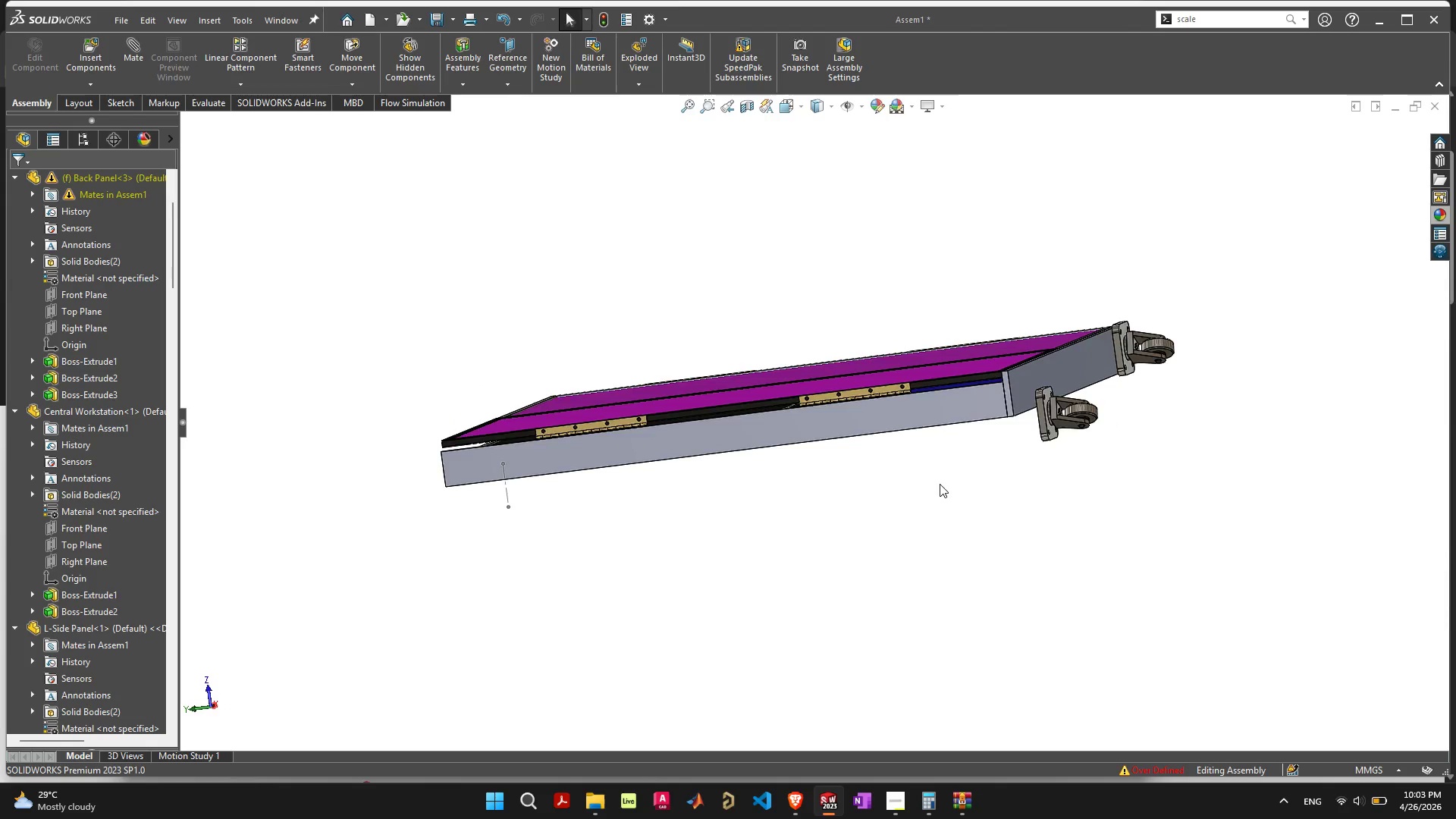 
key(ArrowLeft)
 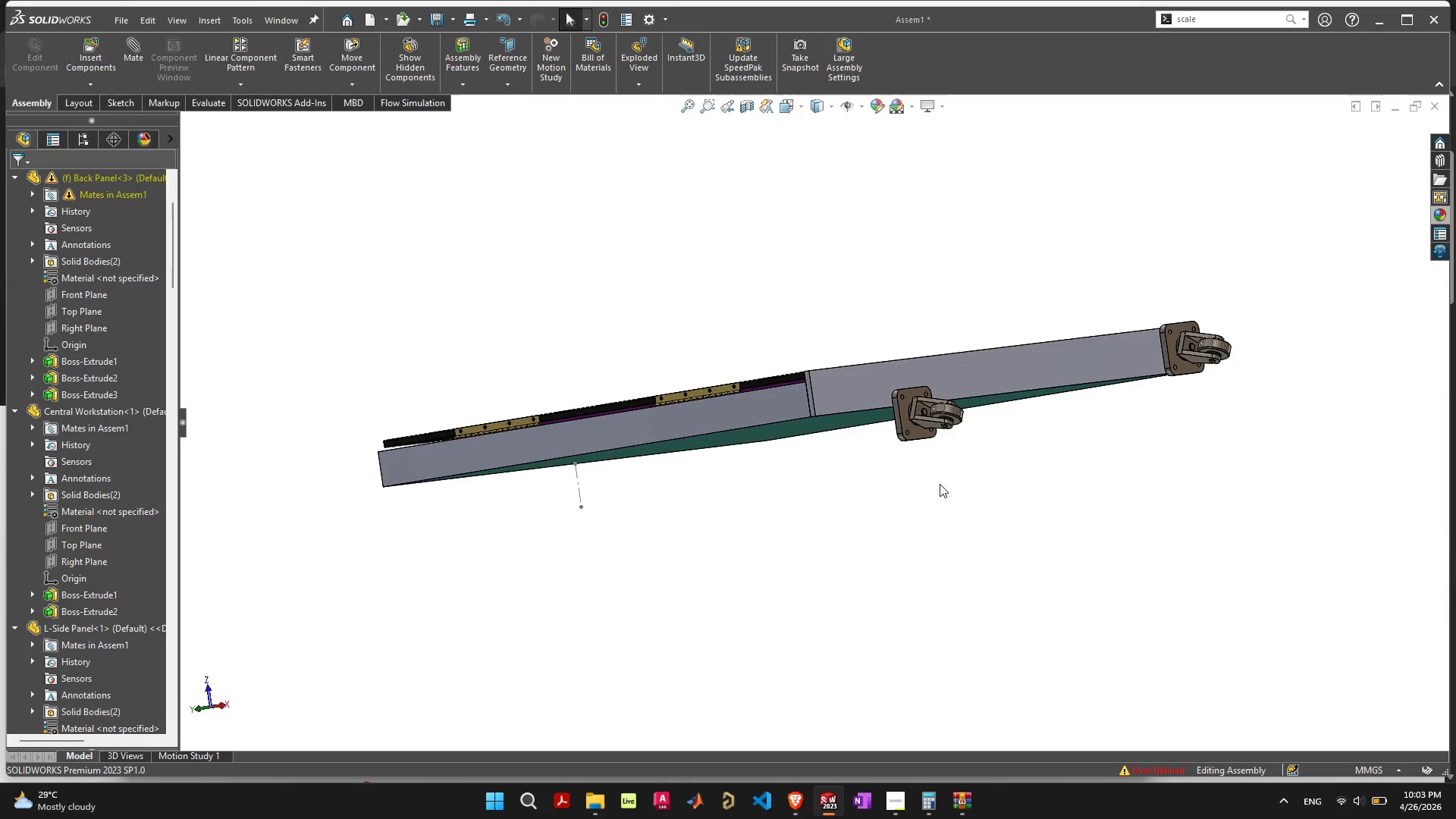 
key(ArrowLeft)
 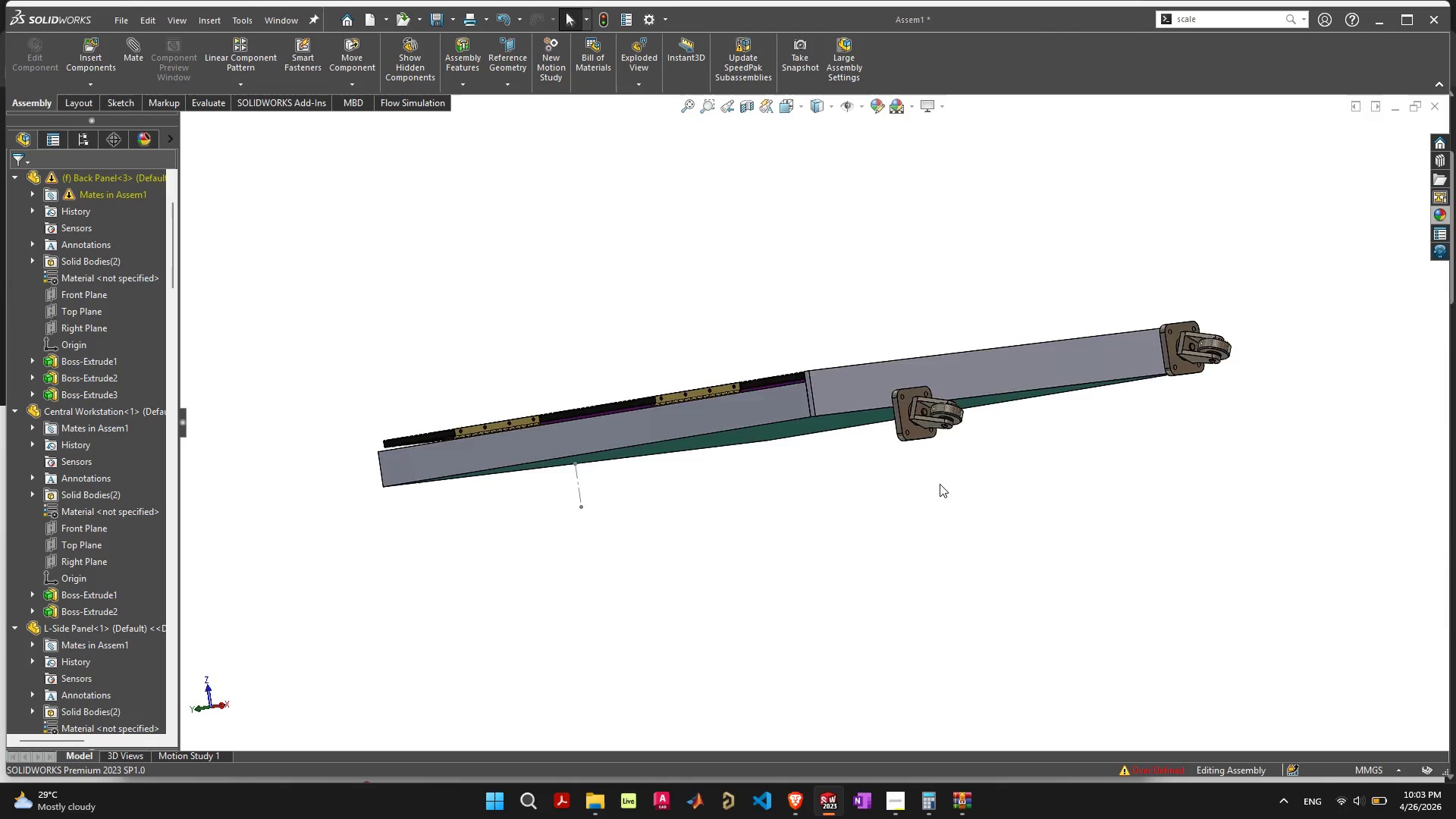 
key(ArrowLeft)
 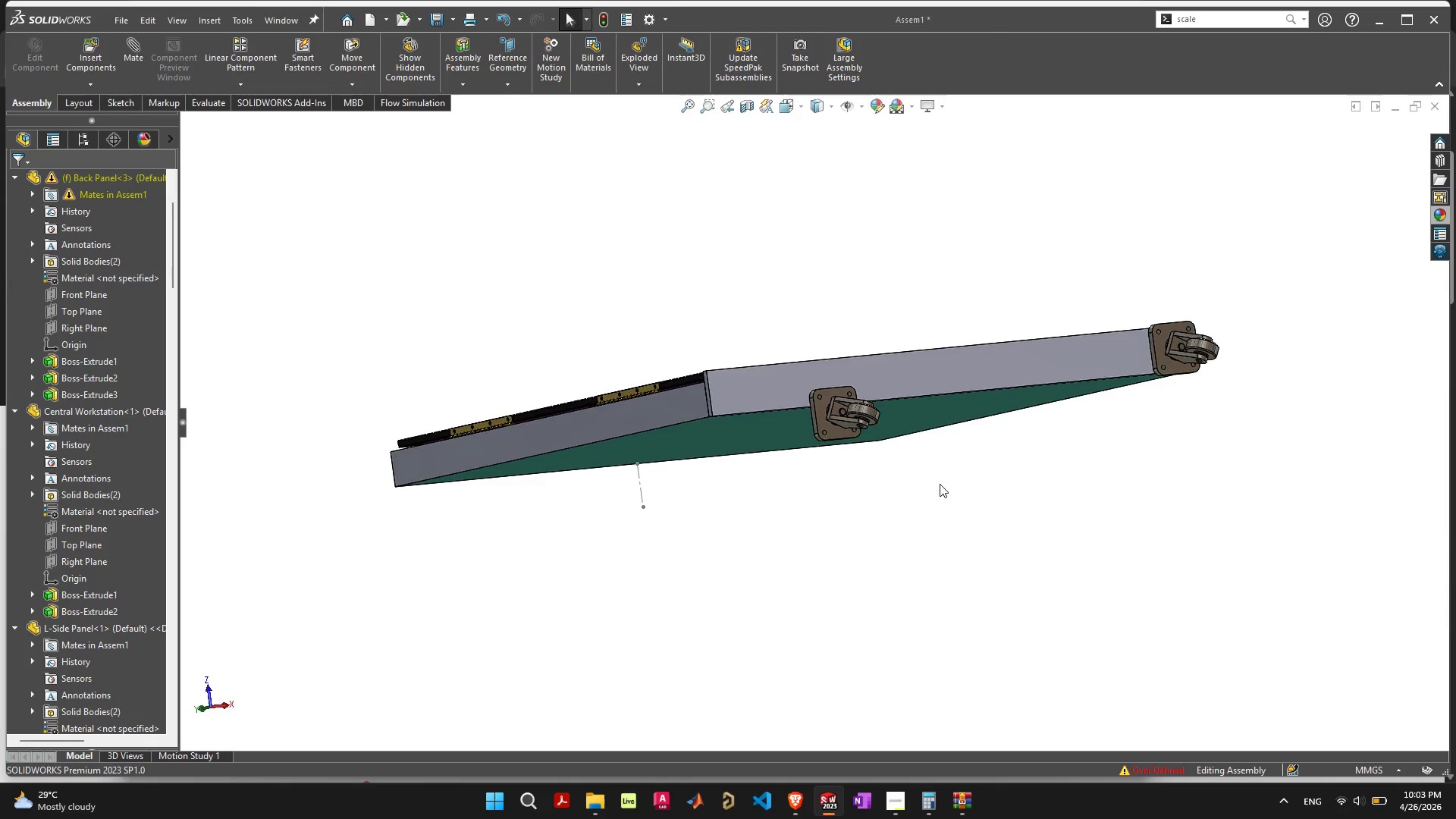 
key(ArrowLeft)
 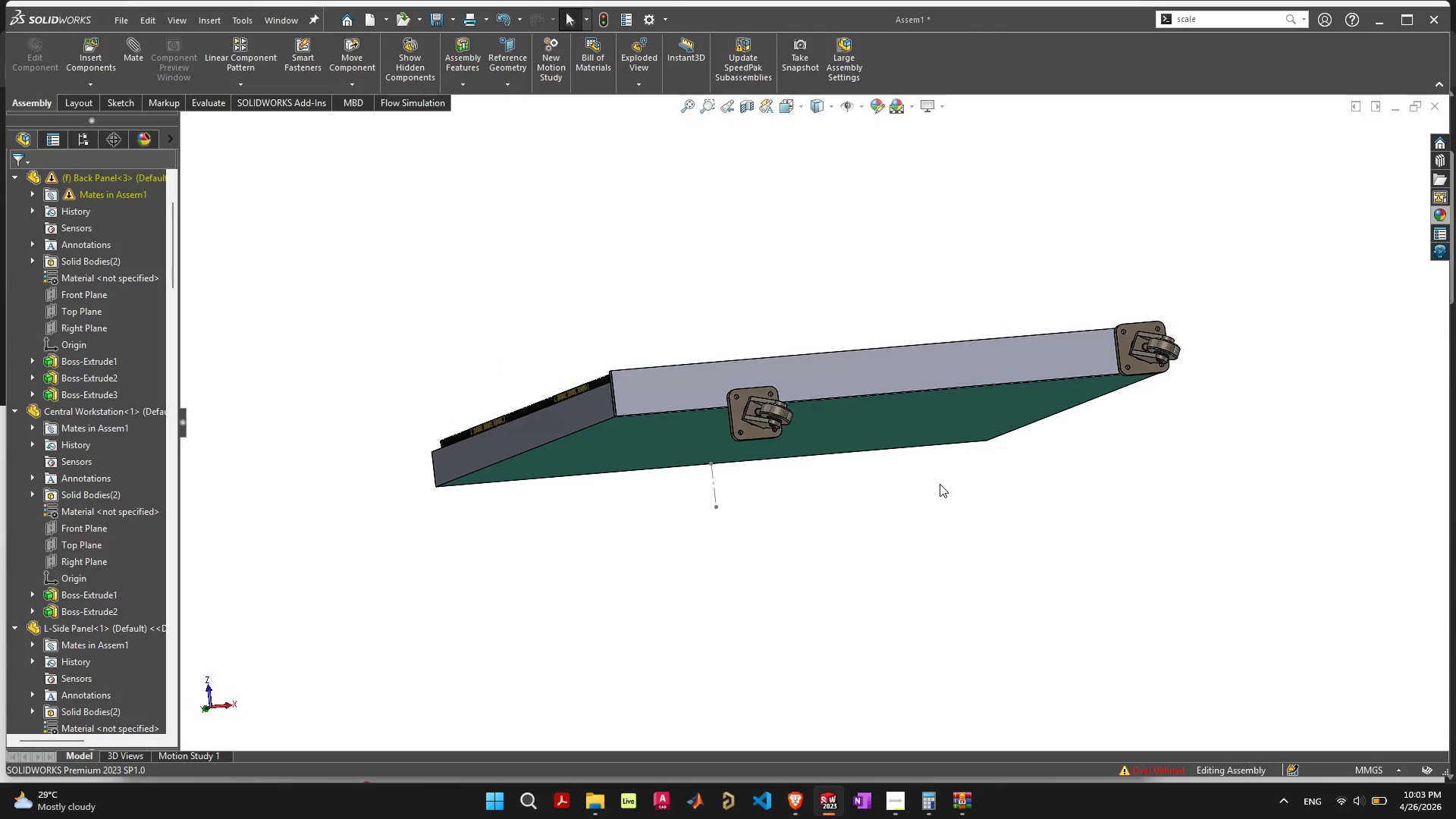 
key(ArrowDown)
 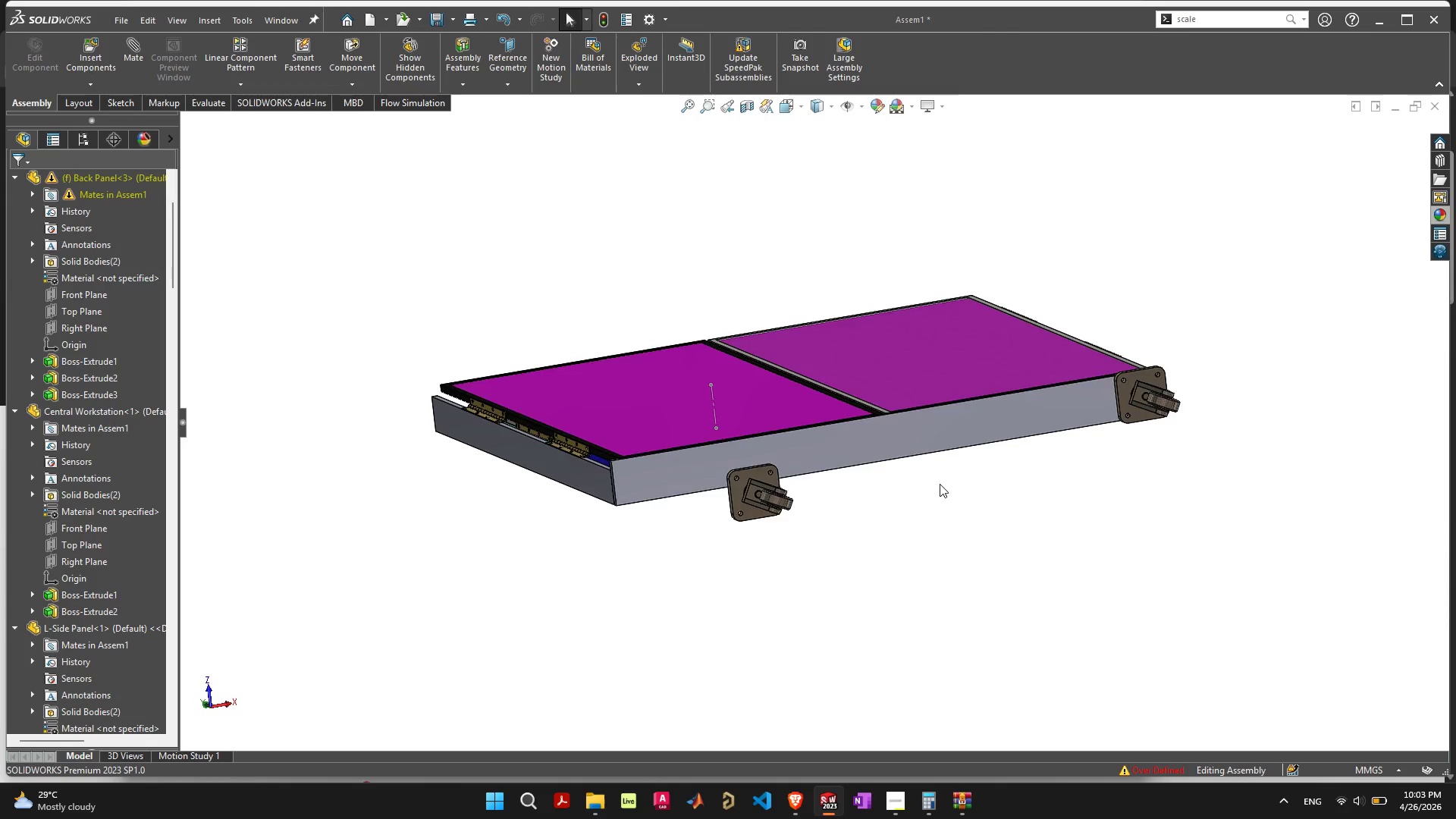 
key(ArrowDown)
 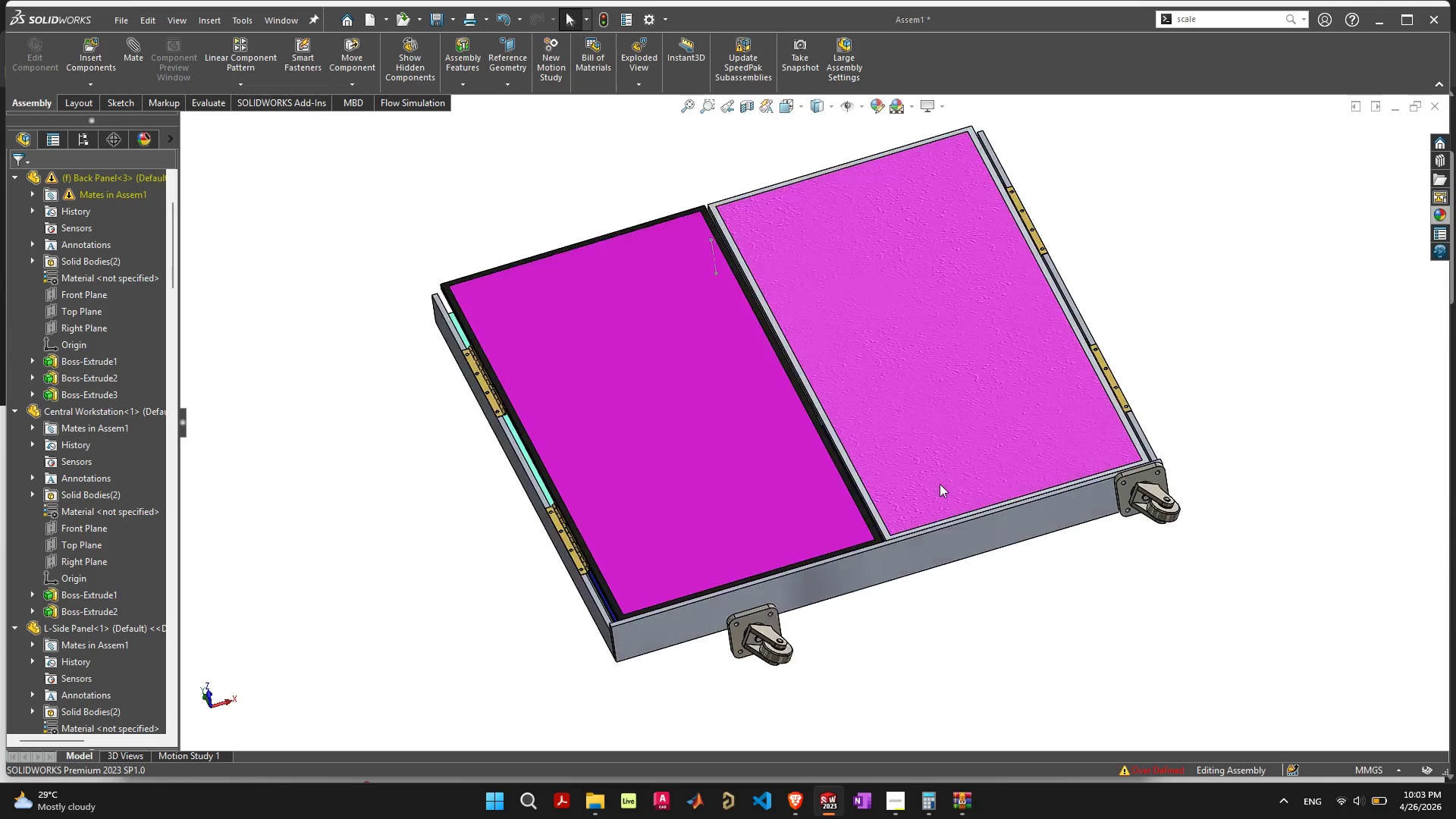 
key(ArrowDown)
 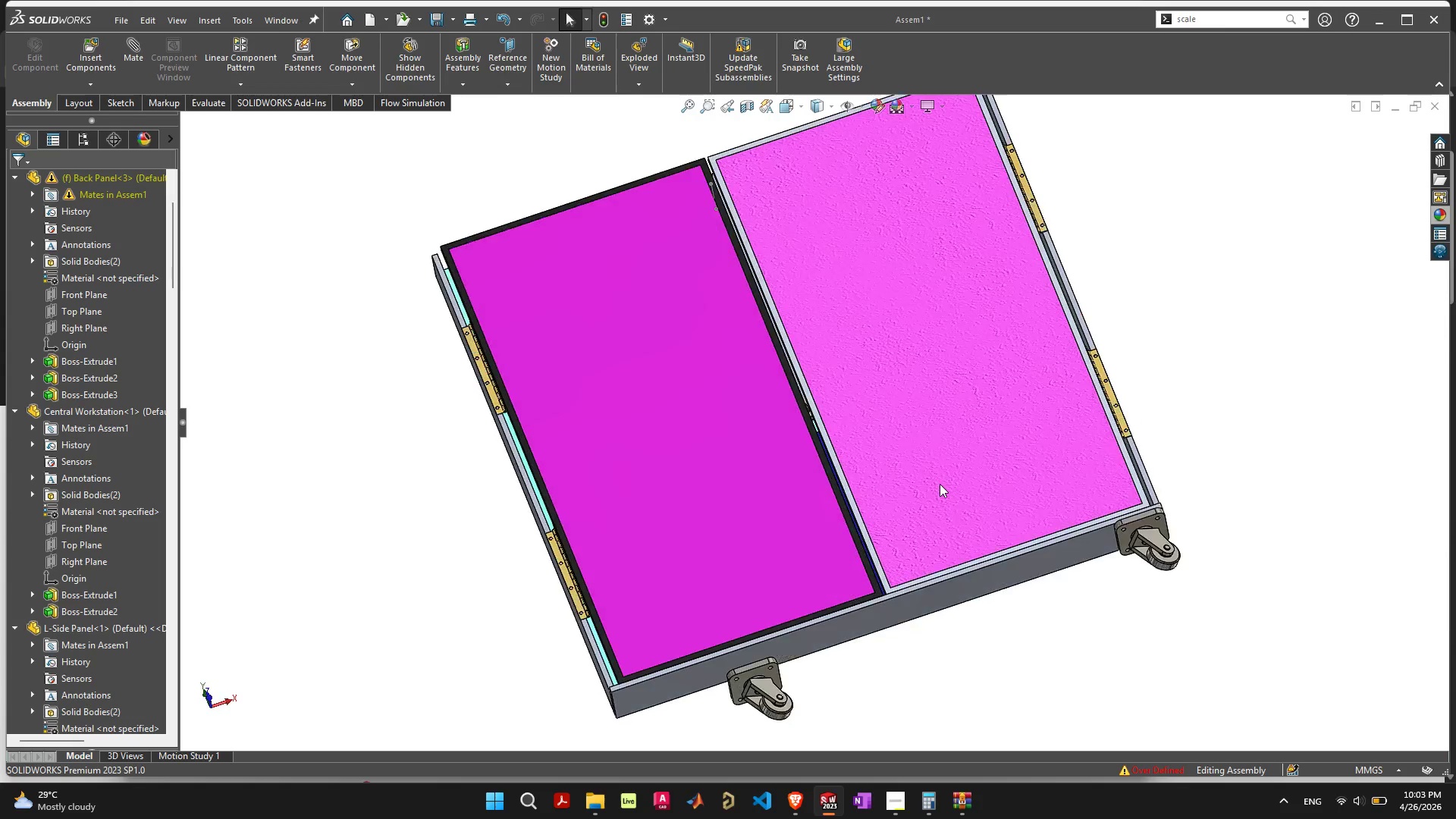 
key(ArrowDown)
 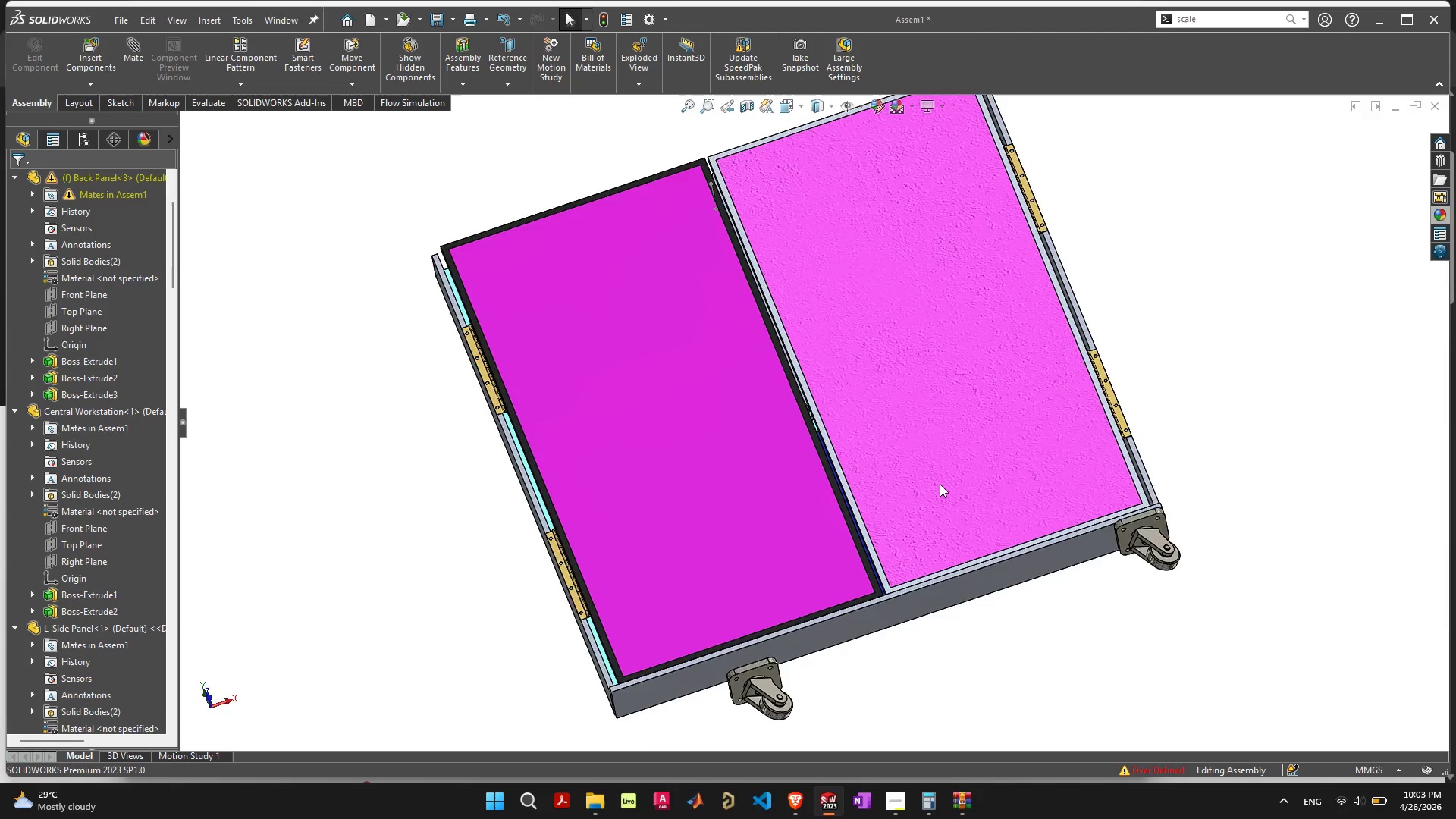 
key(ArrowDown)
 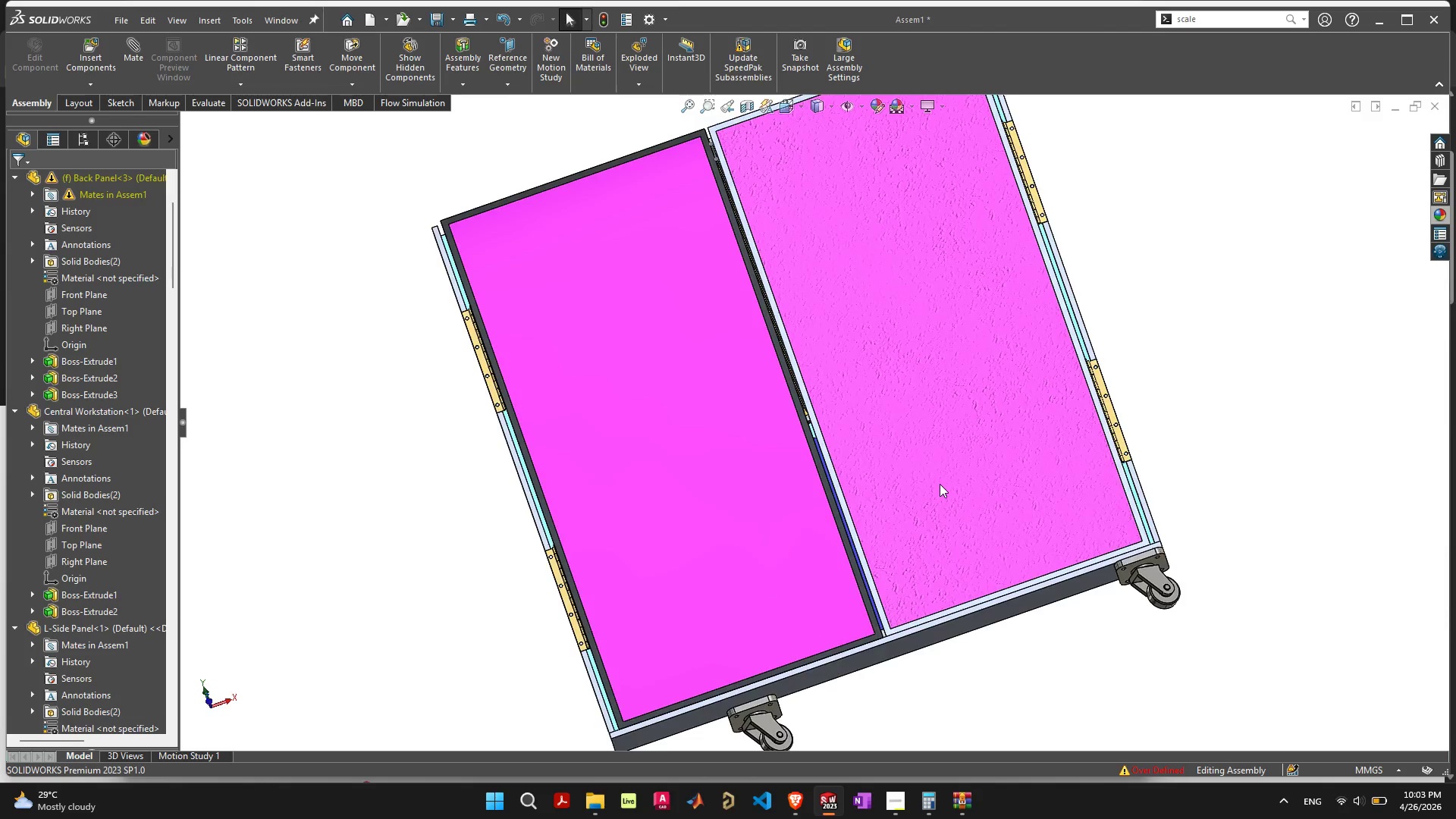 
key(ArrowDown)
 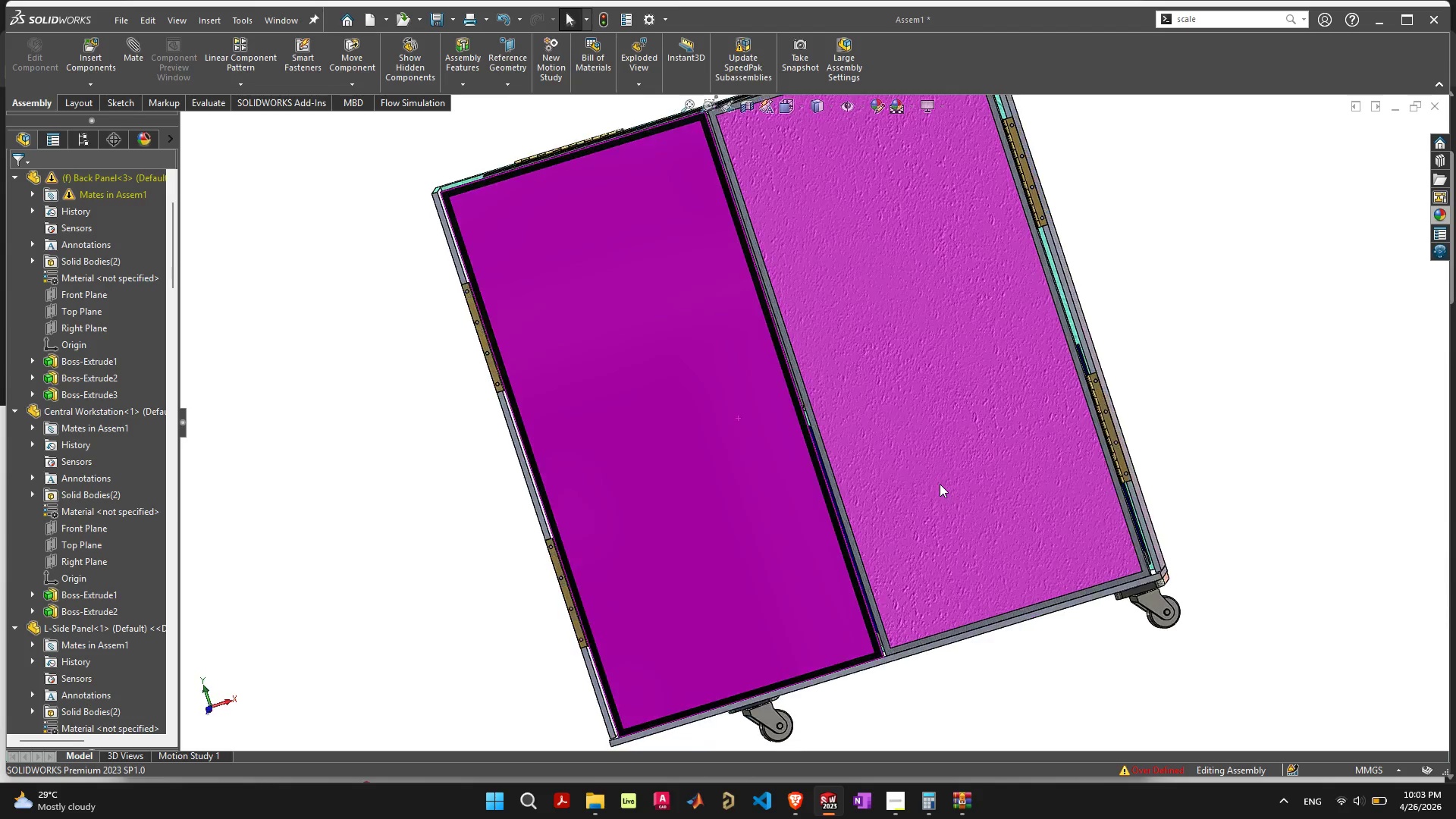 
key(ArrowDown)
 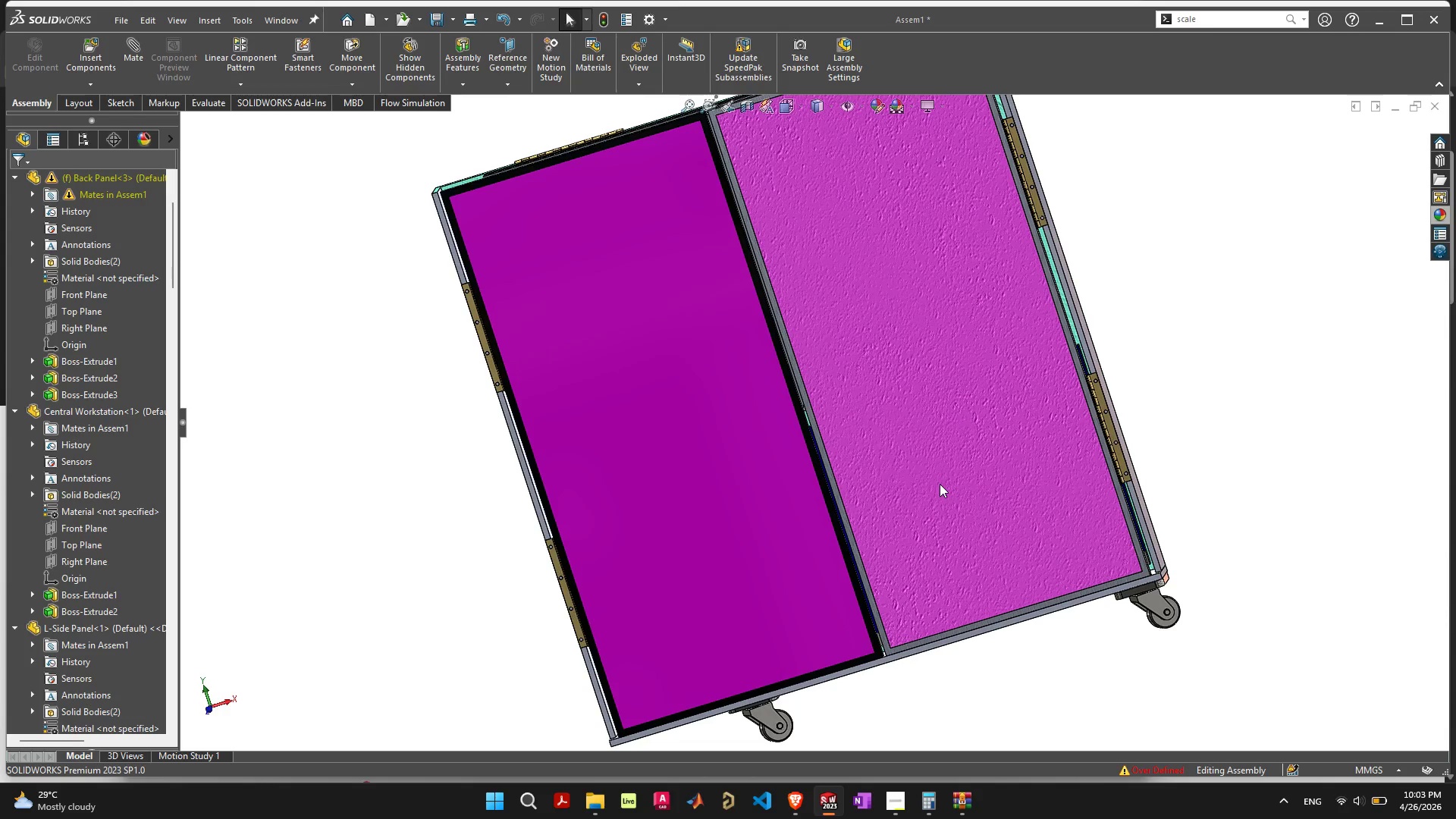 
key(ArrowDown)
 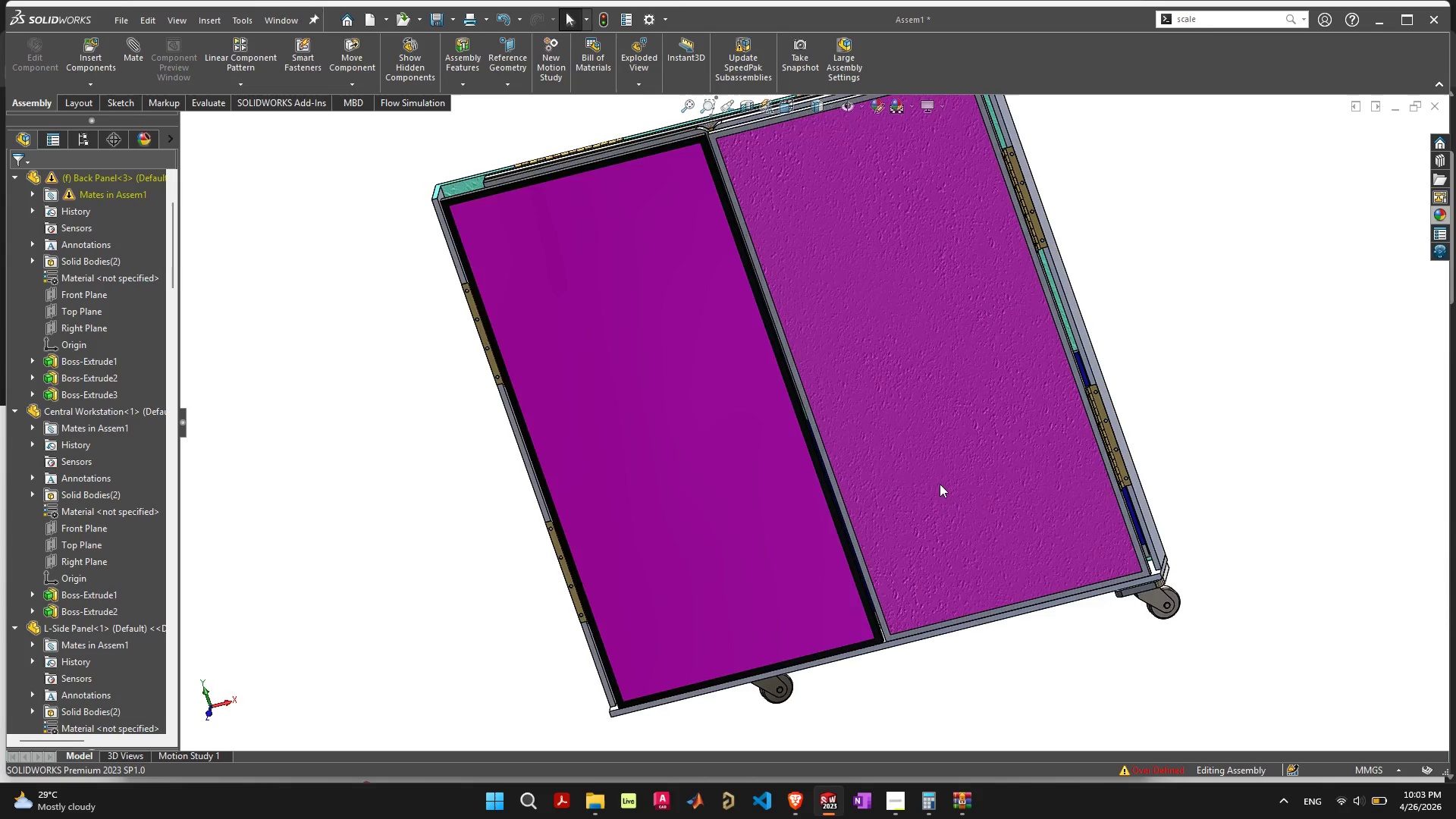 
key(ArrowDown)
 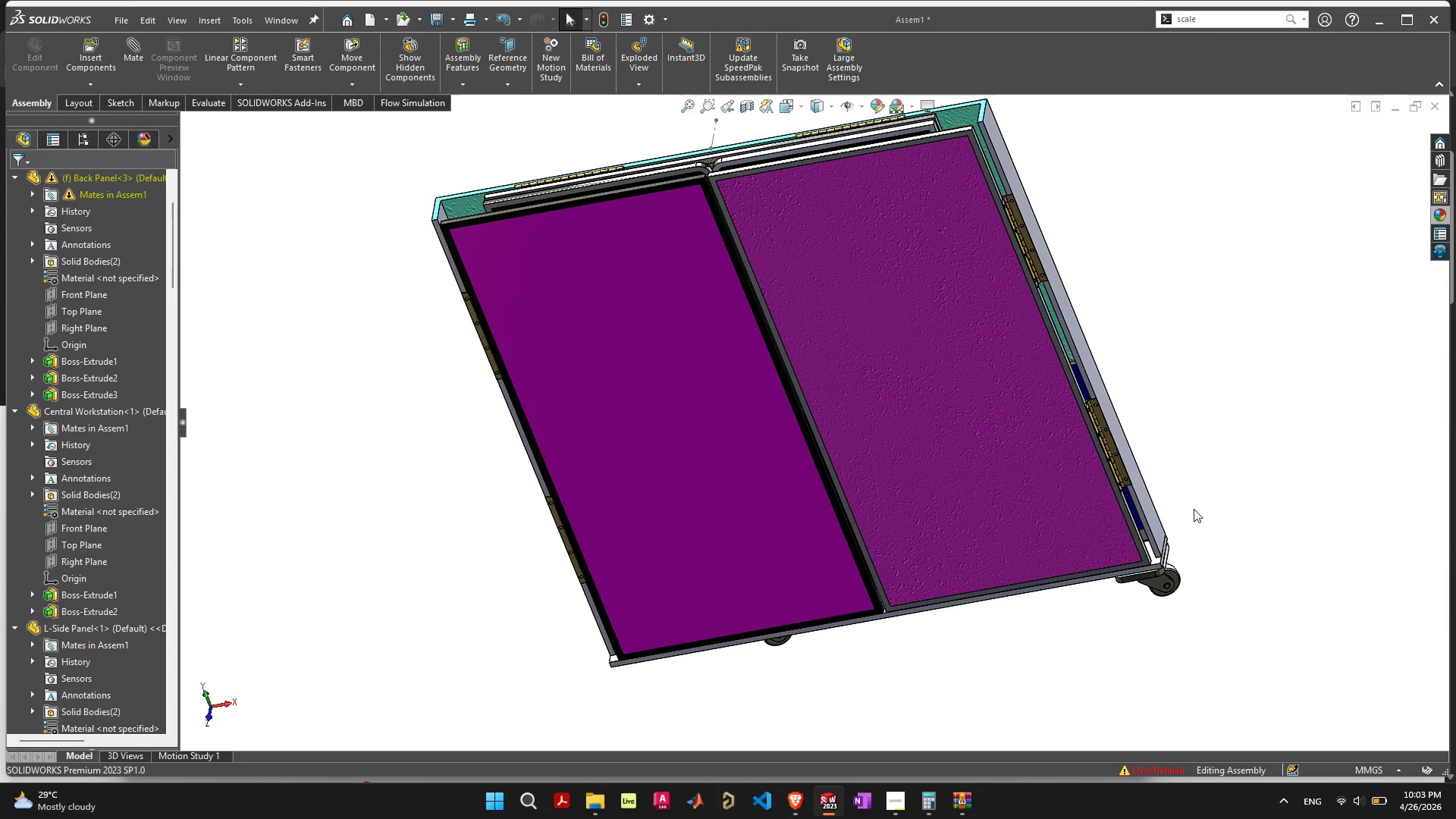 
wait(43.78)
 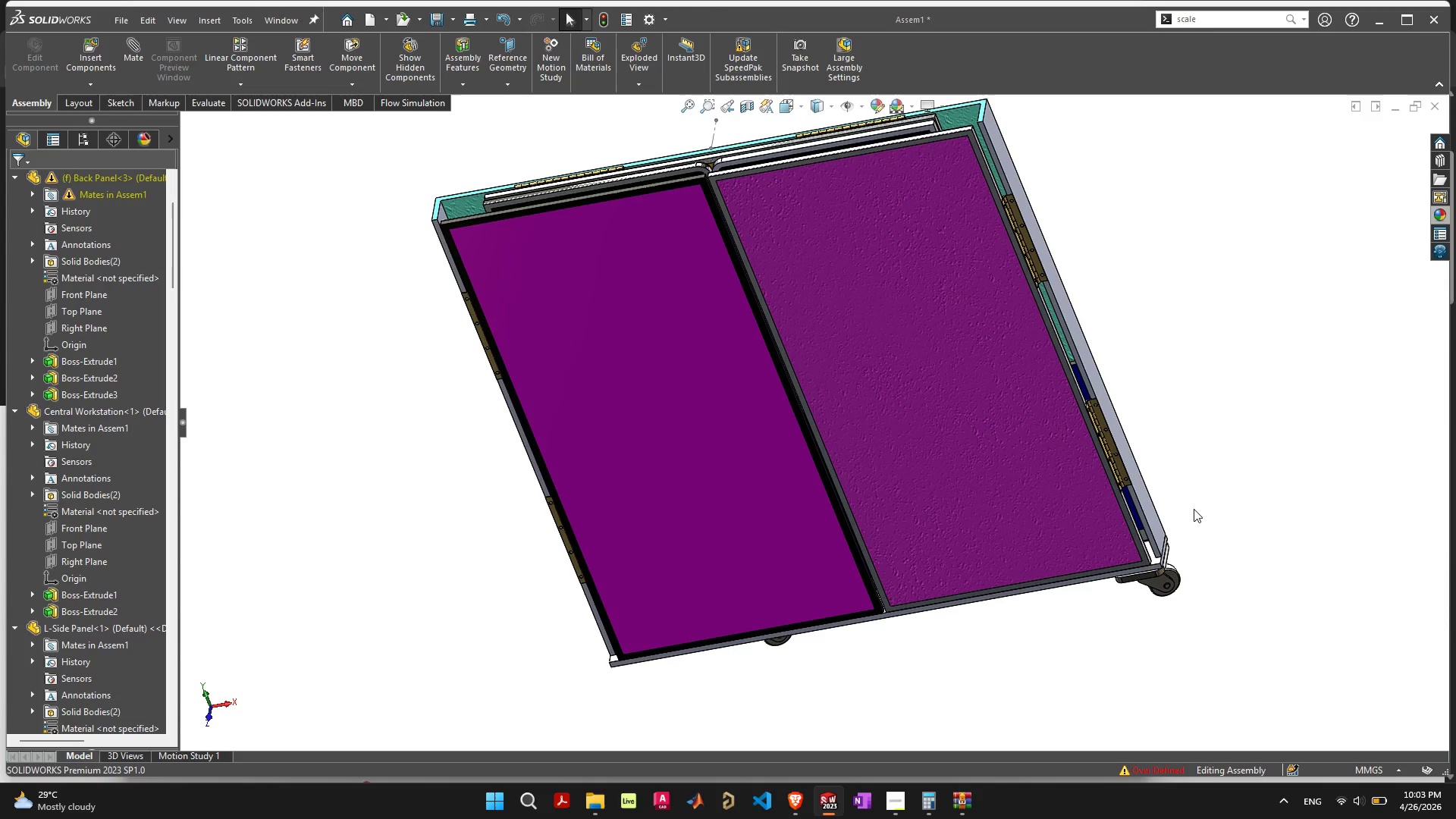 
key(ArrowRight)
 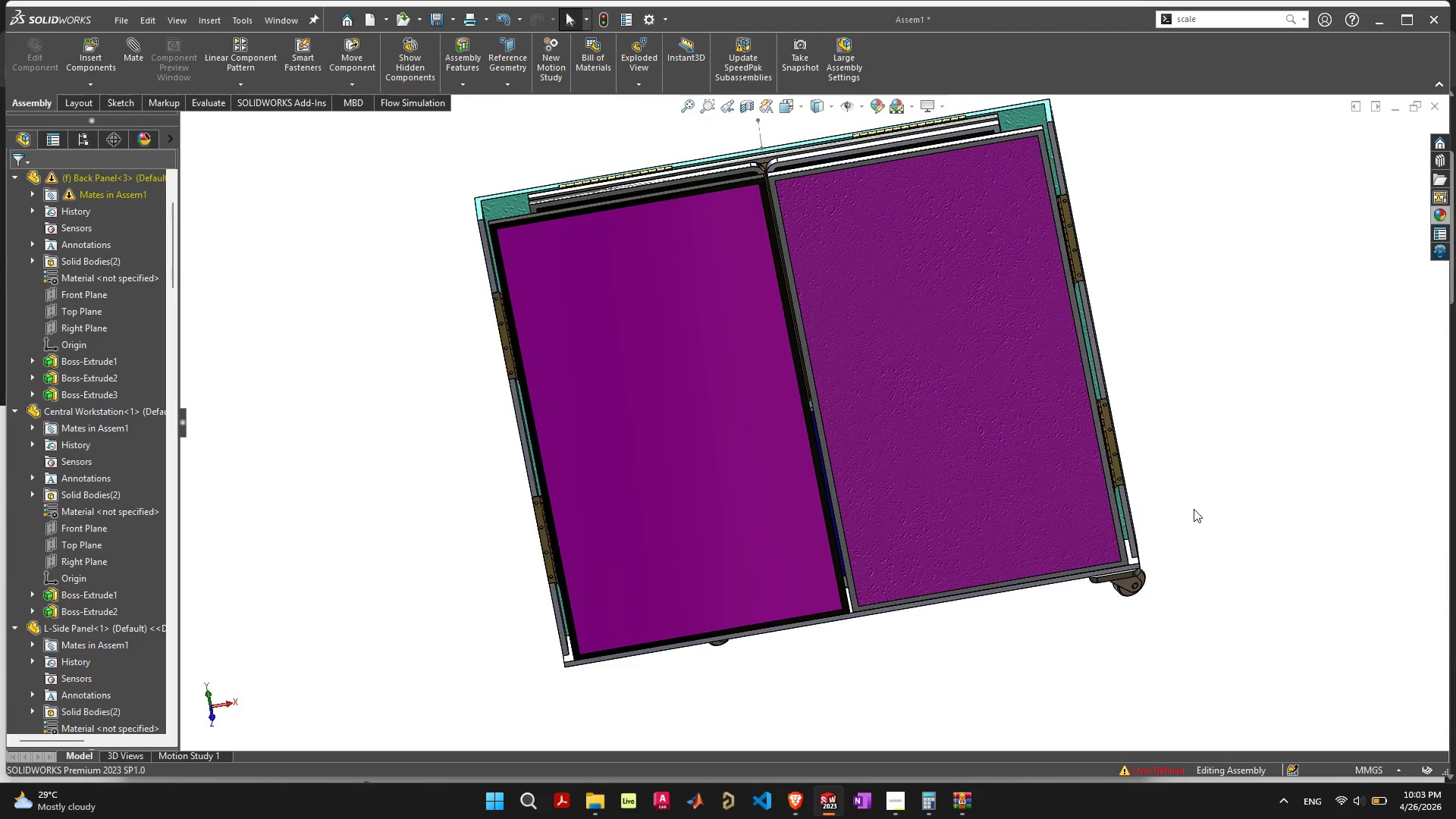 
key(ArrowRight)
 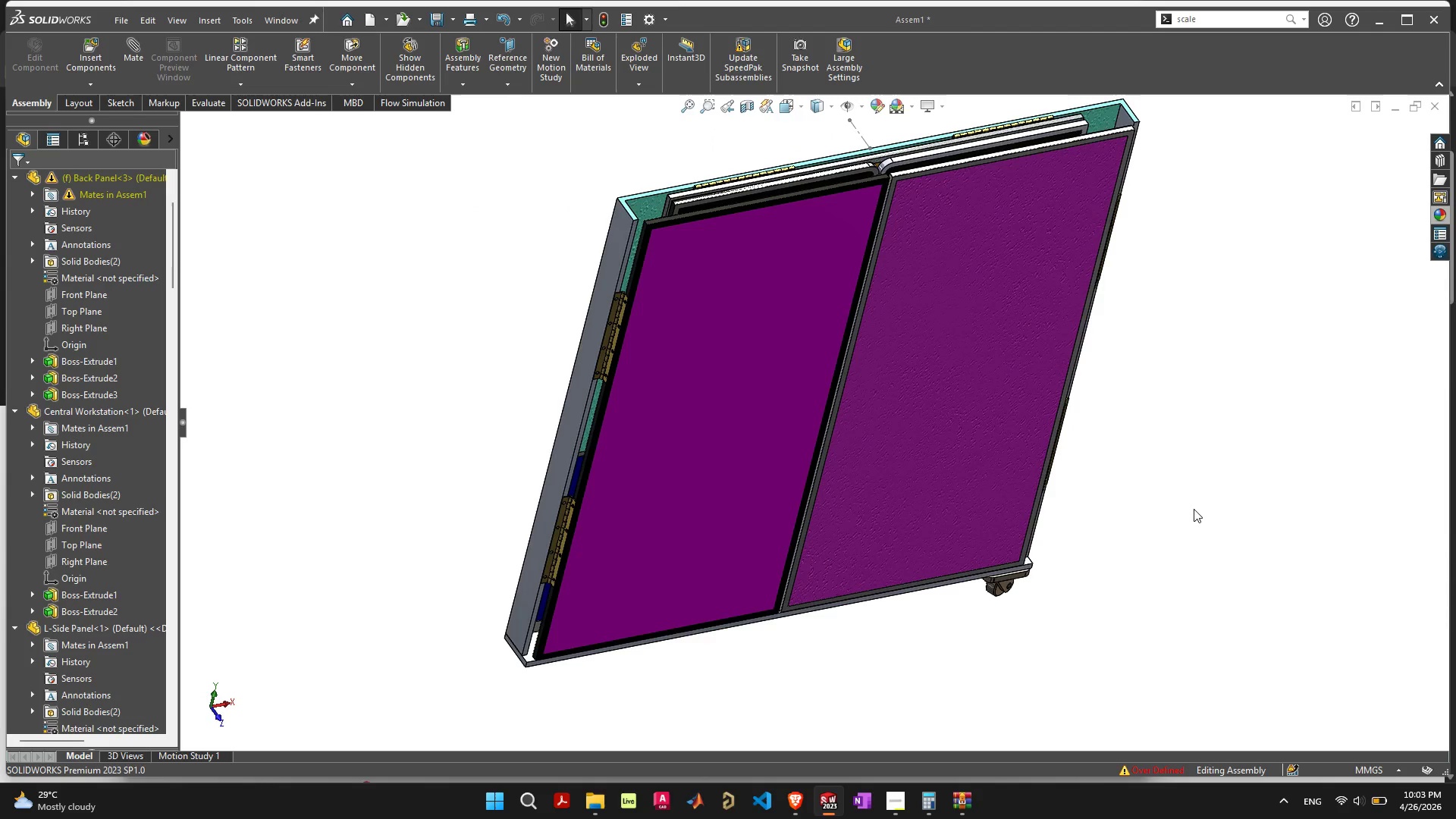 
key(ArrowRight)
 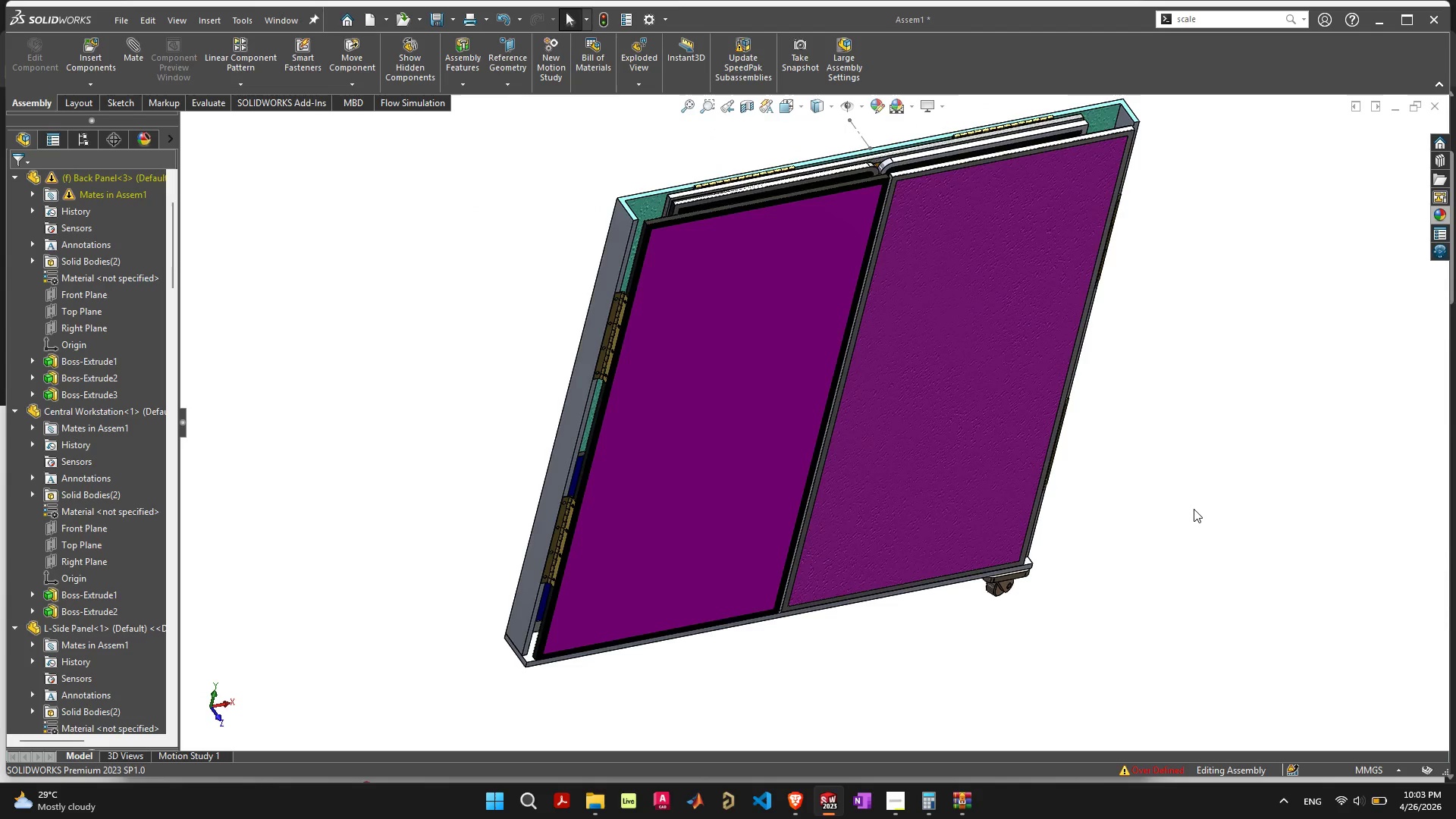 
key(ArrowDown)
 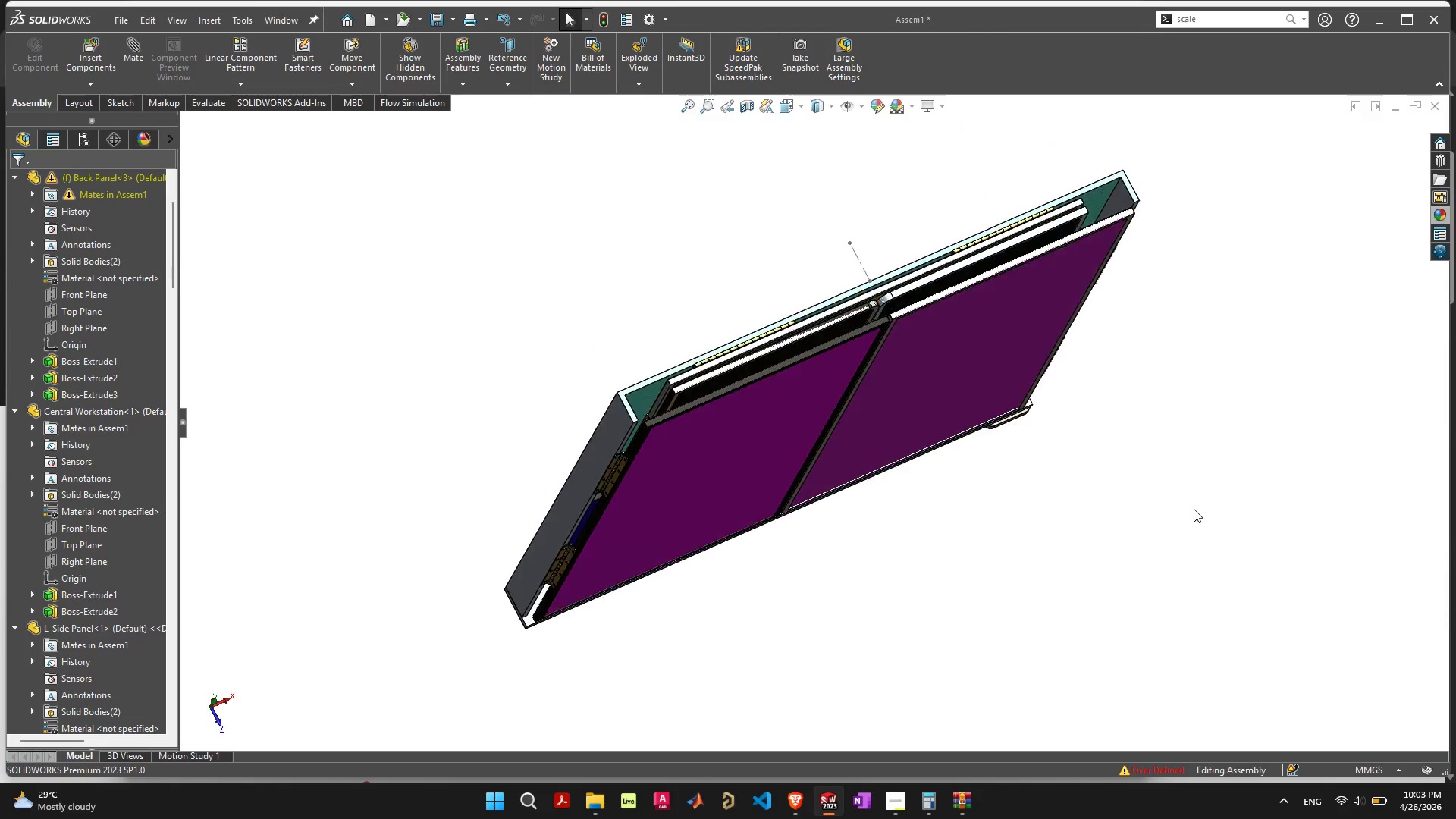 
key(ArrowDown)
 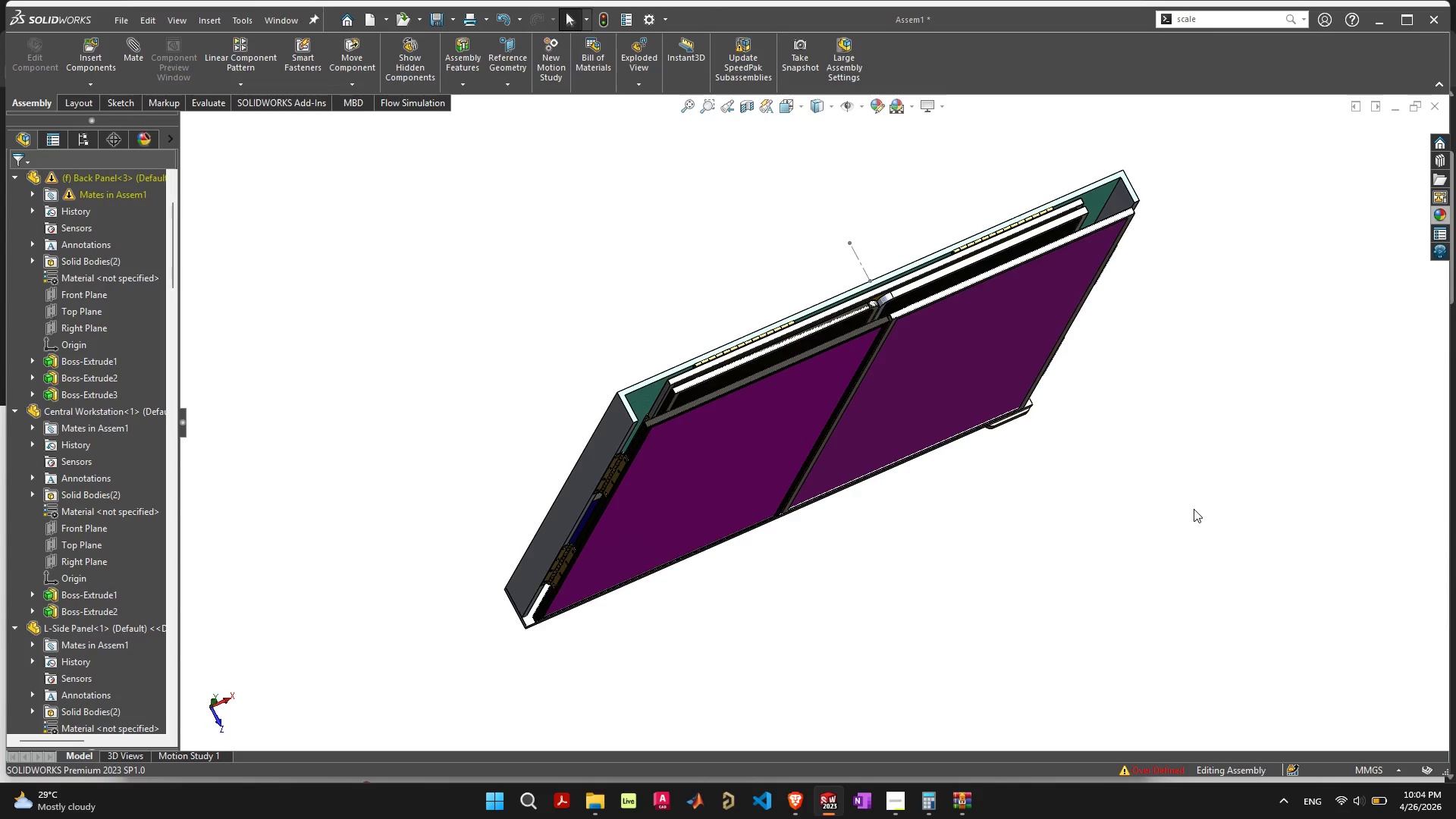 
wait(9.12)
 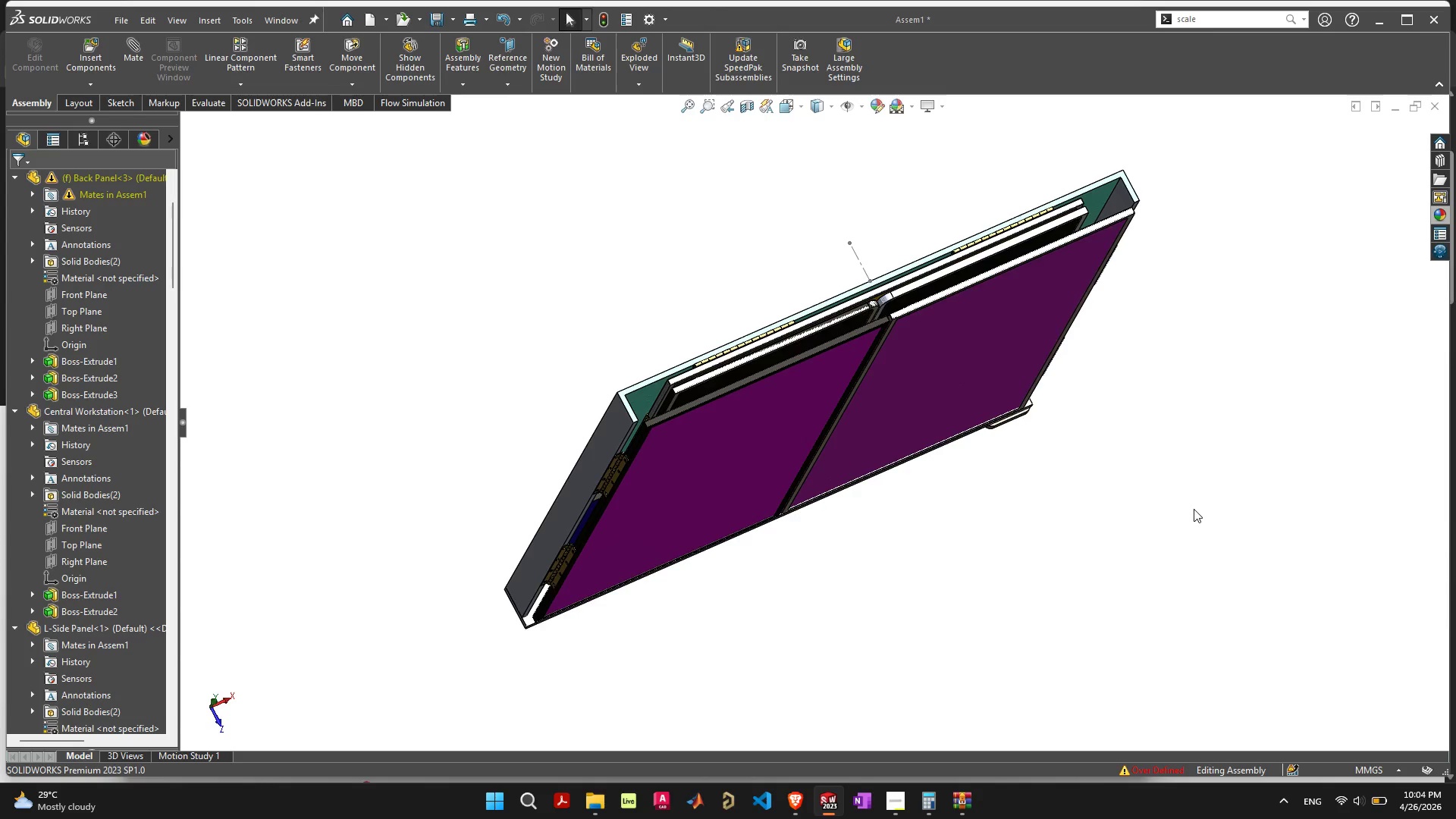 
key(ArrowDown)
 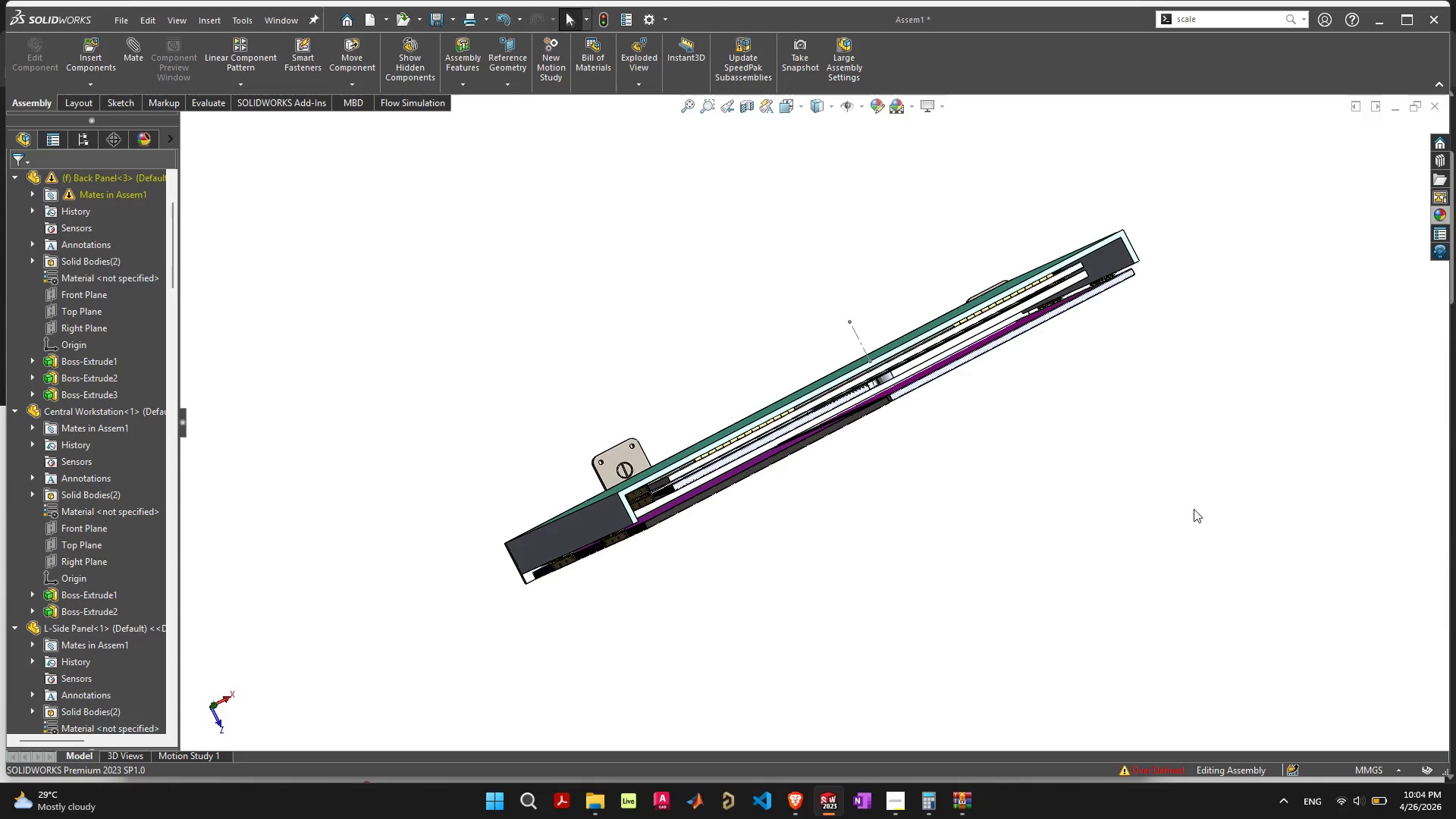 
wait(15.17)
 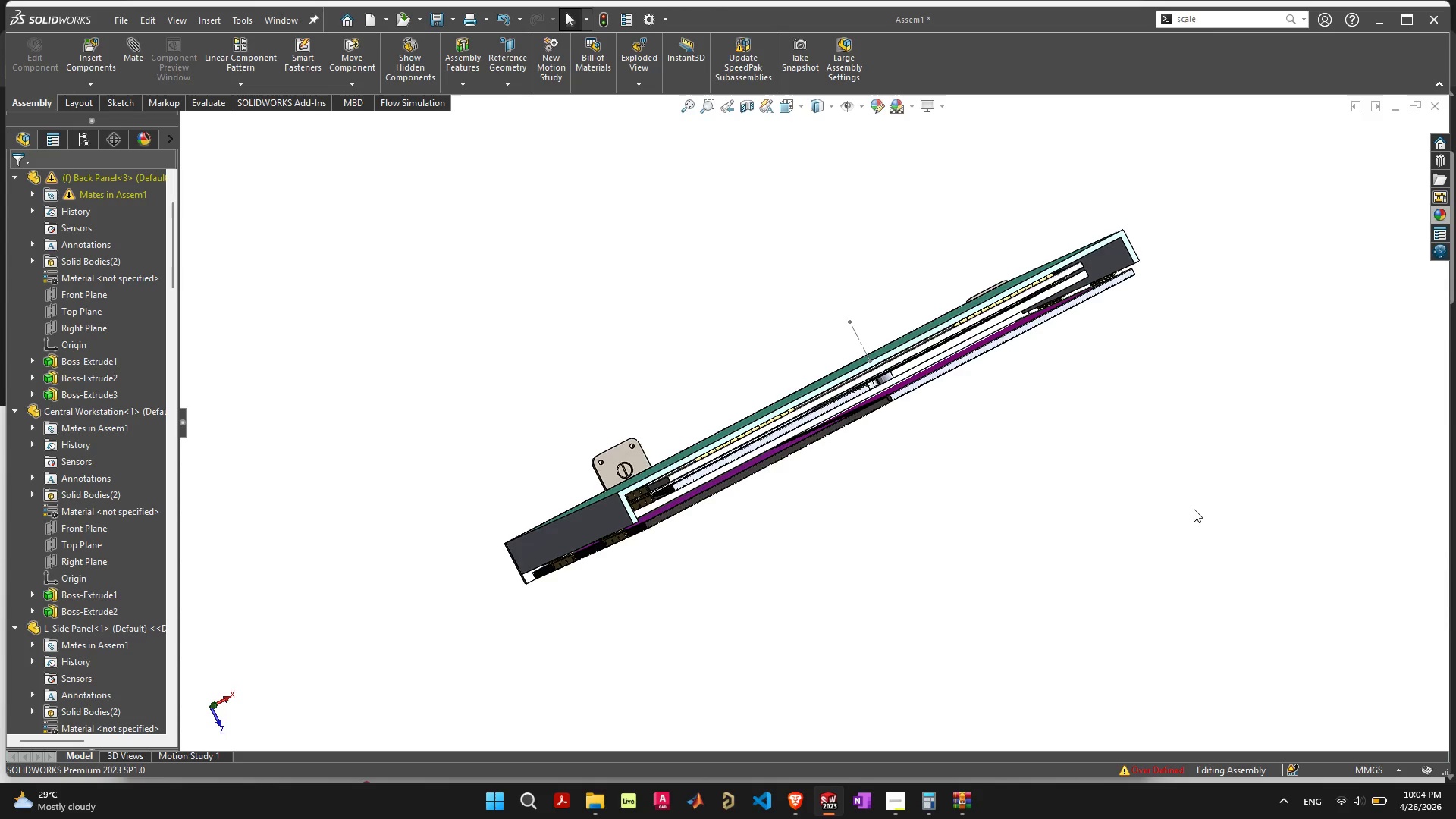 
key(ArrowUp)
 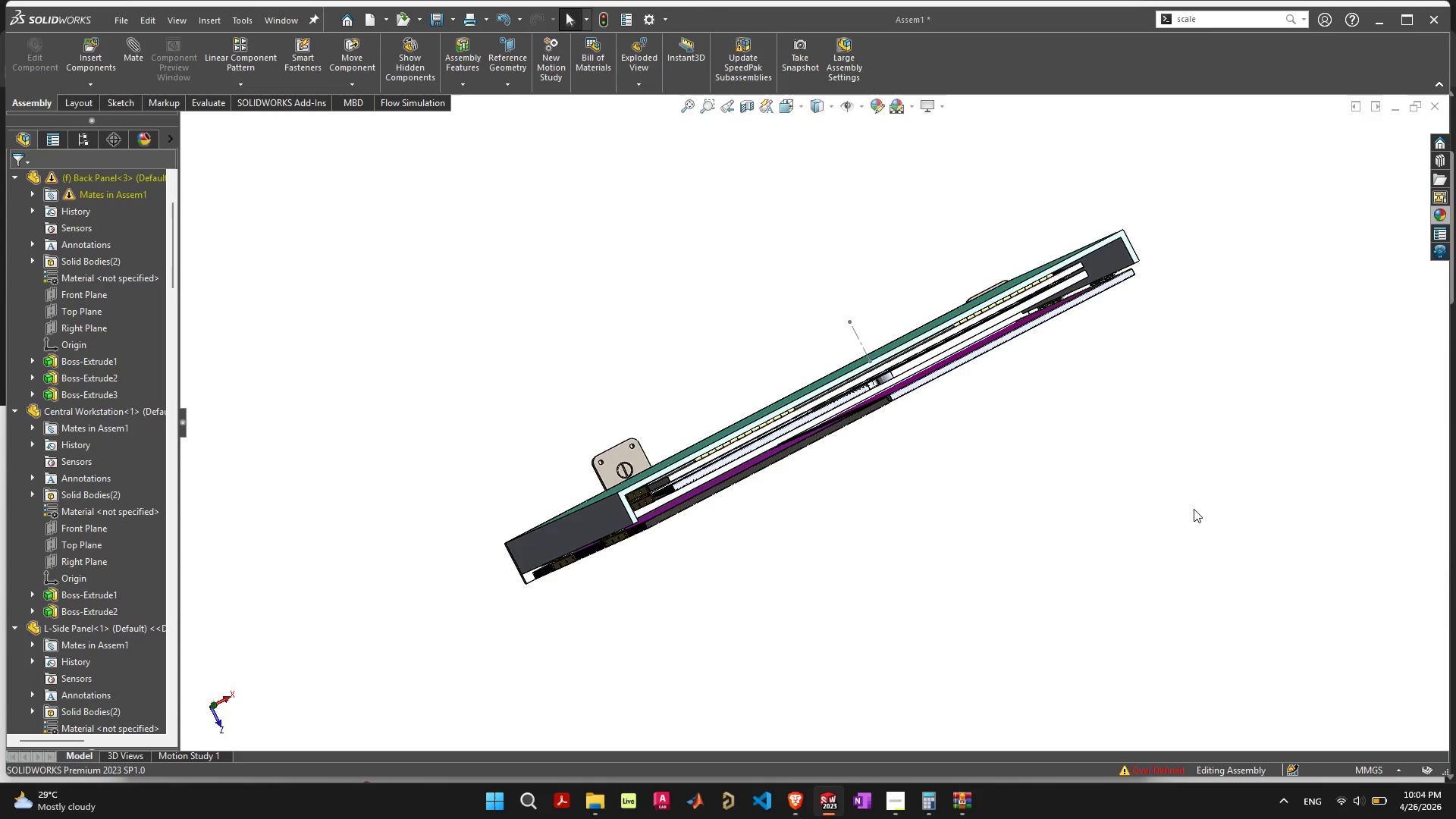 
key(ArrowUp)
 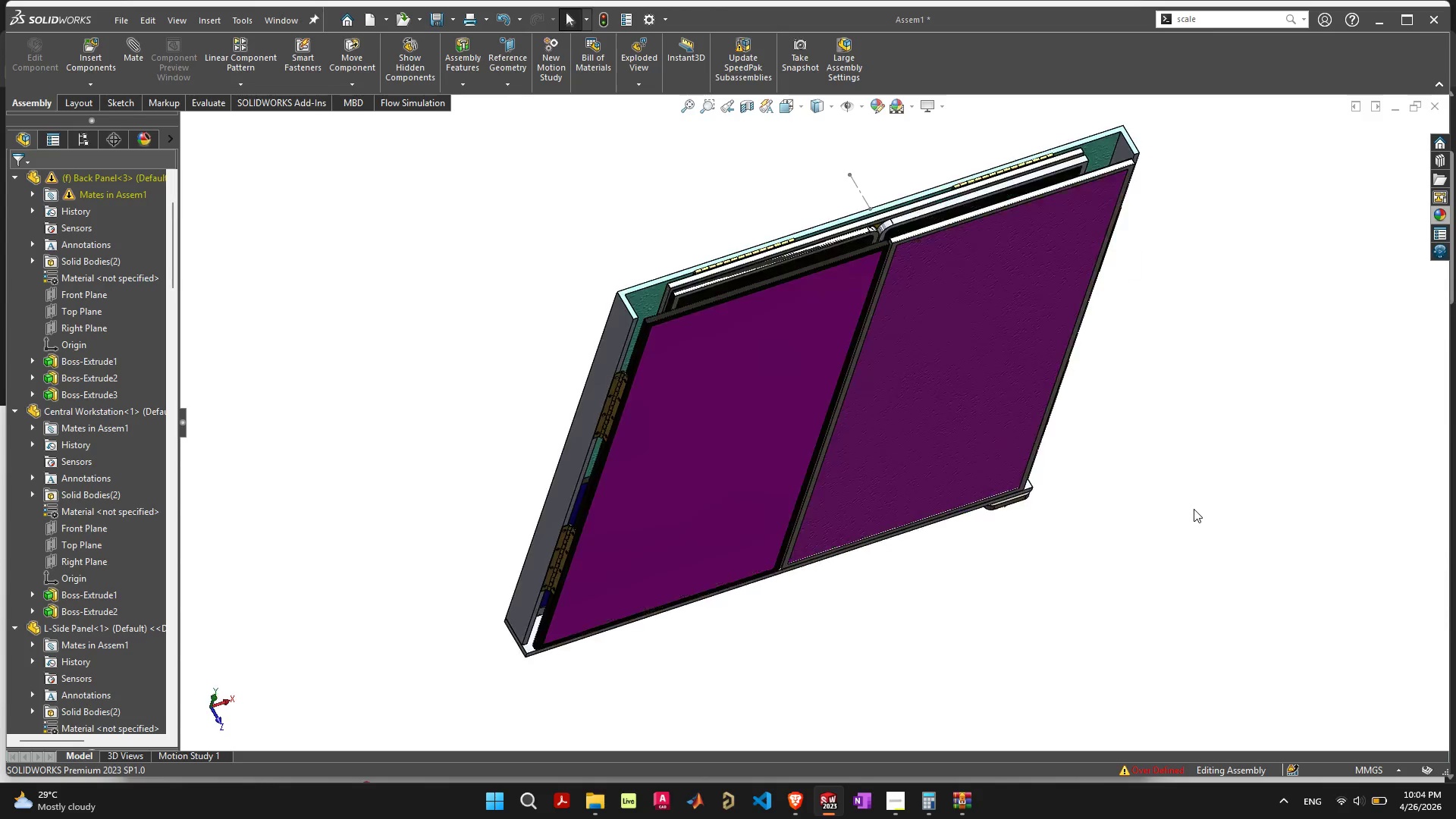 
key(ArrowUp)
 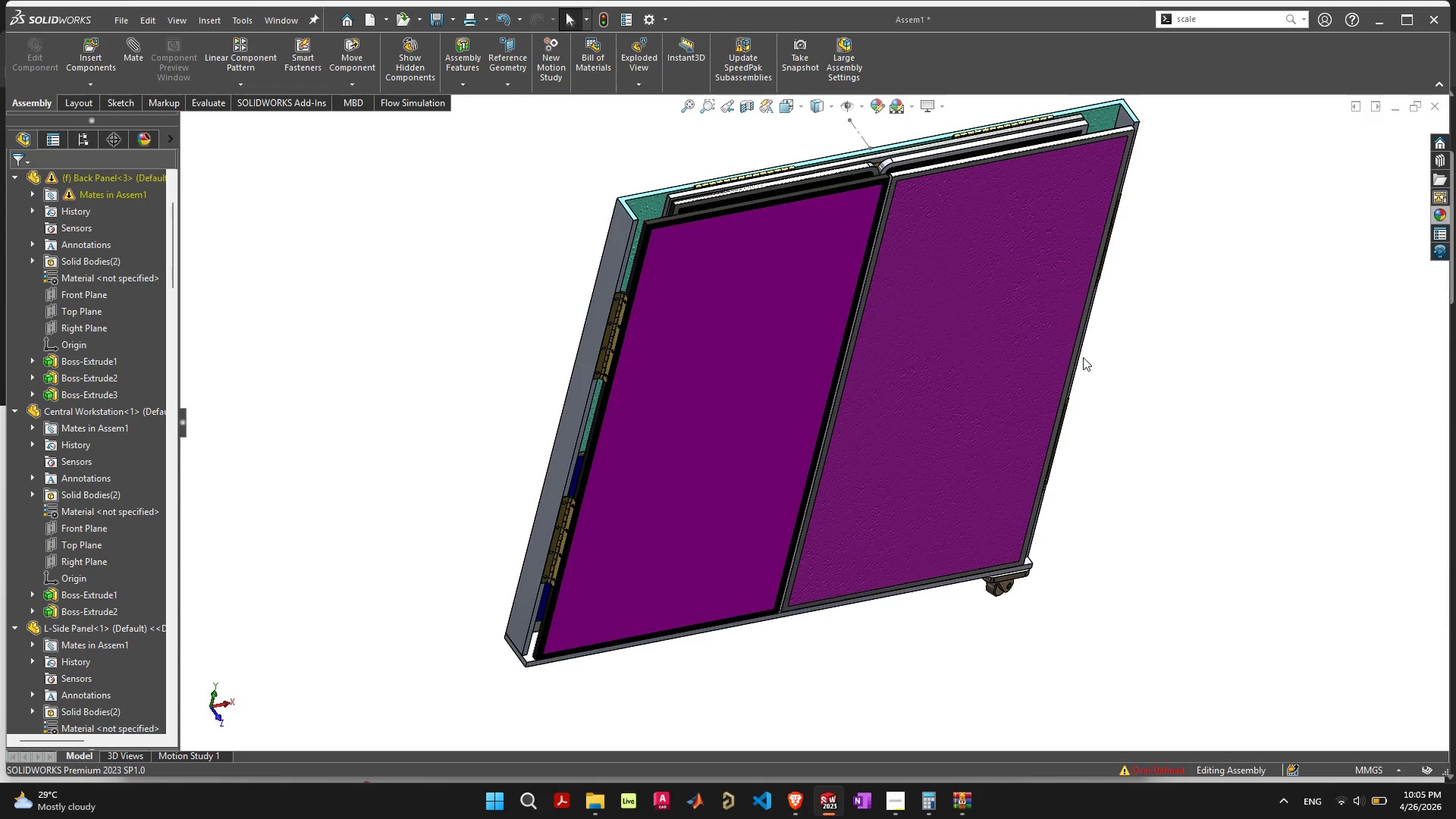 
wait(91.89)
 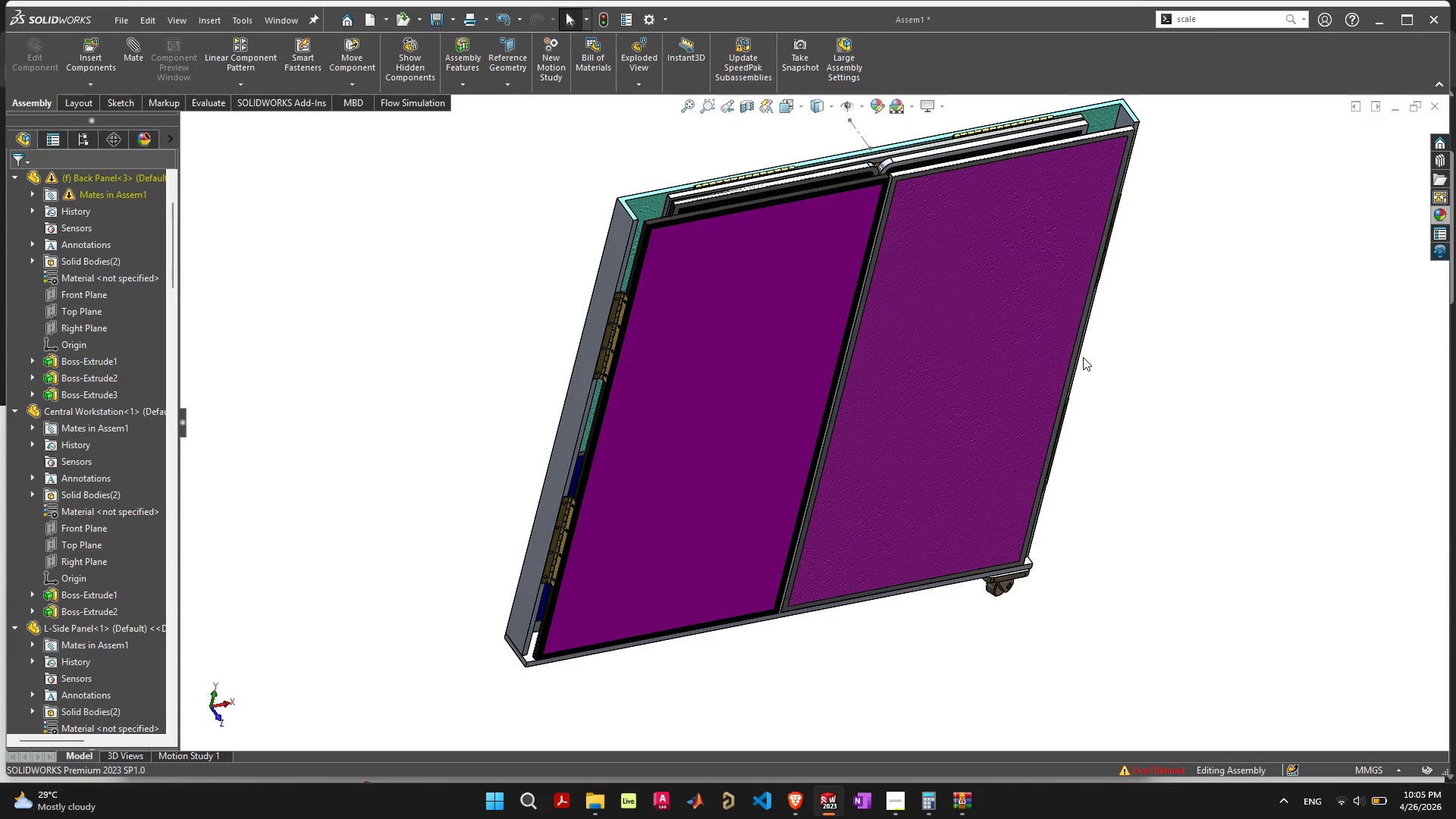 
left_click([642, 659])
 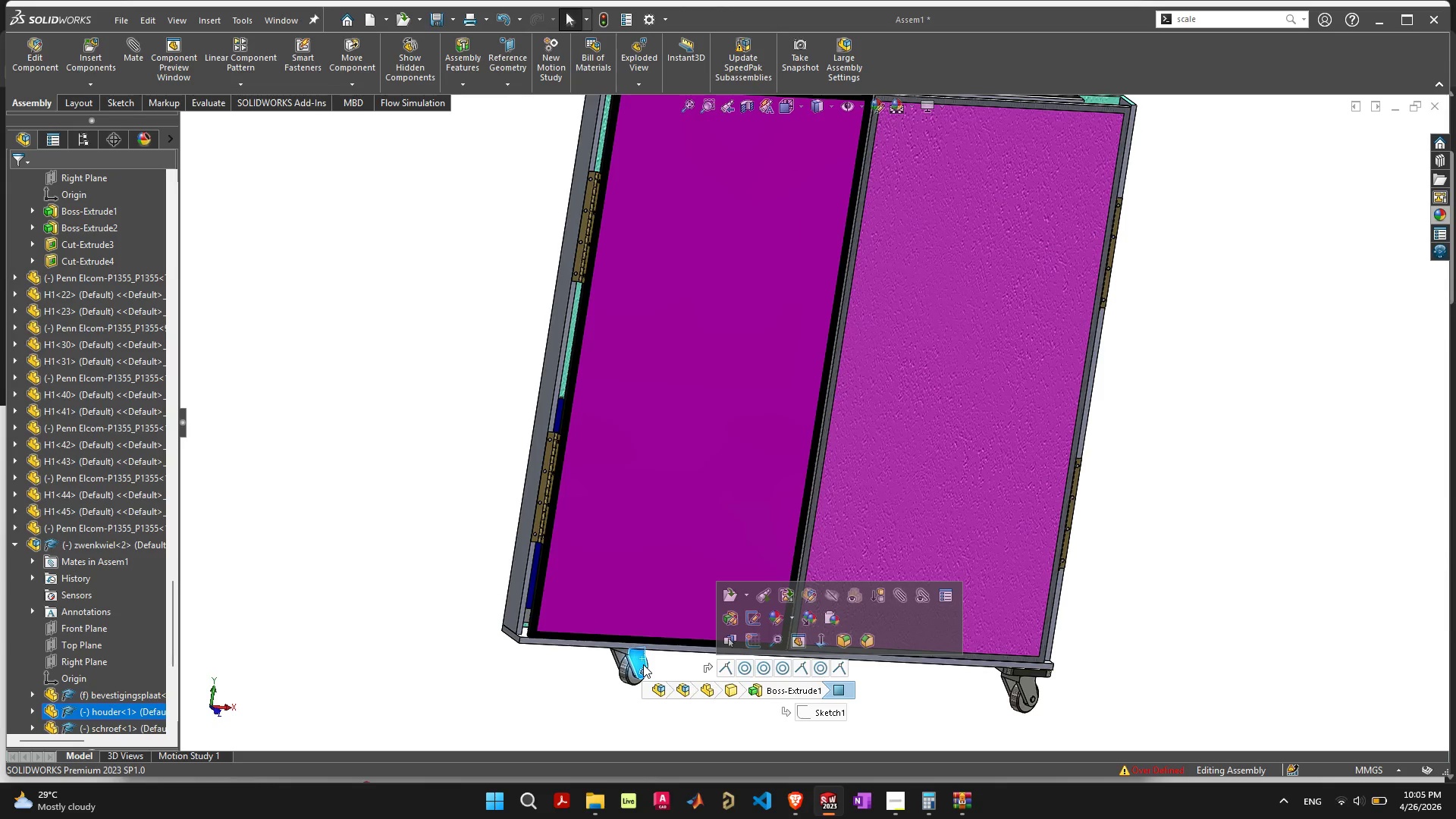 
key(Delete)
 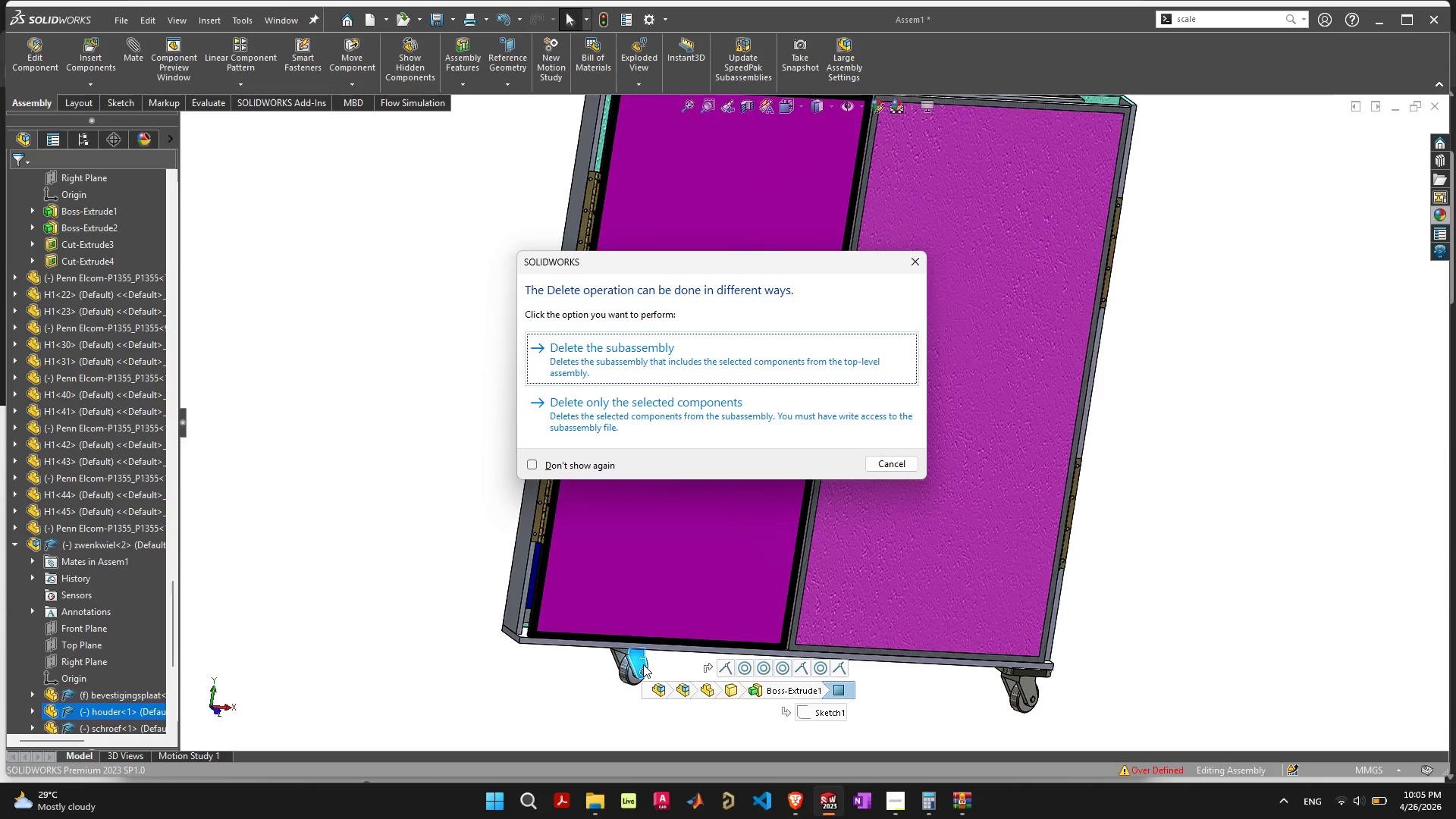 
key(Space)
 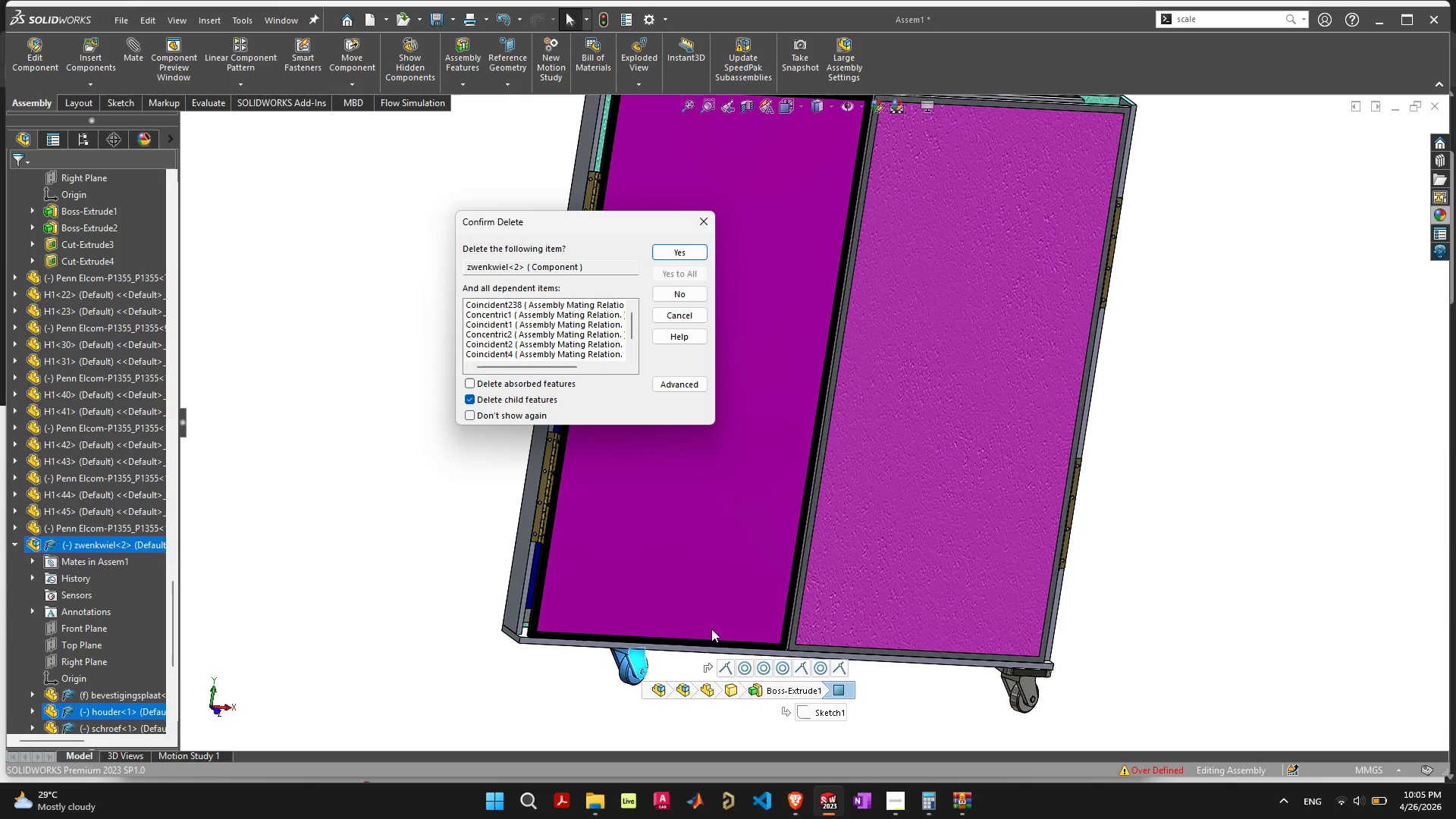 
key(Space)
 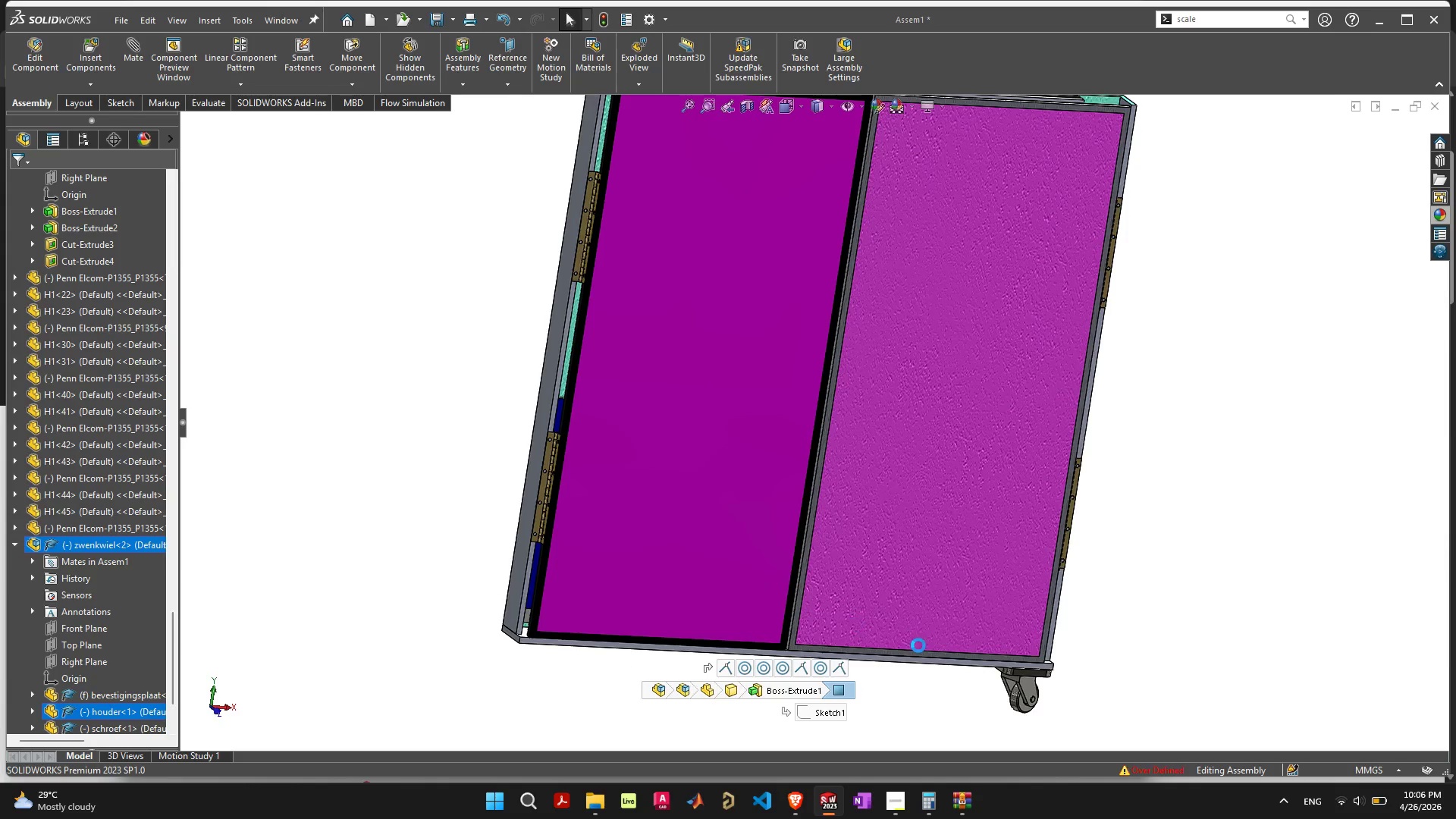 
scroll: coordinate [966, 666], scroll_direction: up, amount: 2.0
 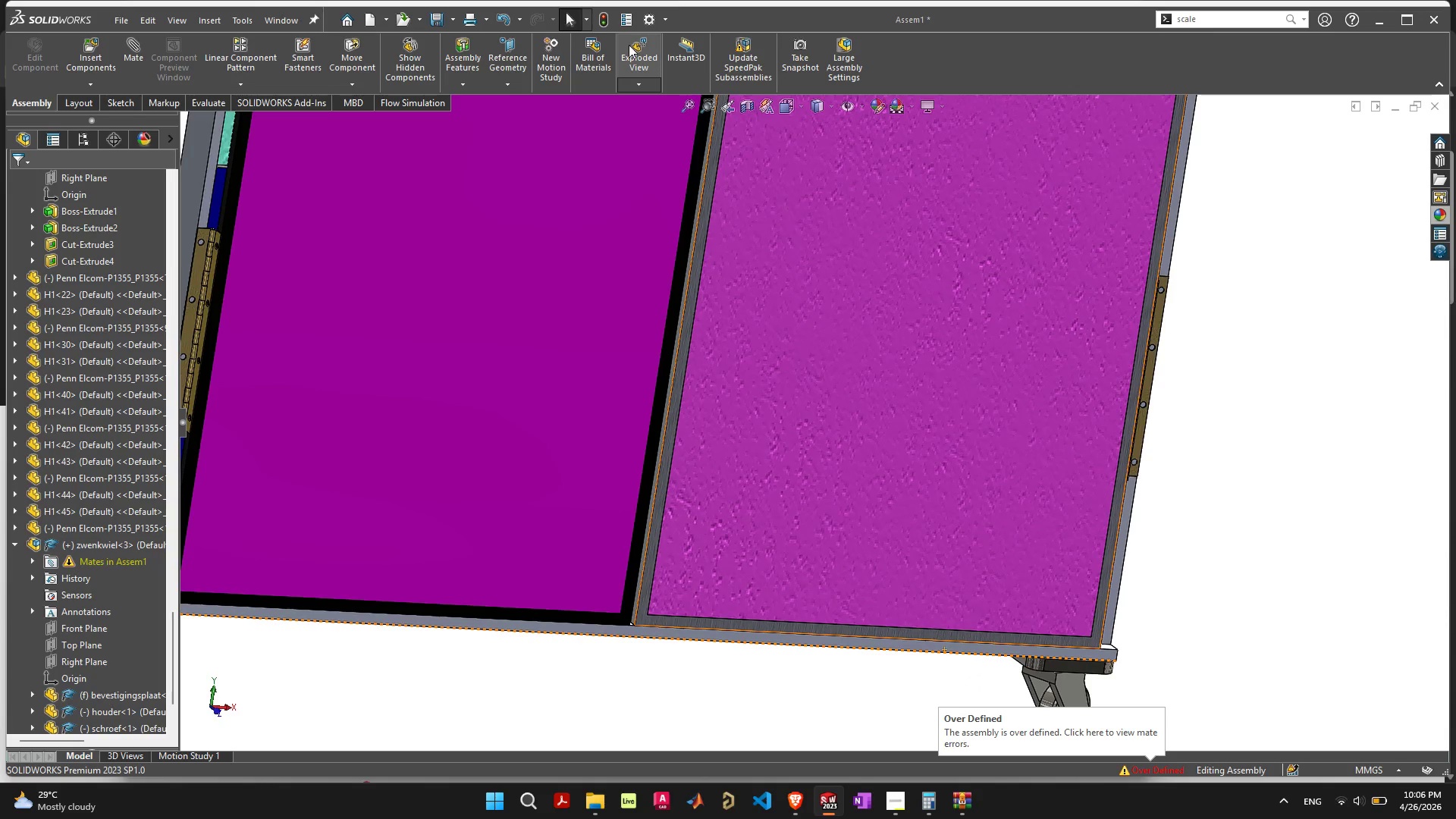 
left_click([603, 22])
 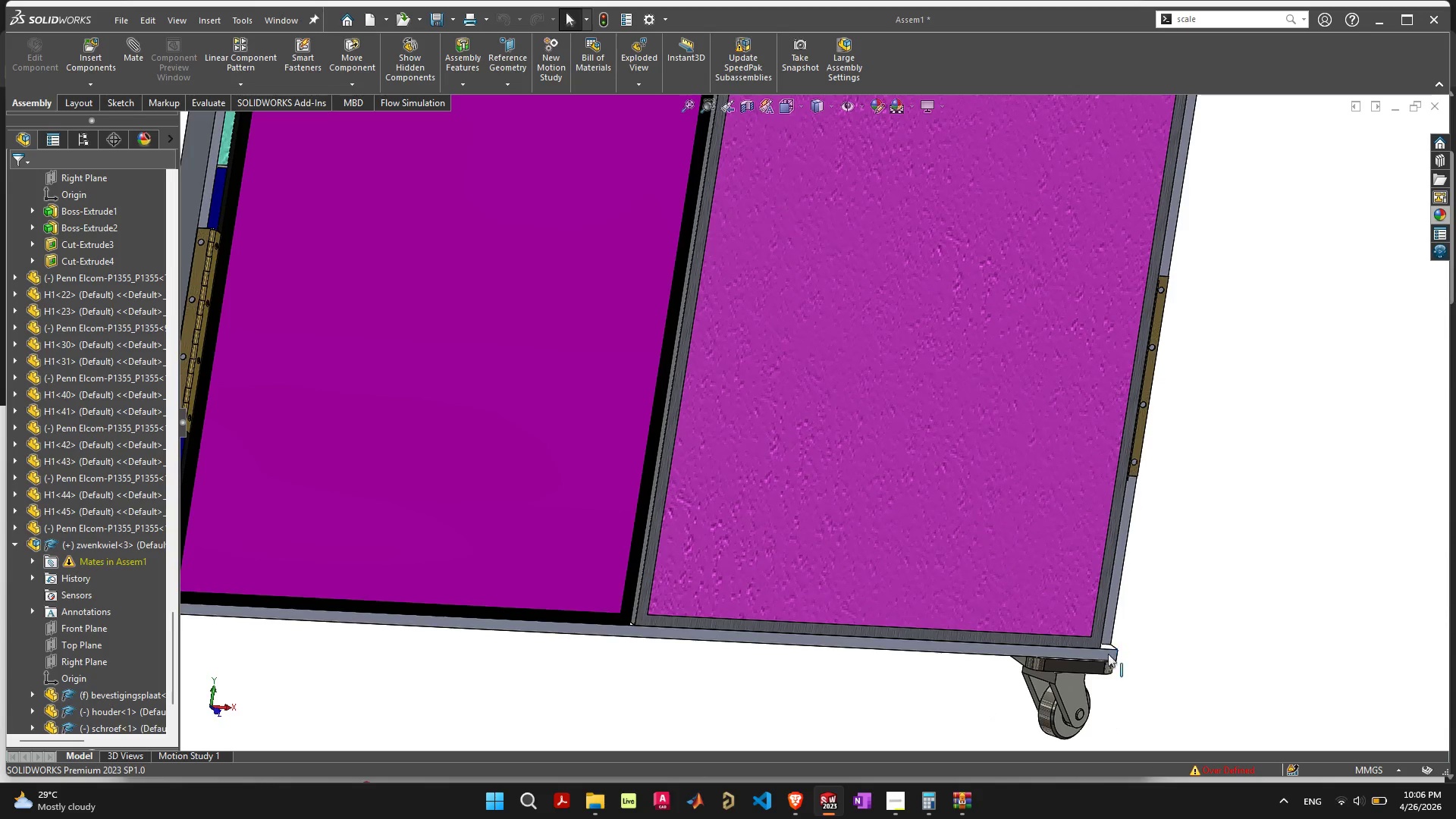 
left_click_drag(start_coordinate=[1213, 767], to_coordinate=[154, 131])
 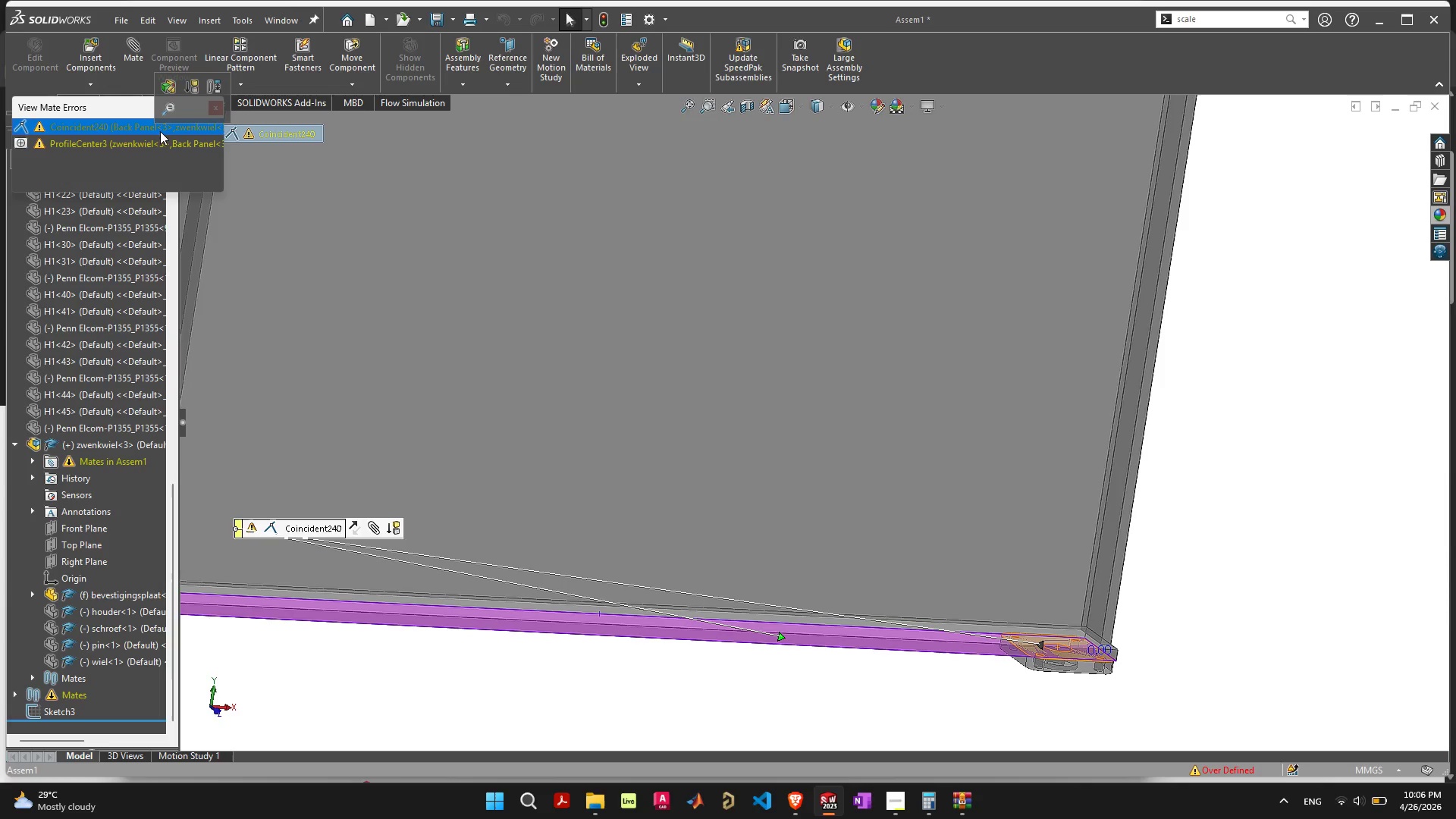 
left_click([154, 131])
 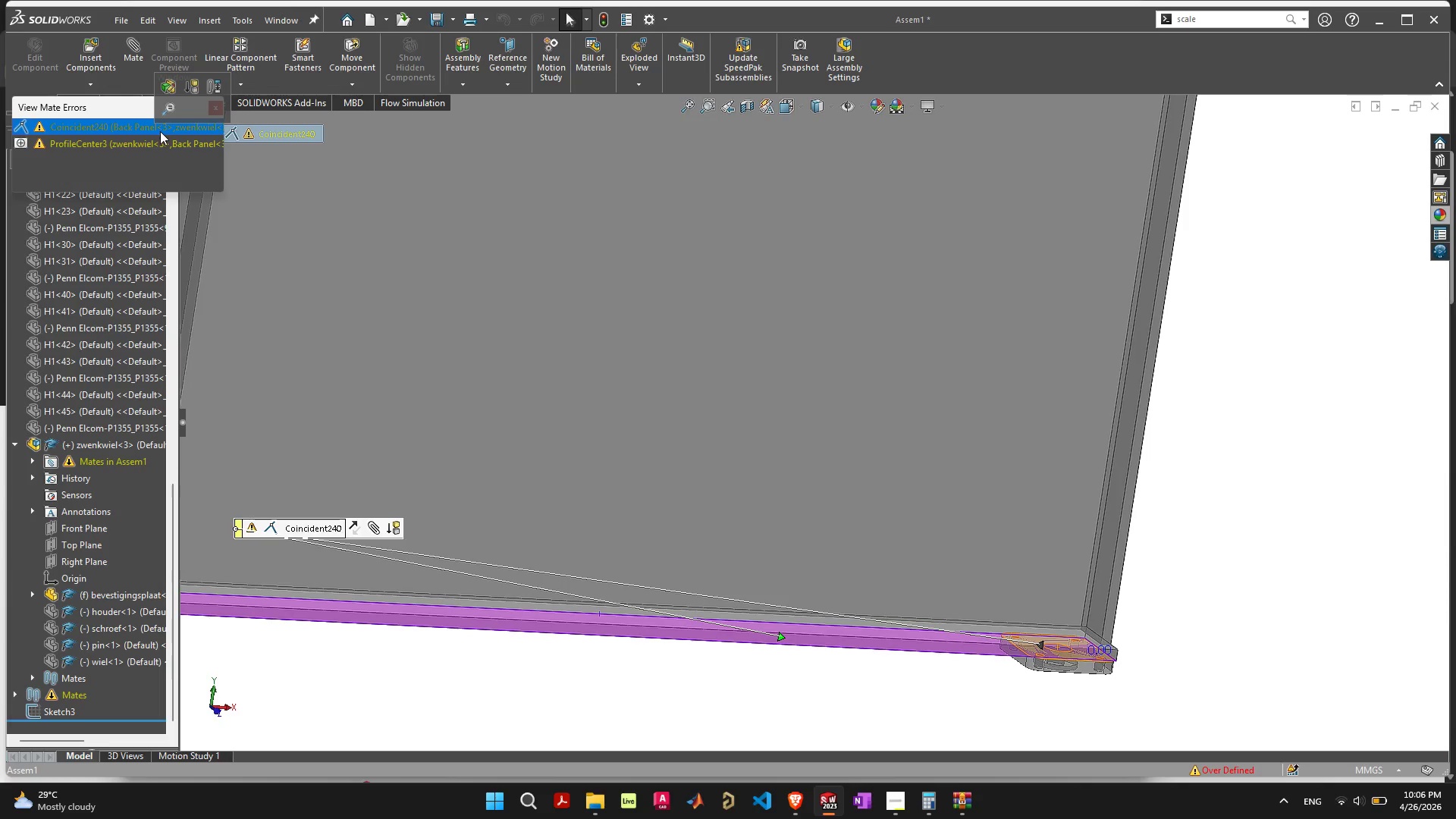 
key(Delete)
 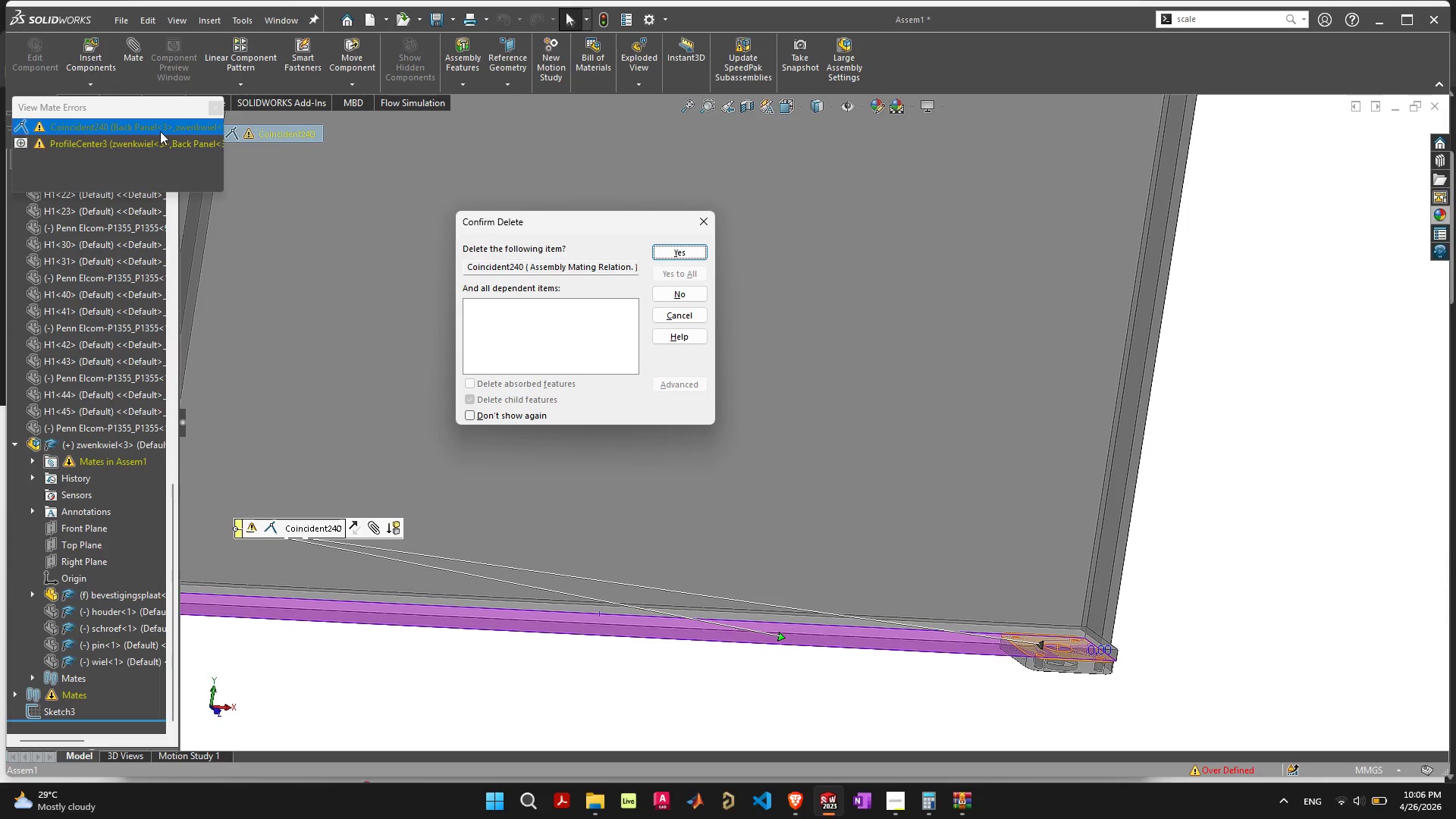 
key(Space)
 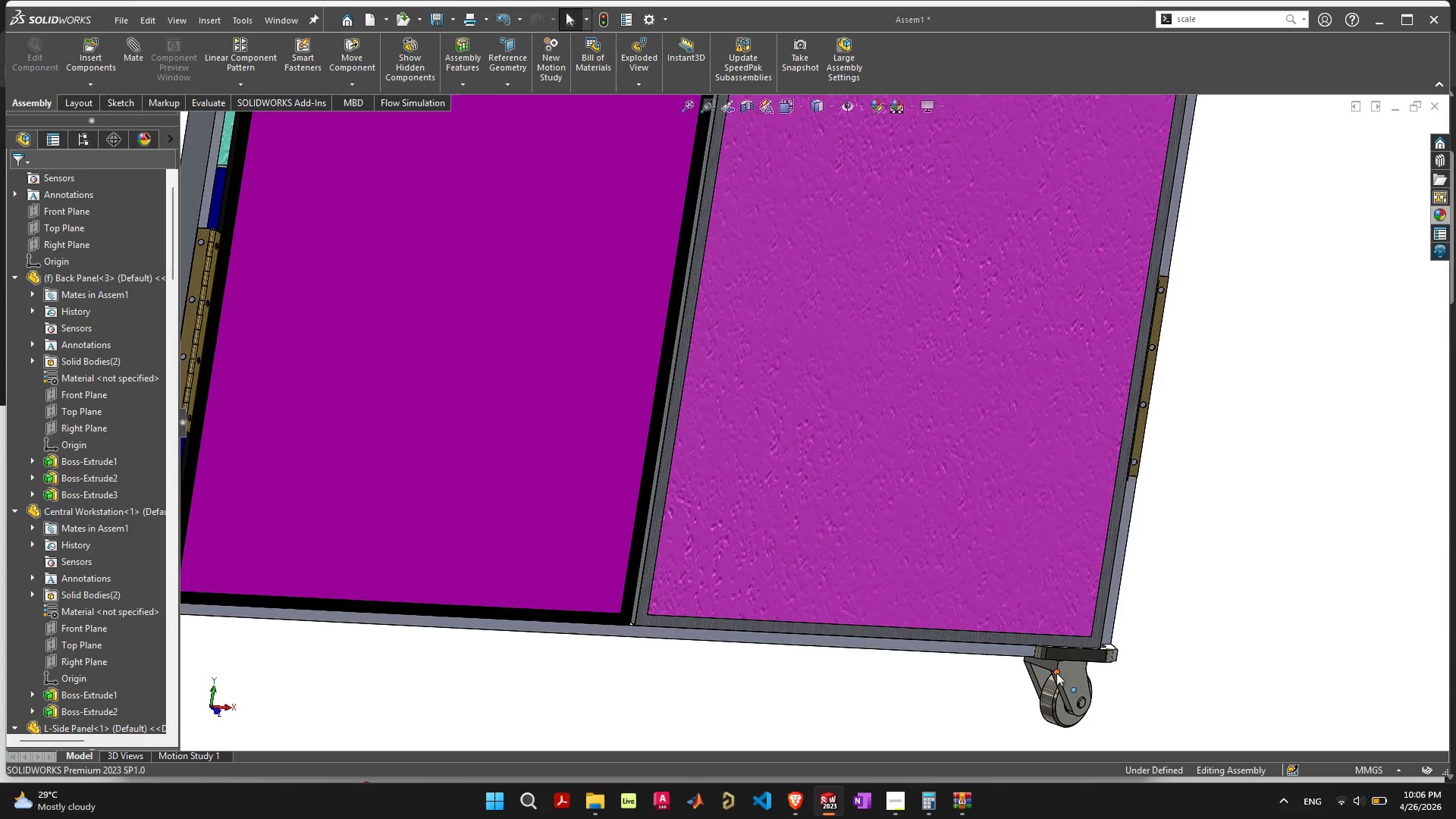 
left_click_drag(start_coordinate=[1065, 671], to_coordinate=[1034, 678])
 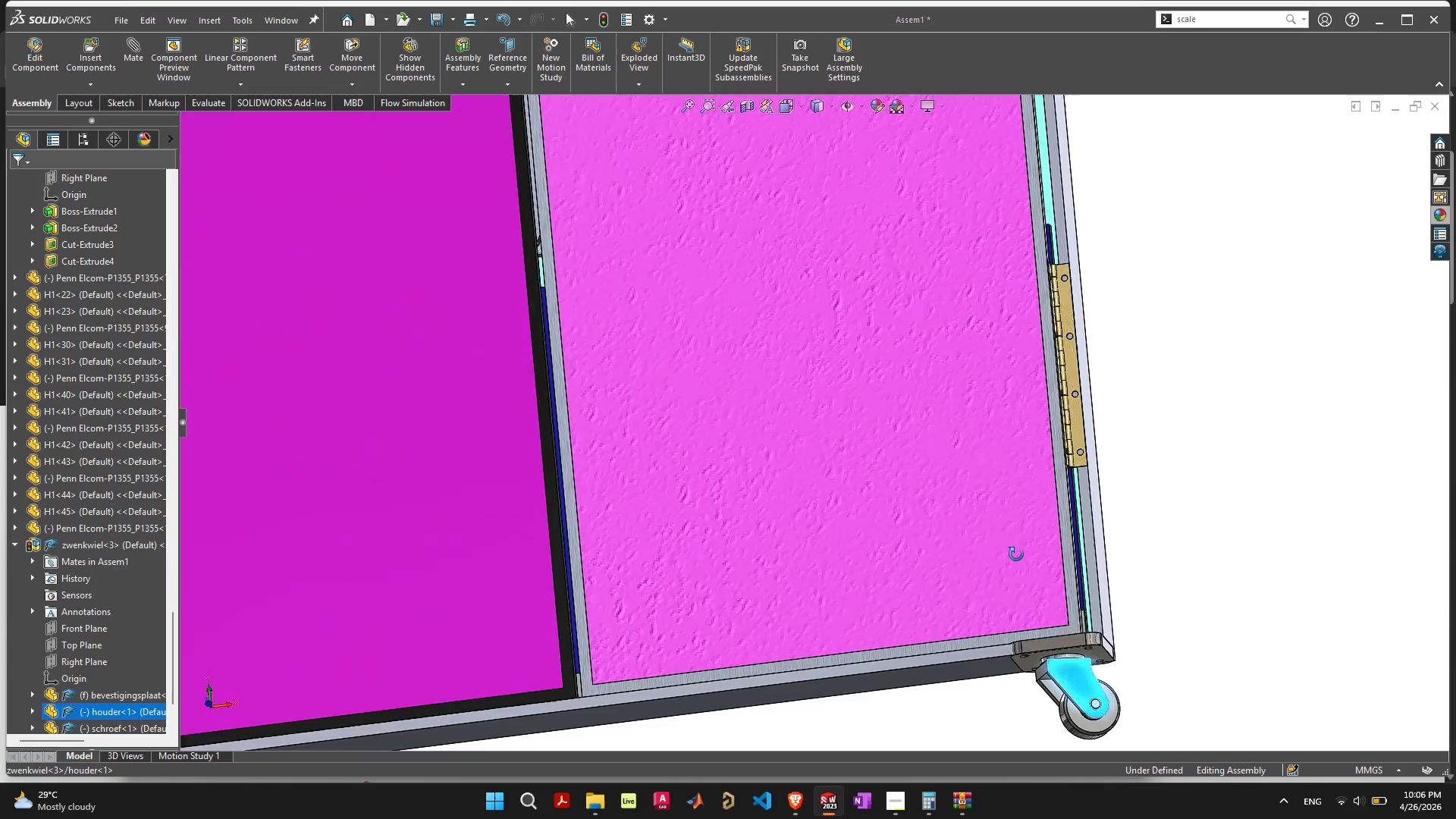 
left_click([1106, 642])
 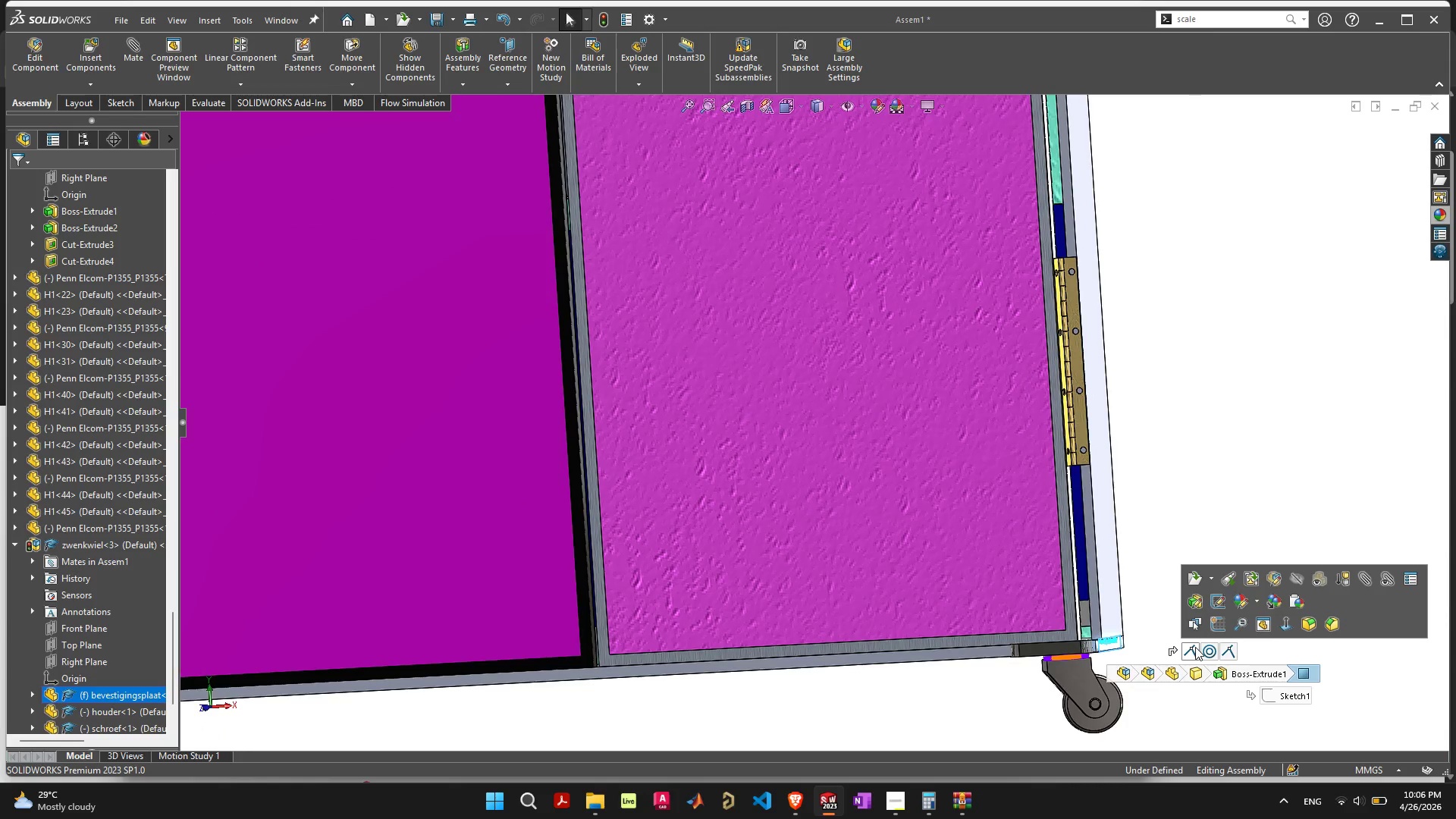 
left_click_drag(start_coordinate=[1076, 679], to_coordinate=[1076, 714])
 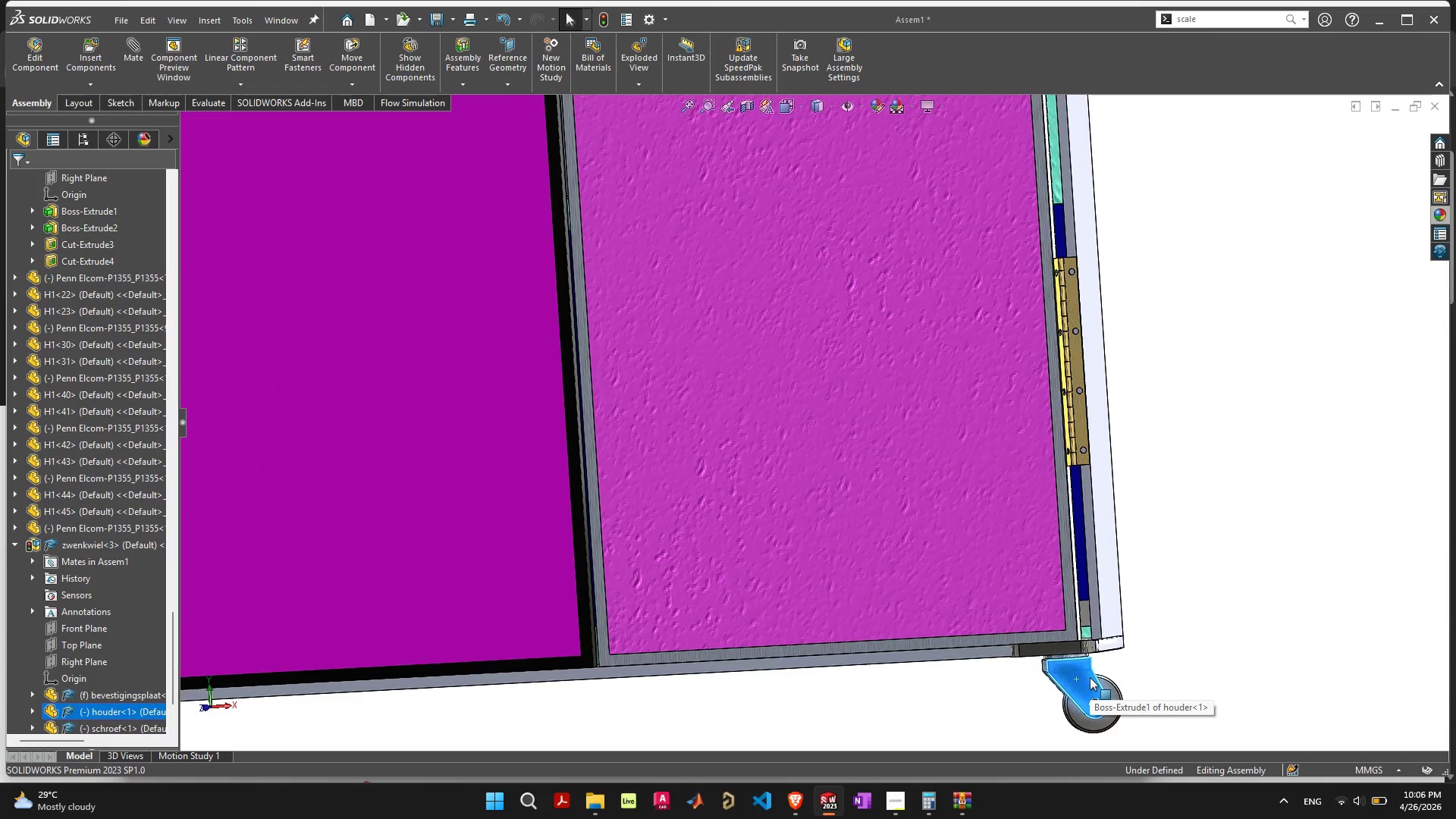 
key(Delete)
 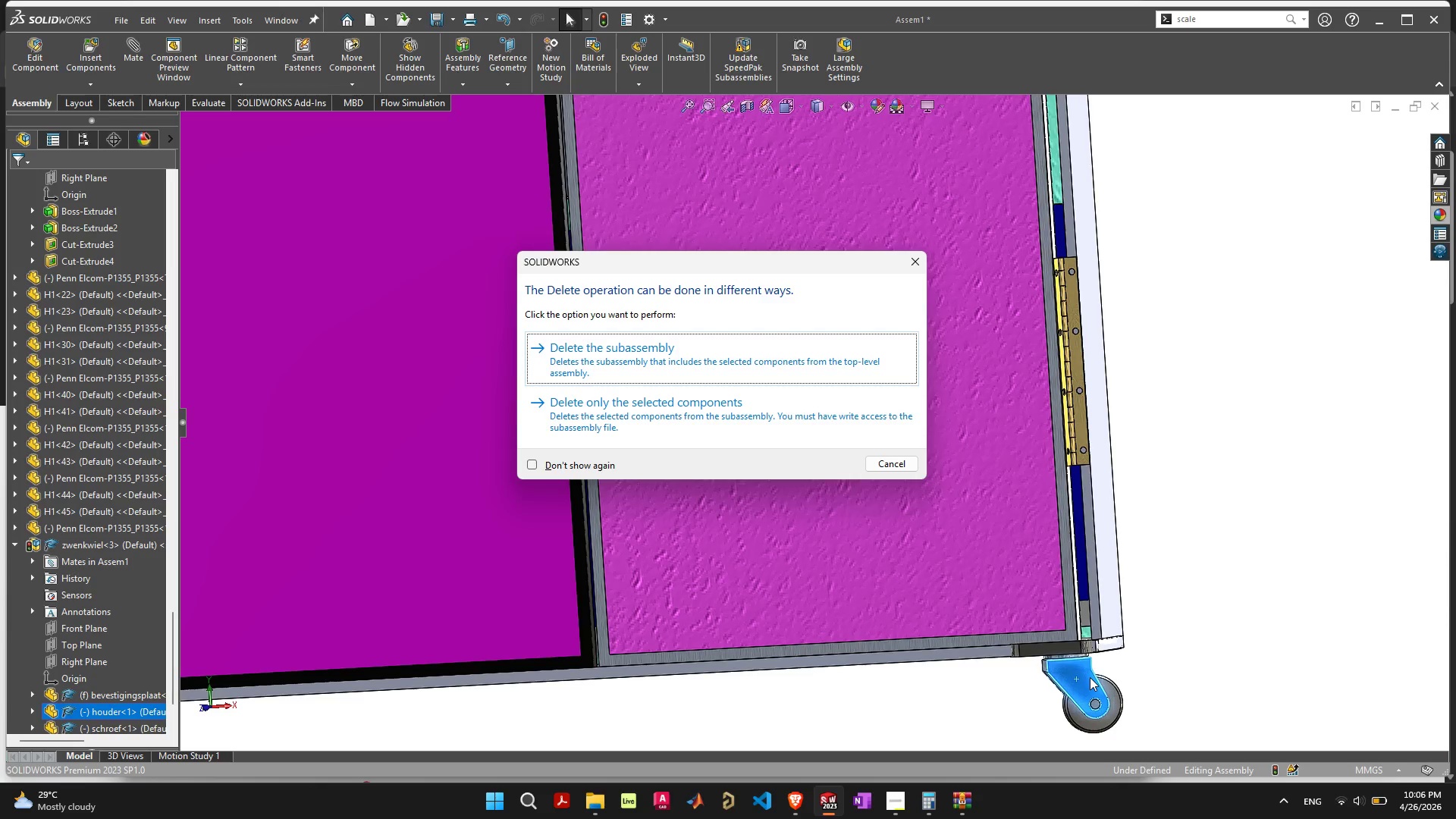 
key(Space)
 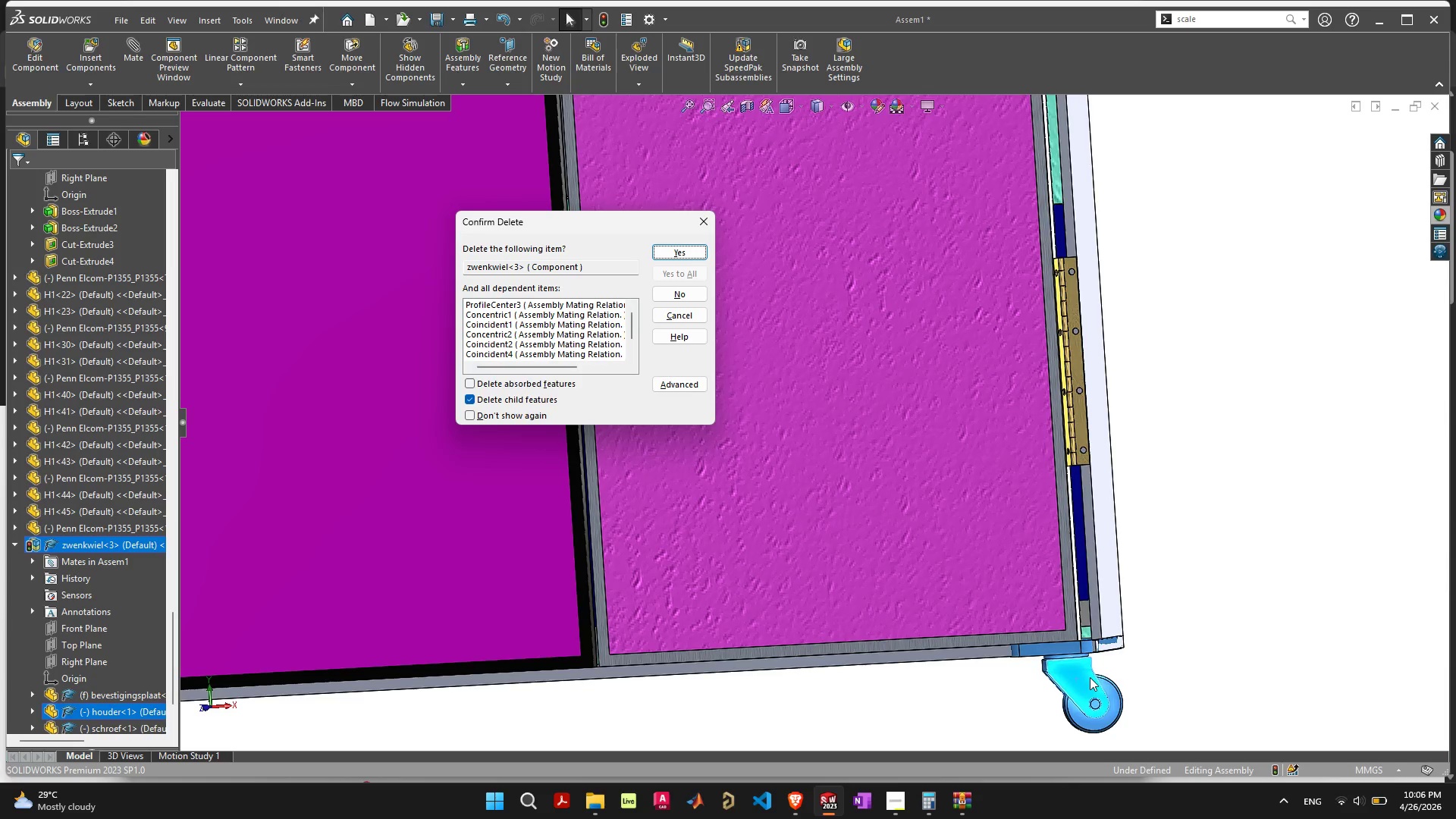 
key(Space)
 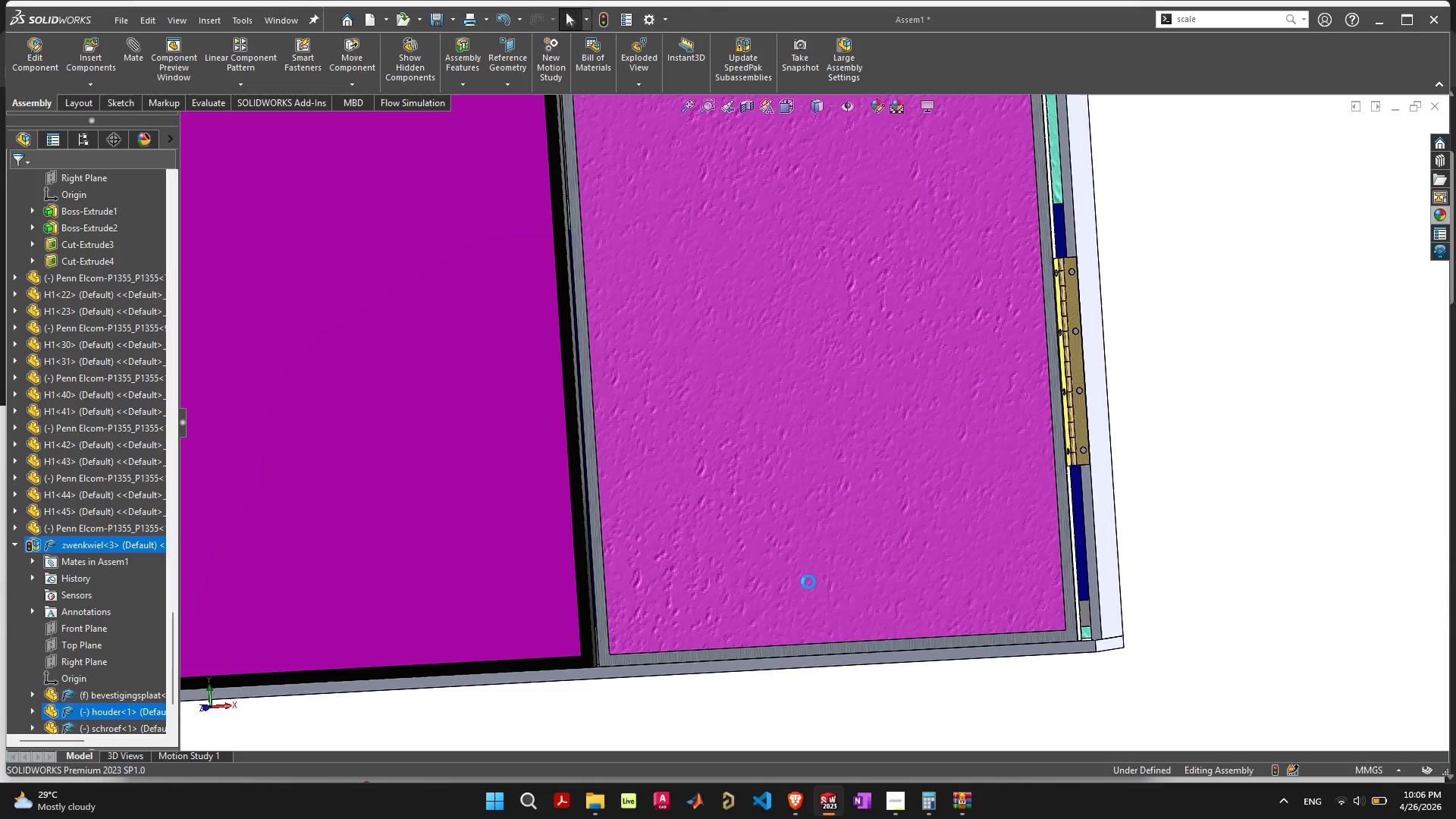 
scroll: coordinate [833, 573], scroll_direction: down, amount: 6.0
 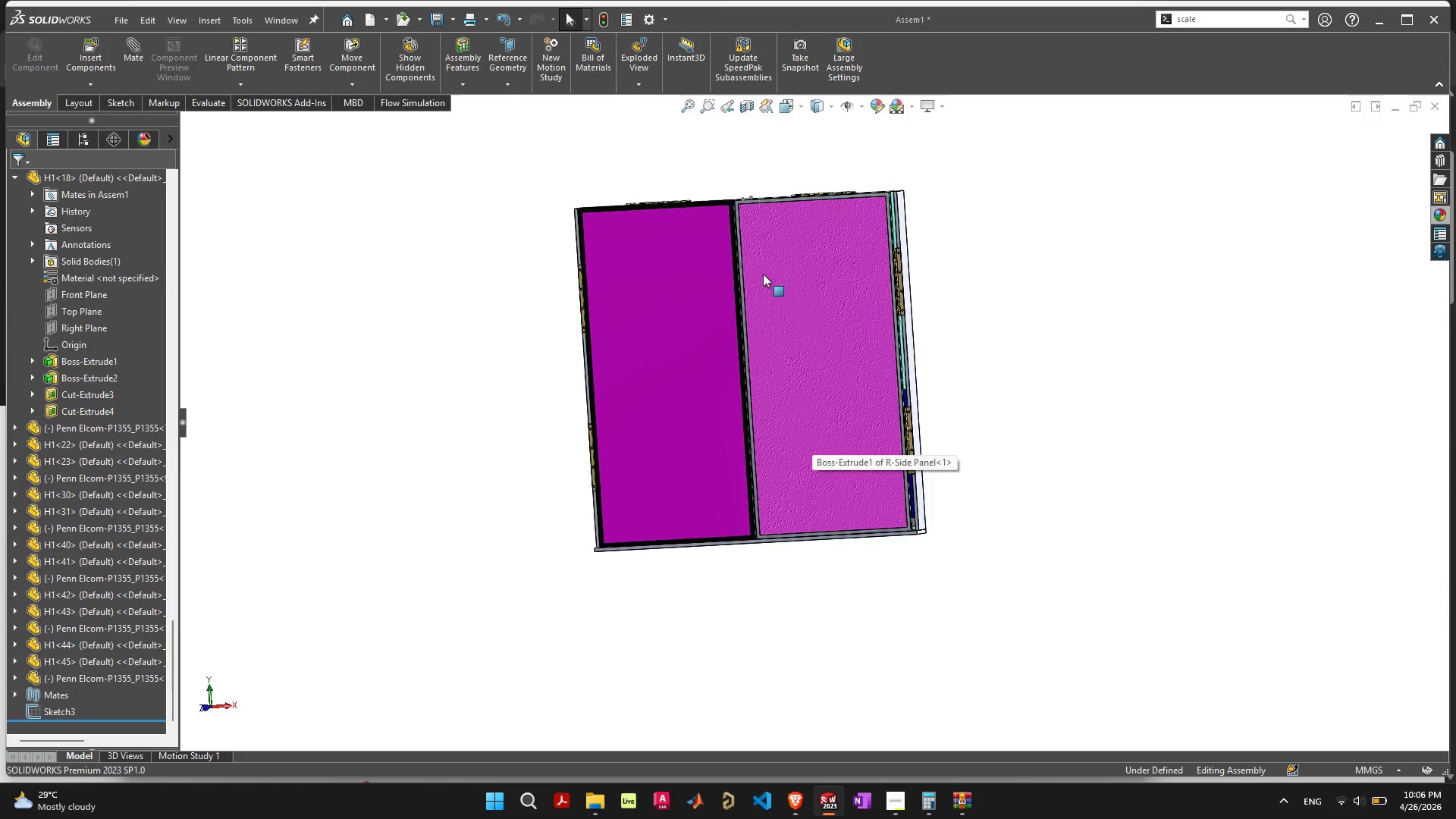 
scroll: coordinate [886, 388], scroll_direction: up, amount: 8.0
 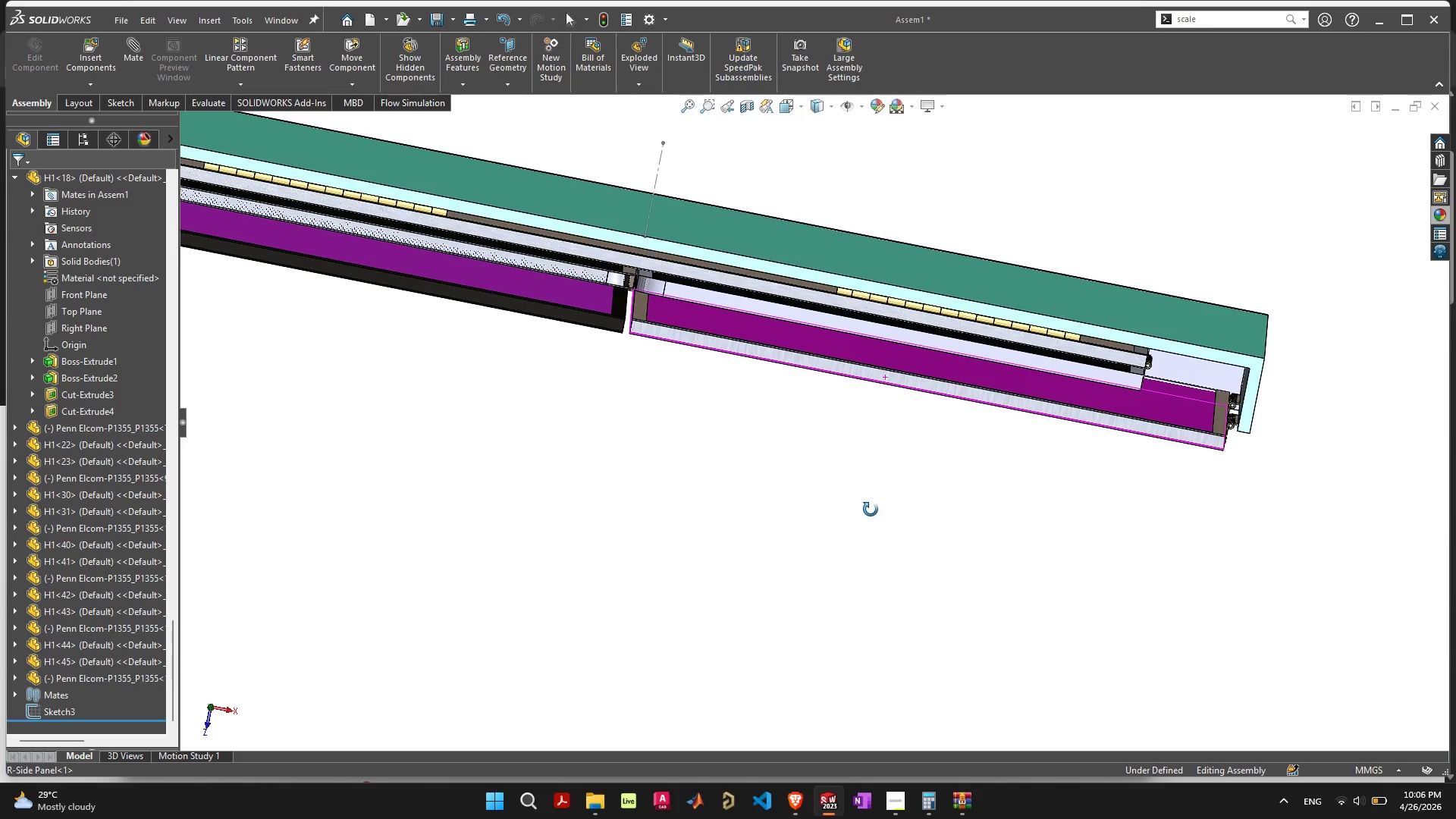 
wait(7.77)
 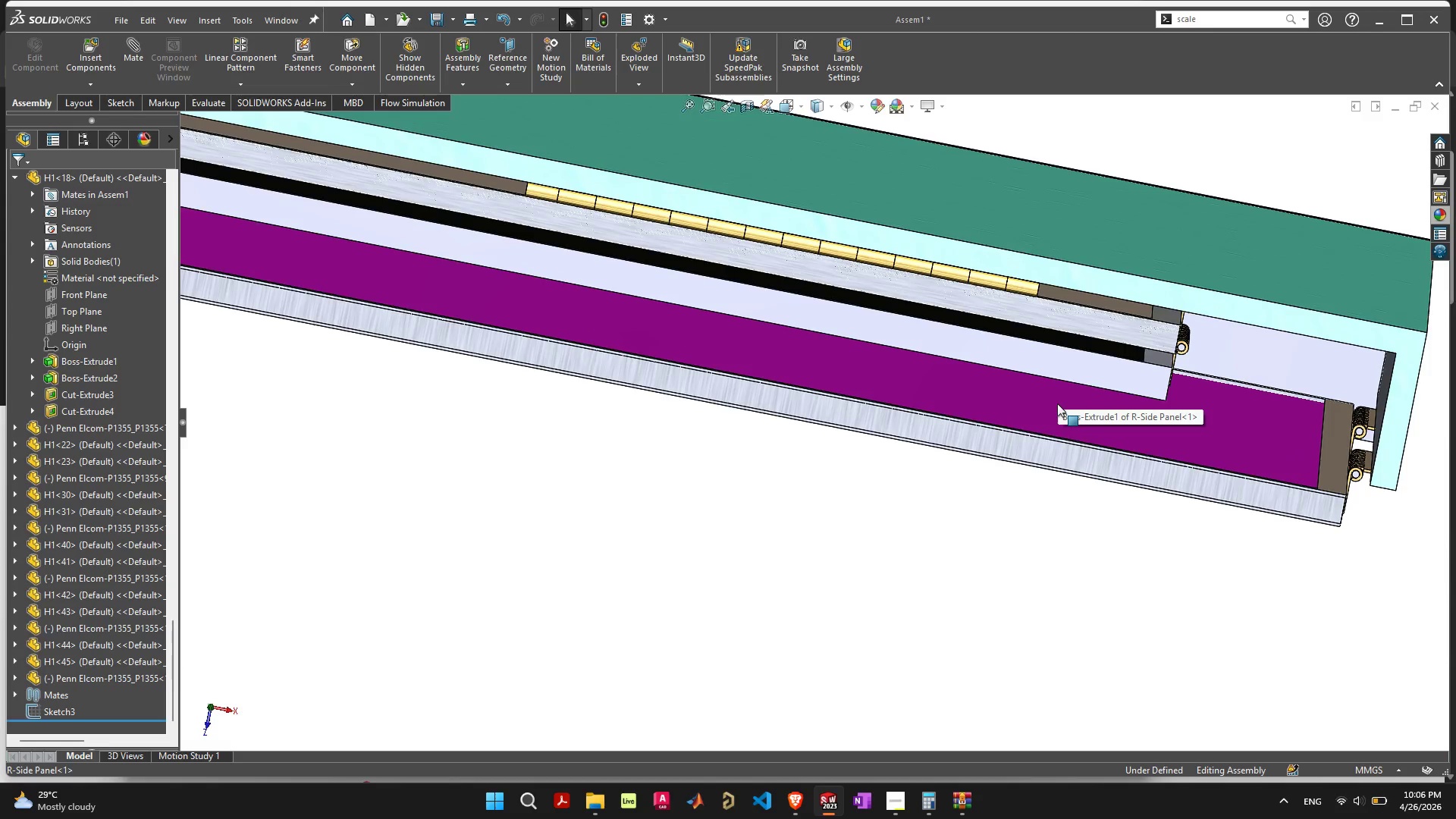 
left_click([1057, 403])
 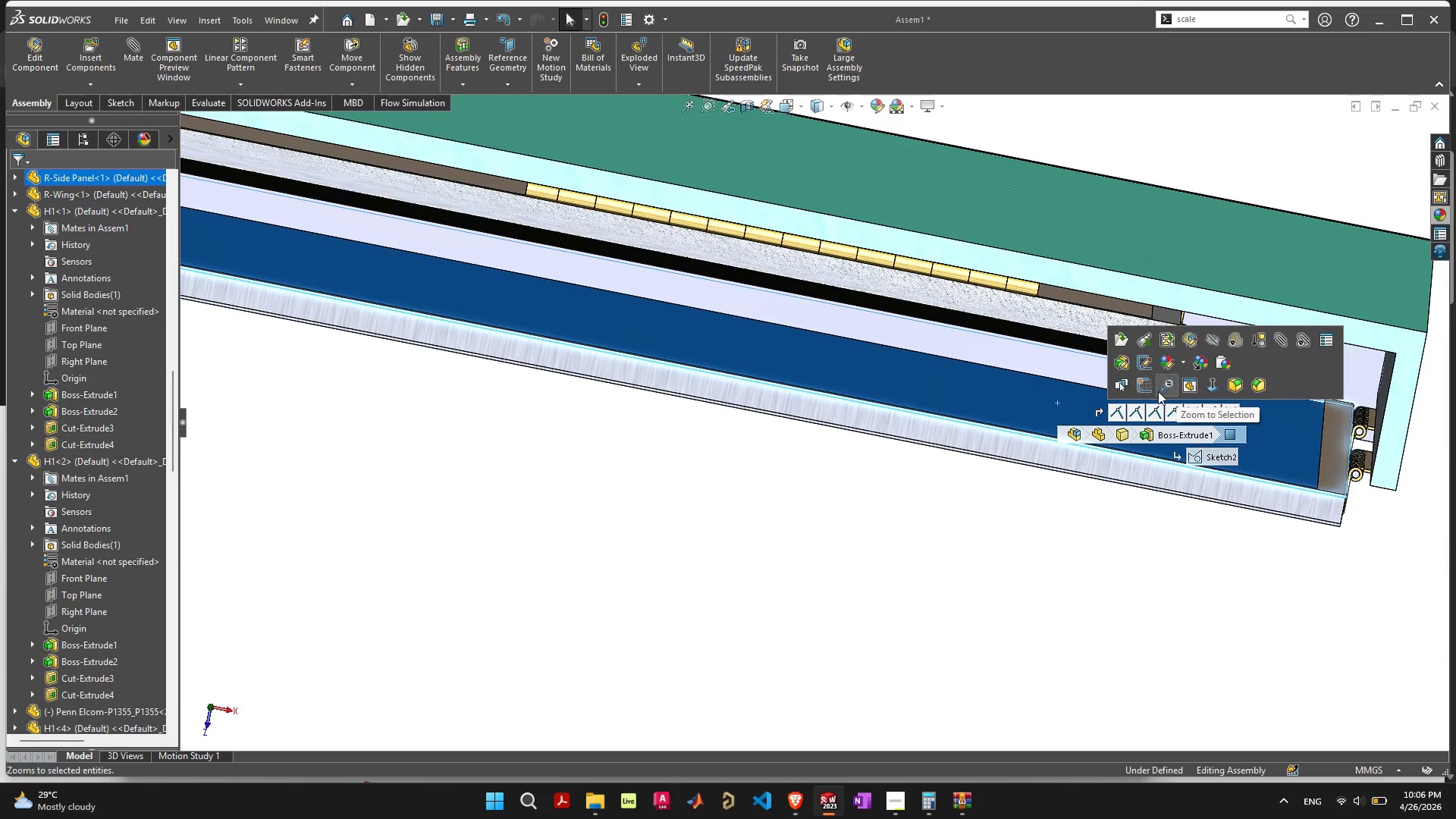 
scroll: coordinate [1058, 401], scroll_direction: up, amount: 4.0
 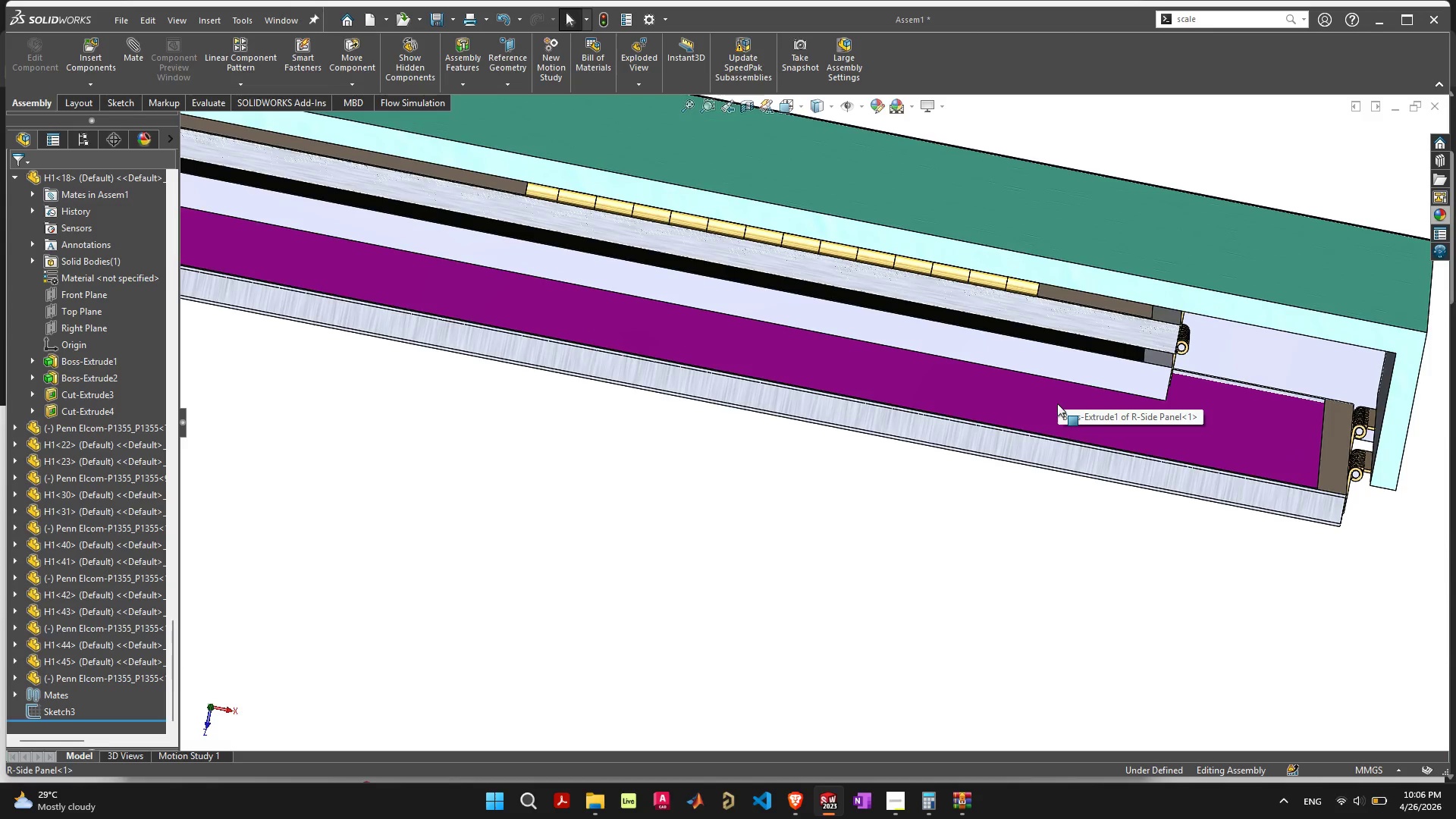 
left_click([1014, 515])
 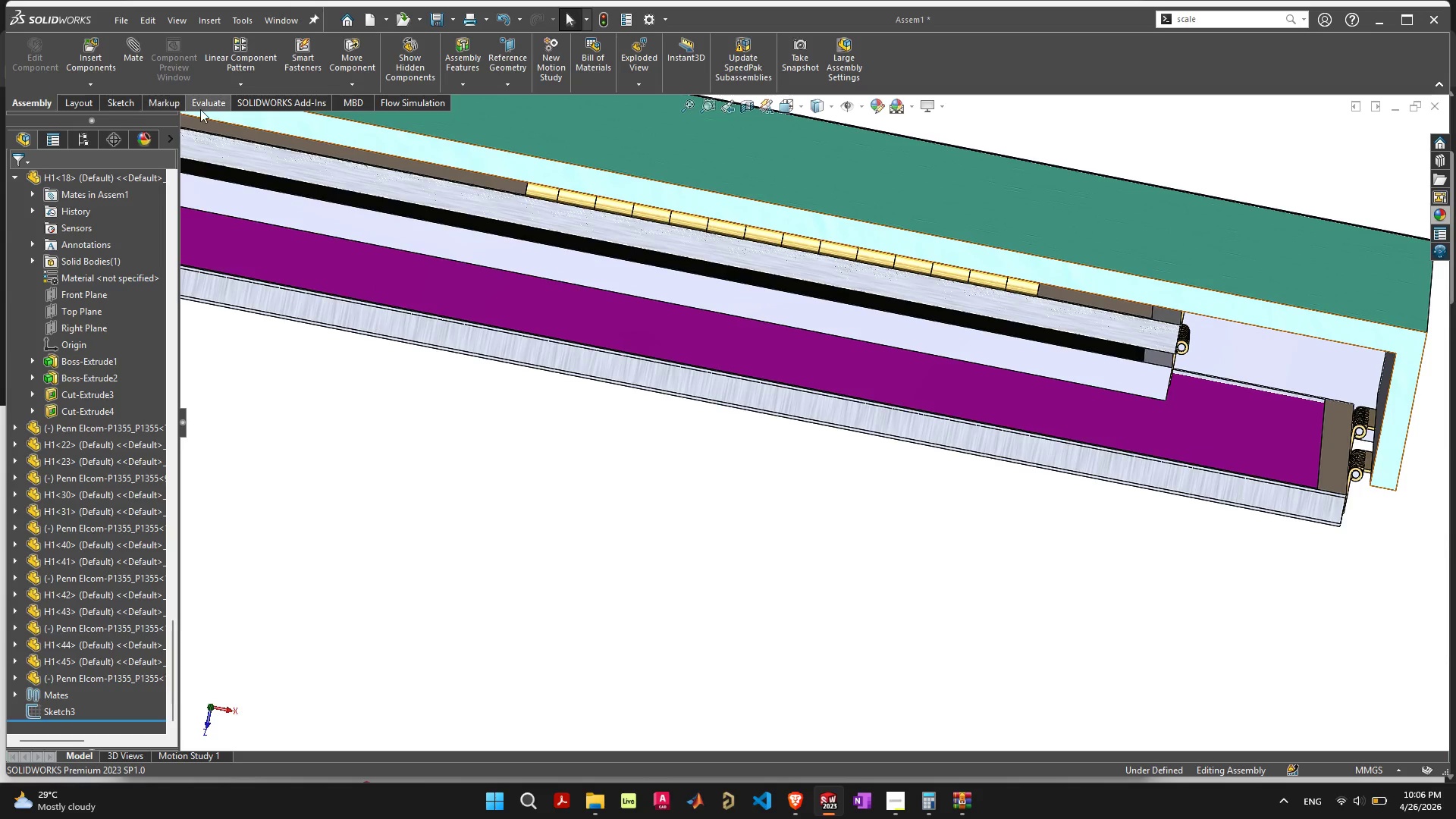 
left_click([206, 108])
 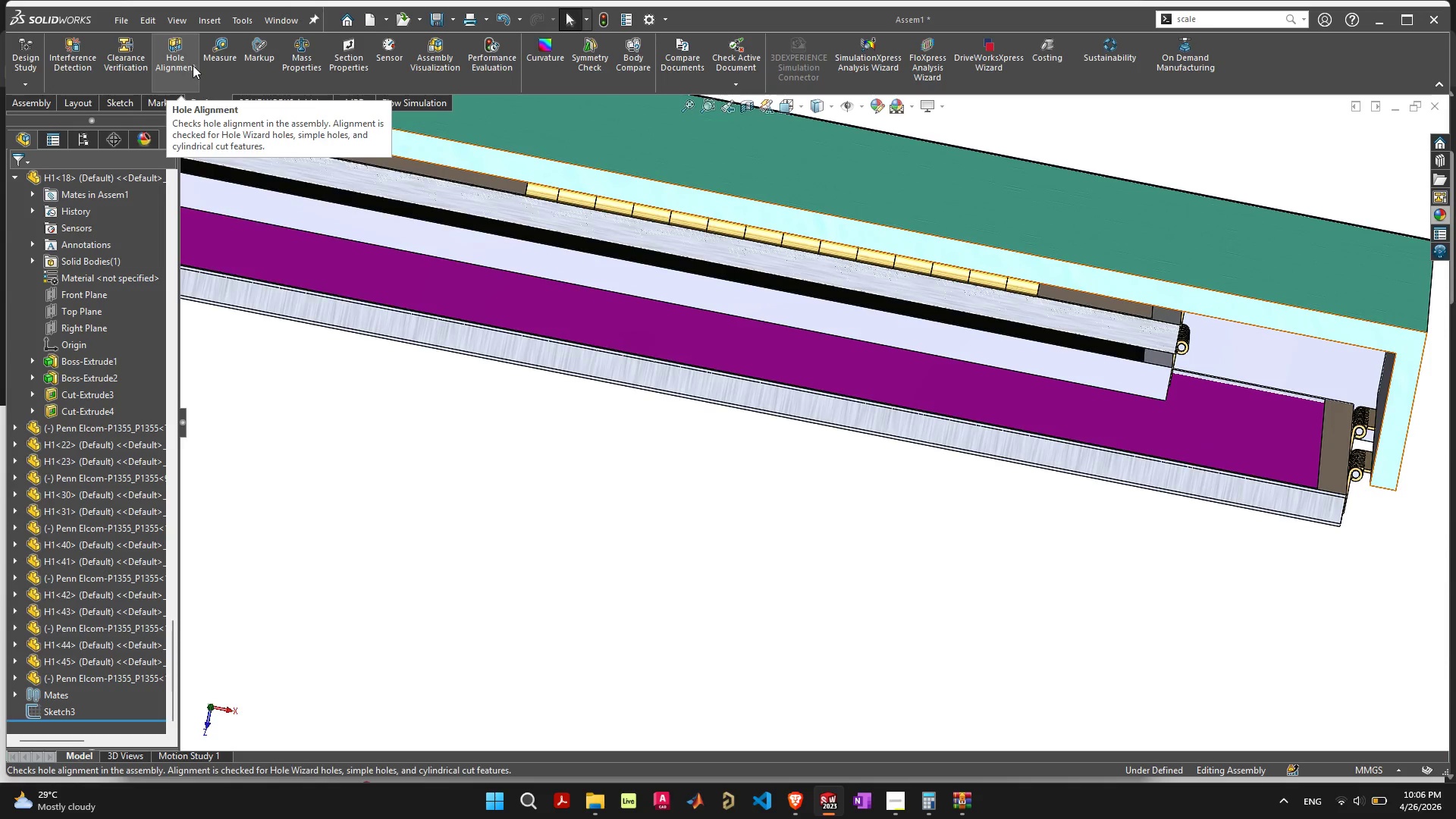 
left_click([221, 61])
 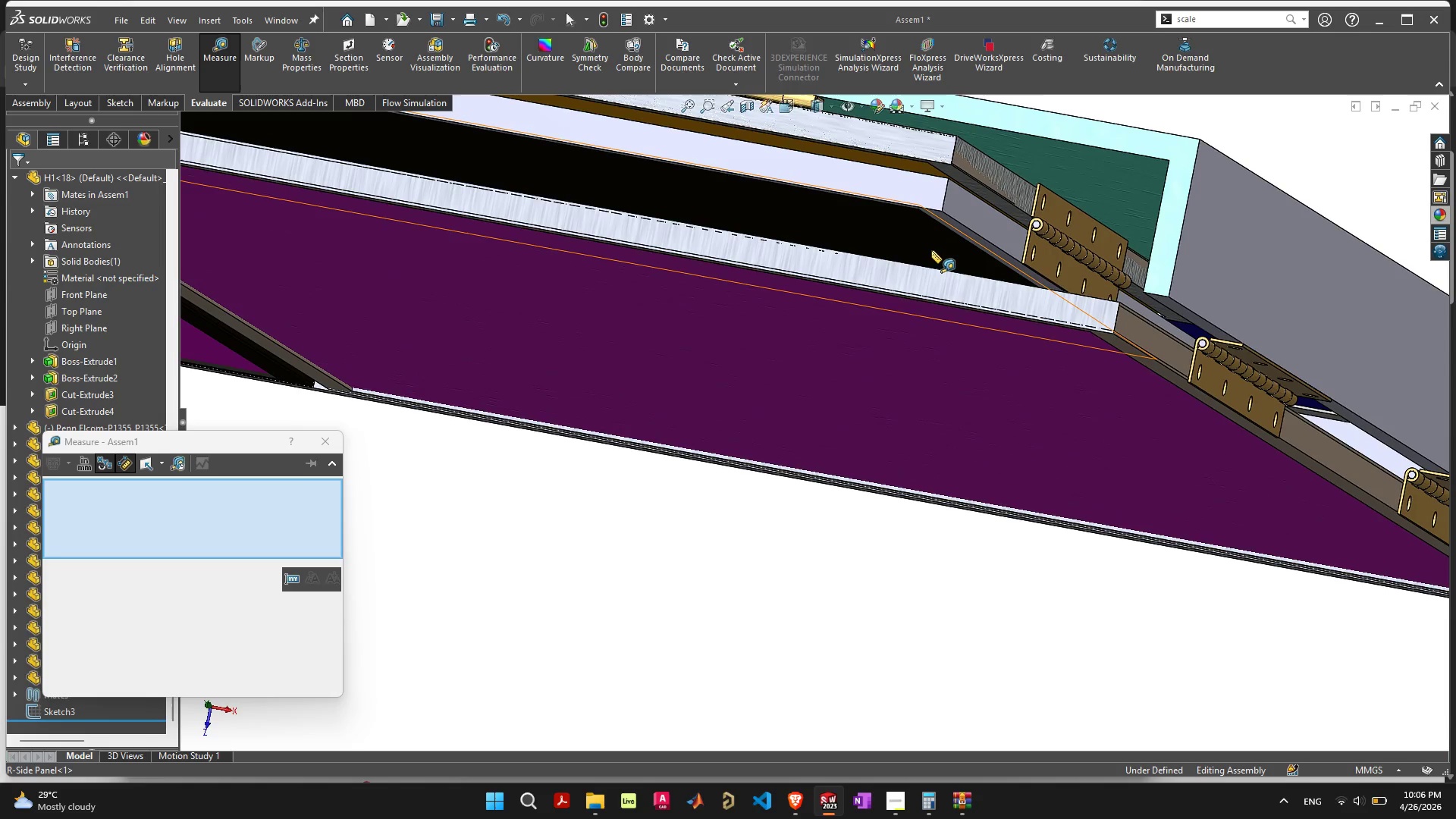 
left_click([931, 252])
 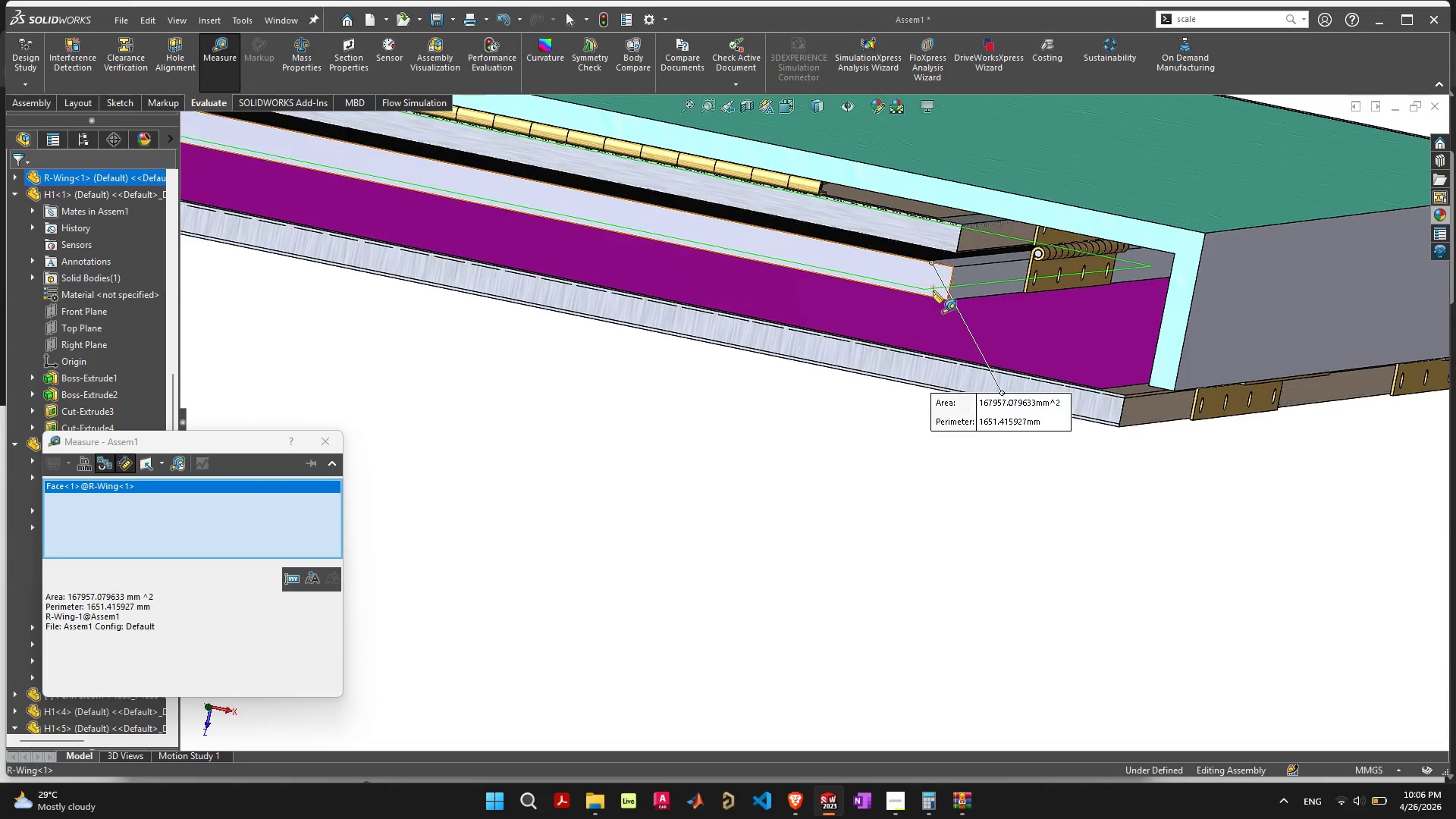 
left_click([999, 328])
 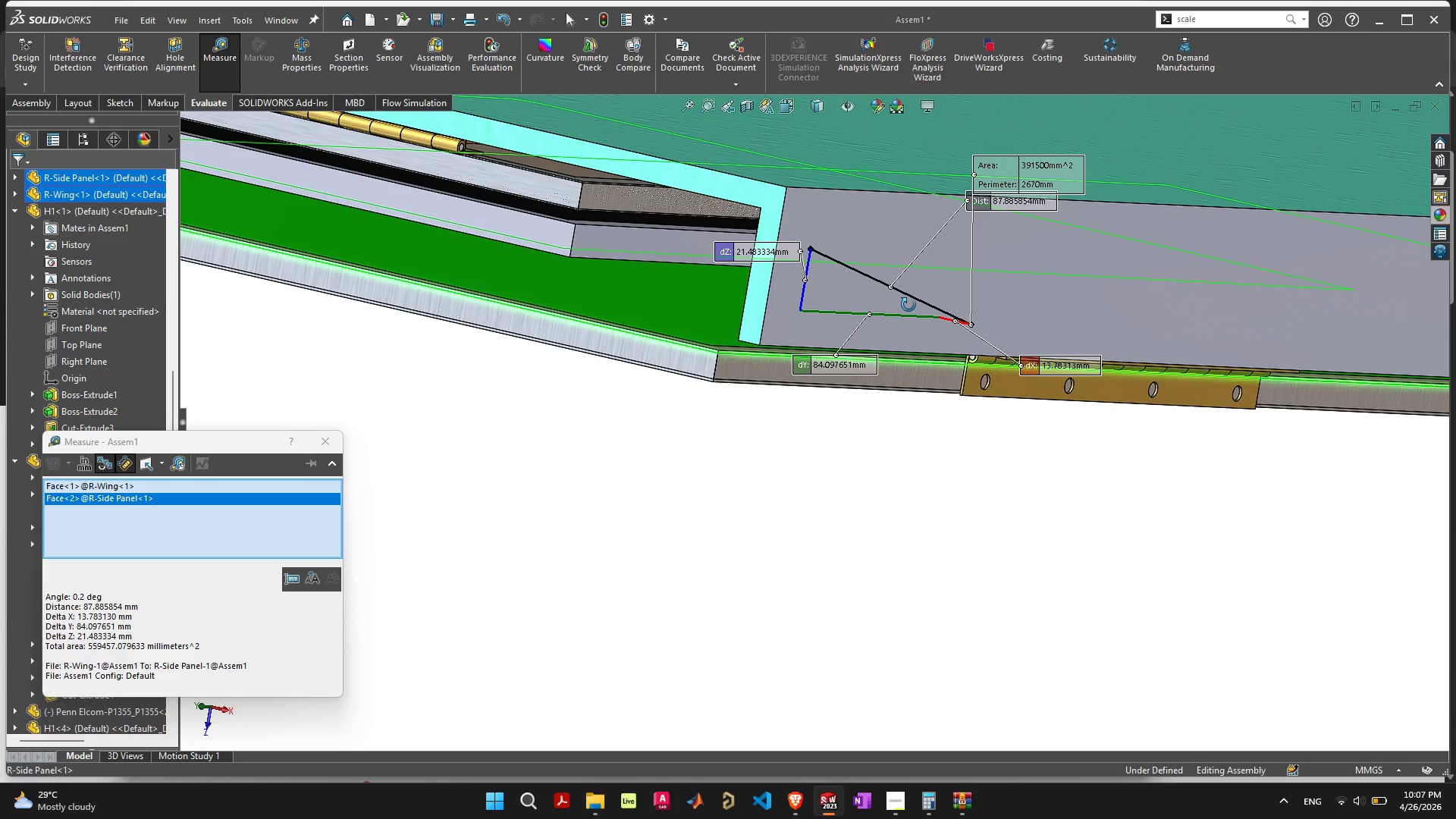 
wait(8.12)
 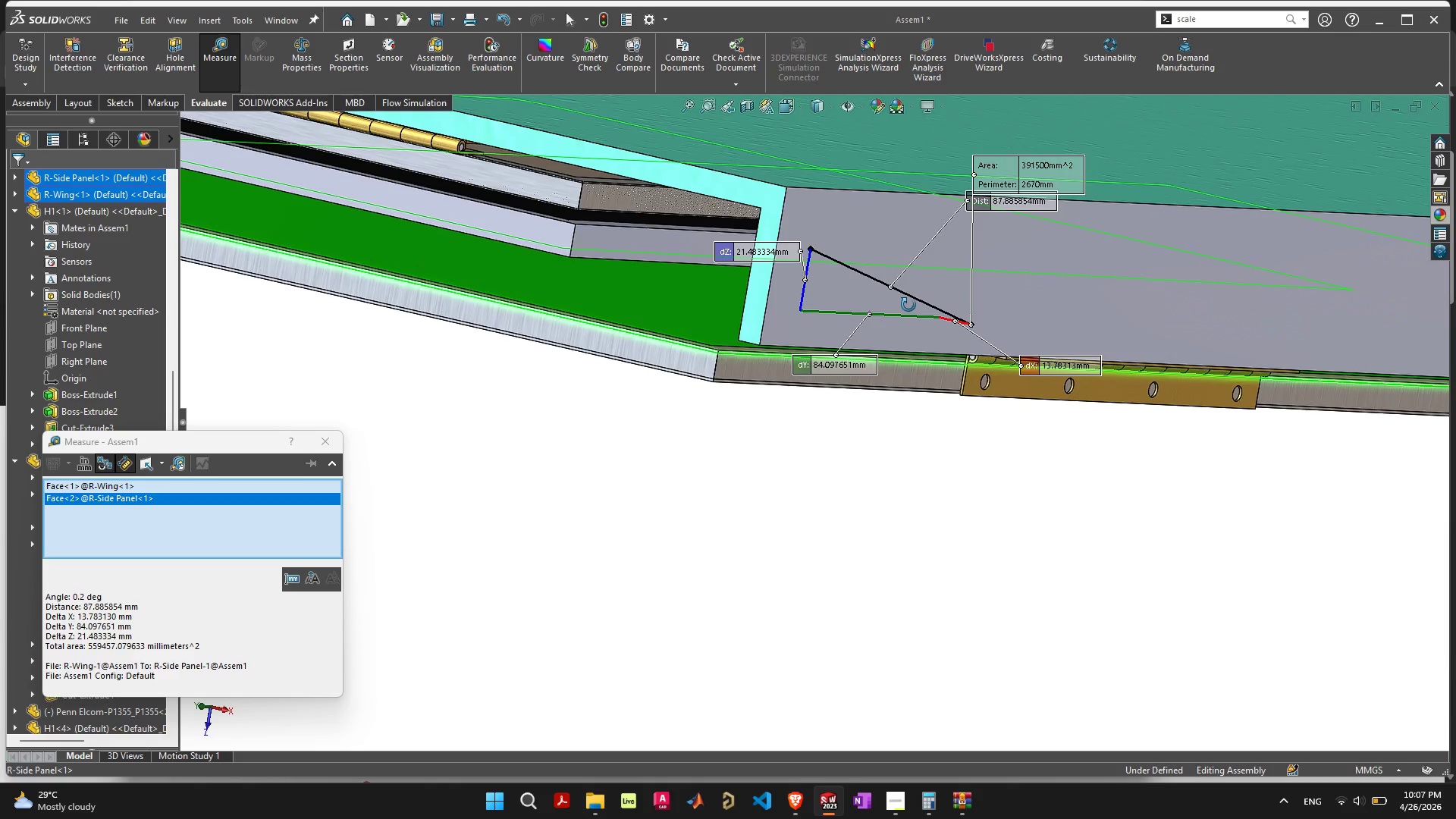 
left_click([333, 443])
 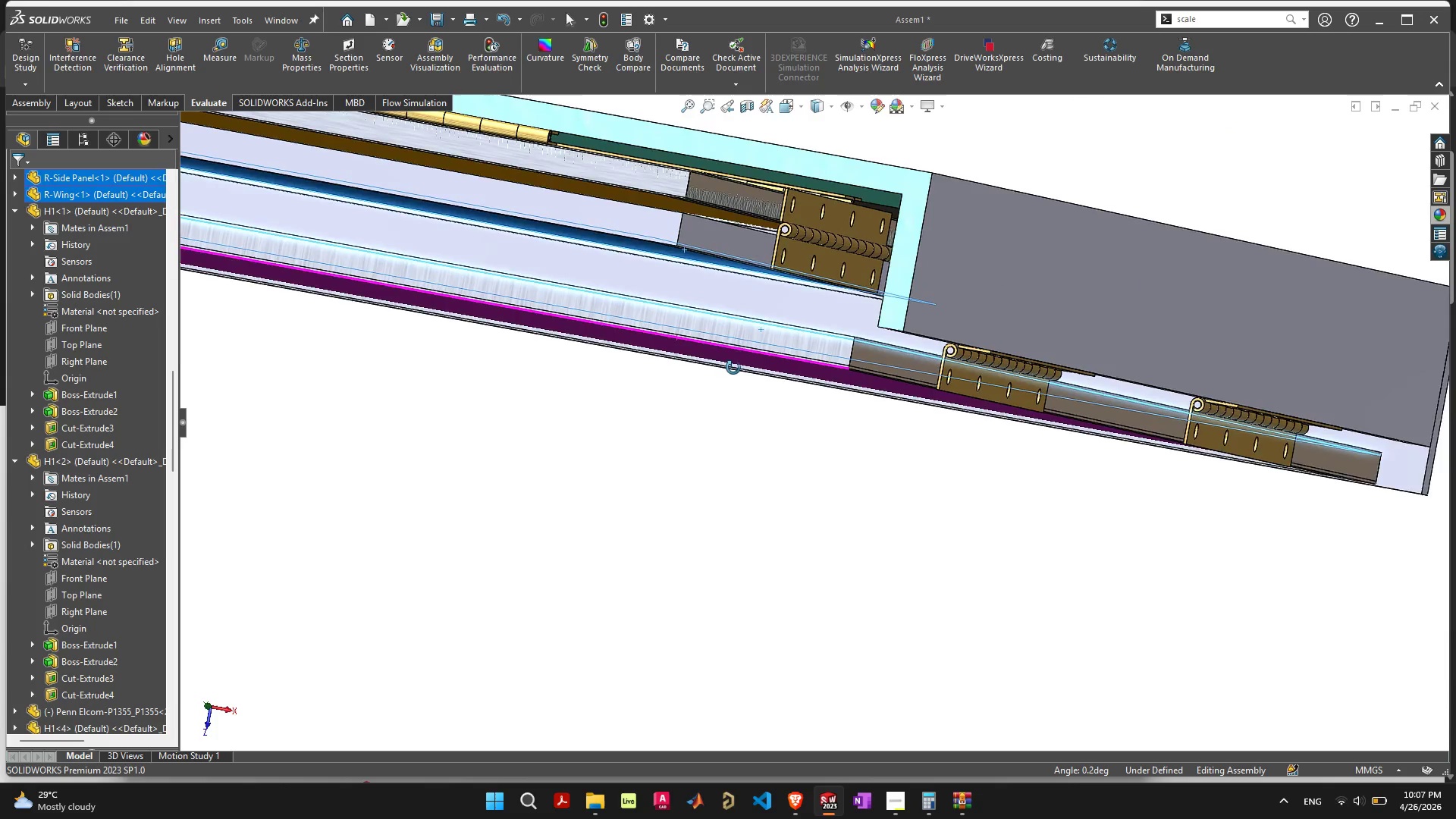 
mouse_move([768, 297])
 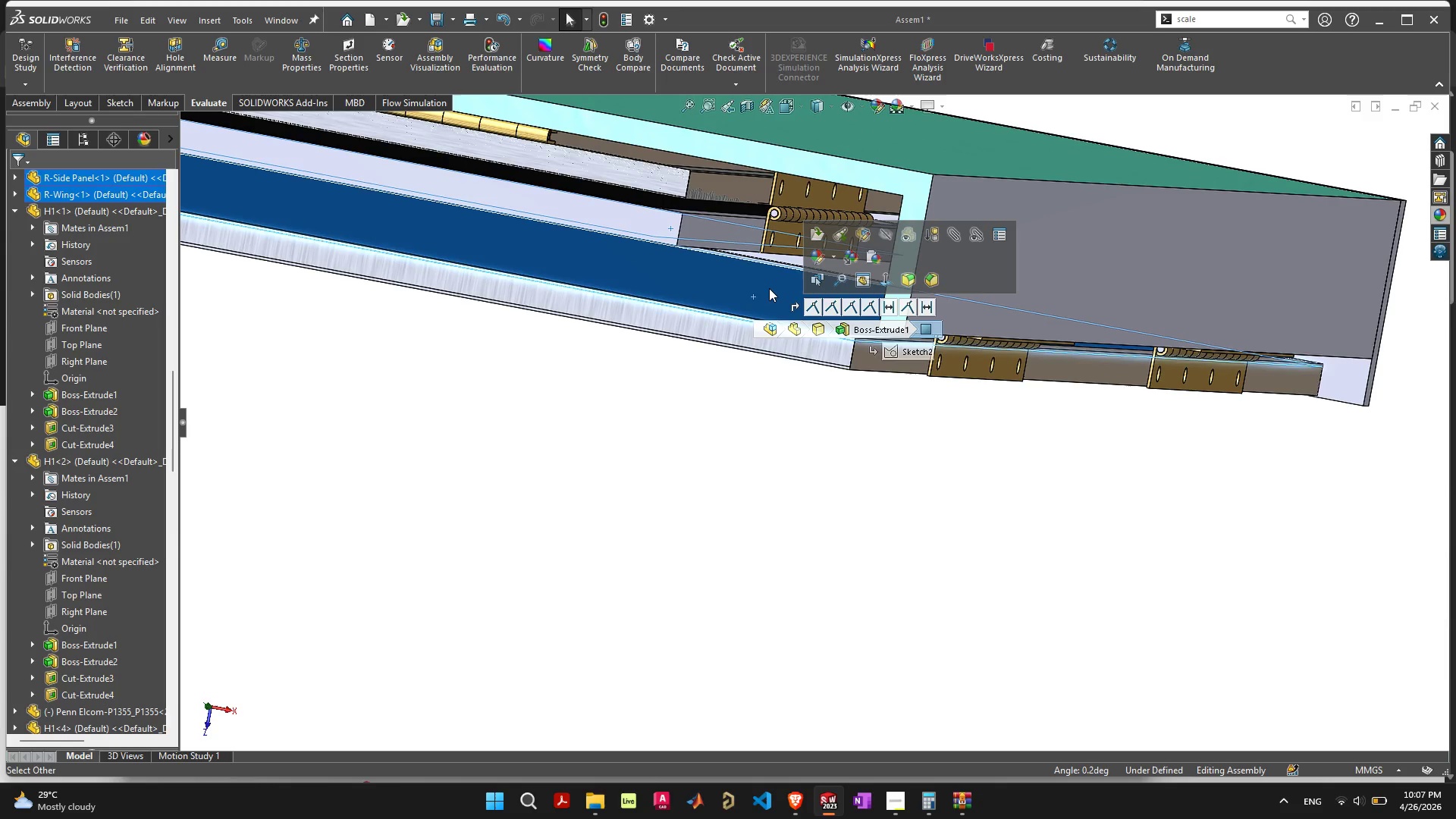 
right_click([769, 288])
 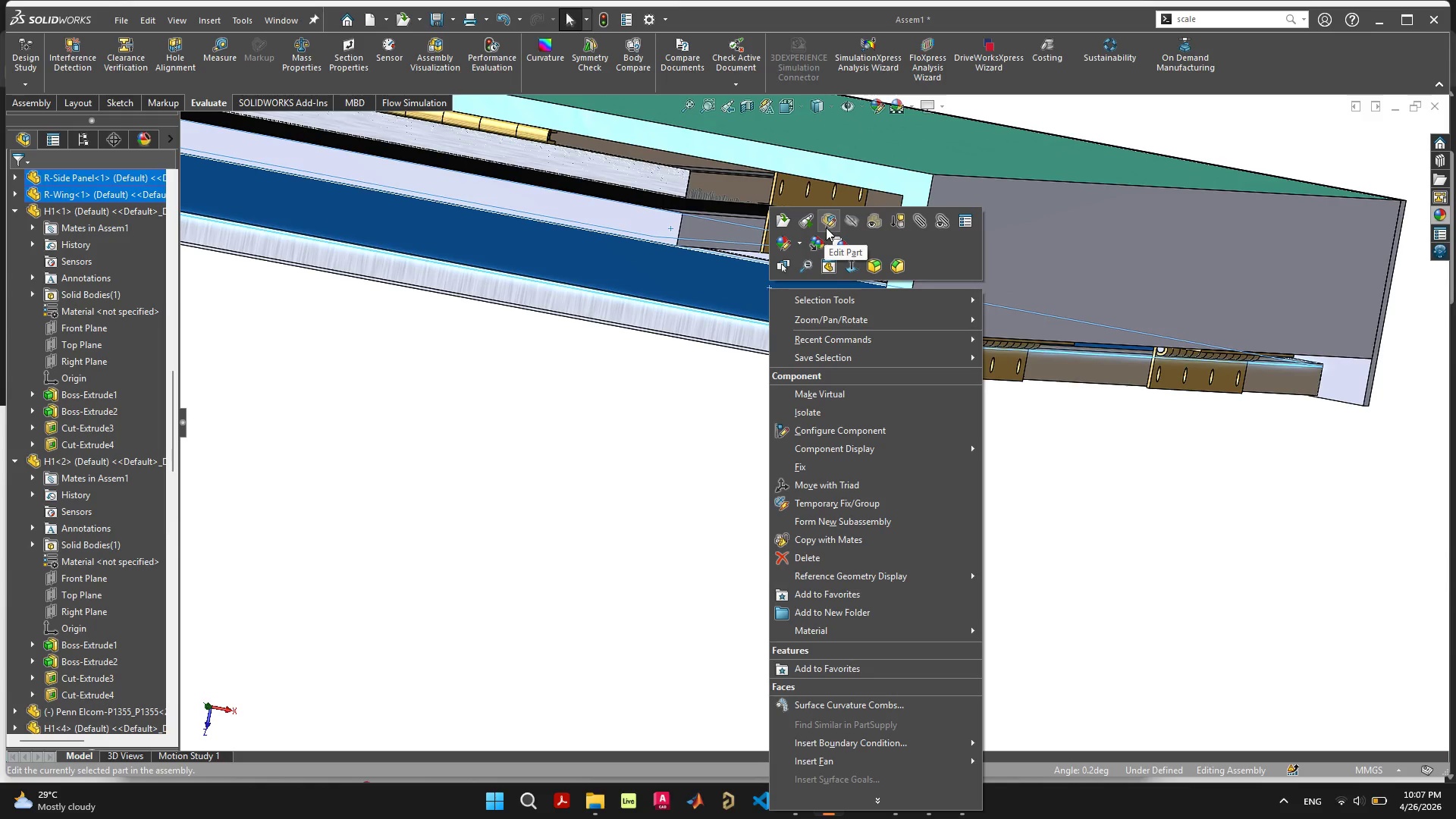 
left_click([832, 220])
 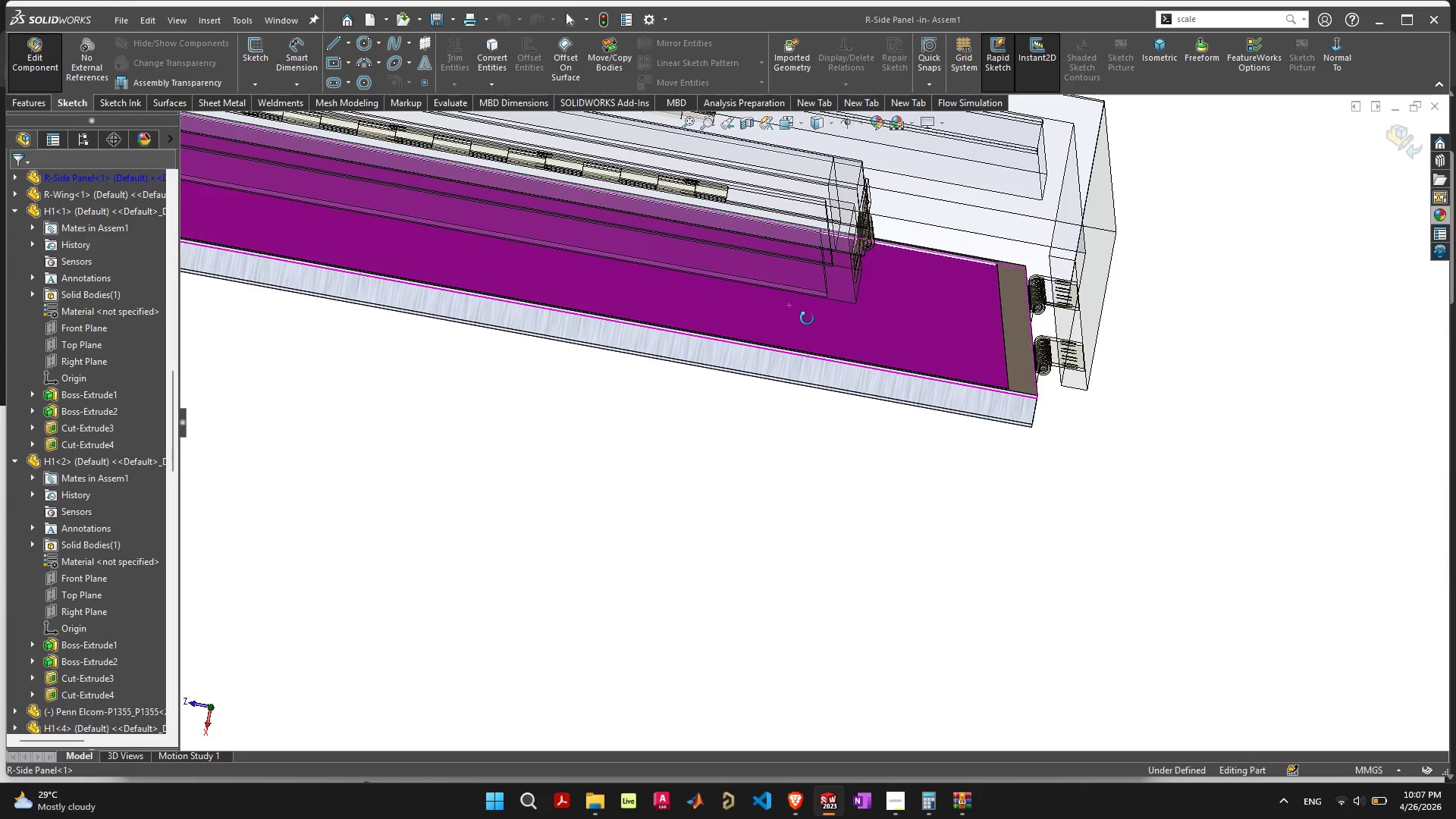 
left_click([733, 335])
 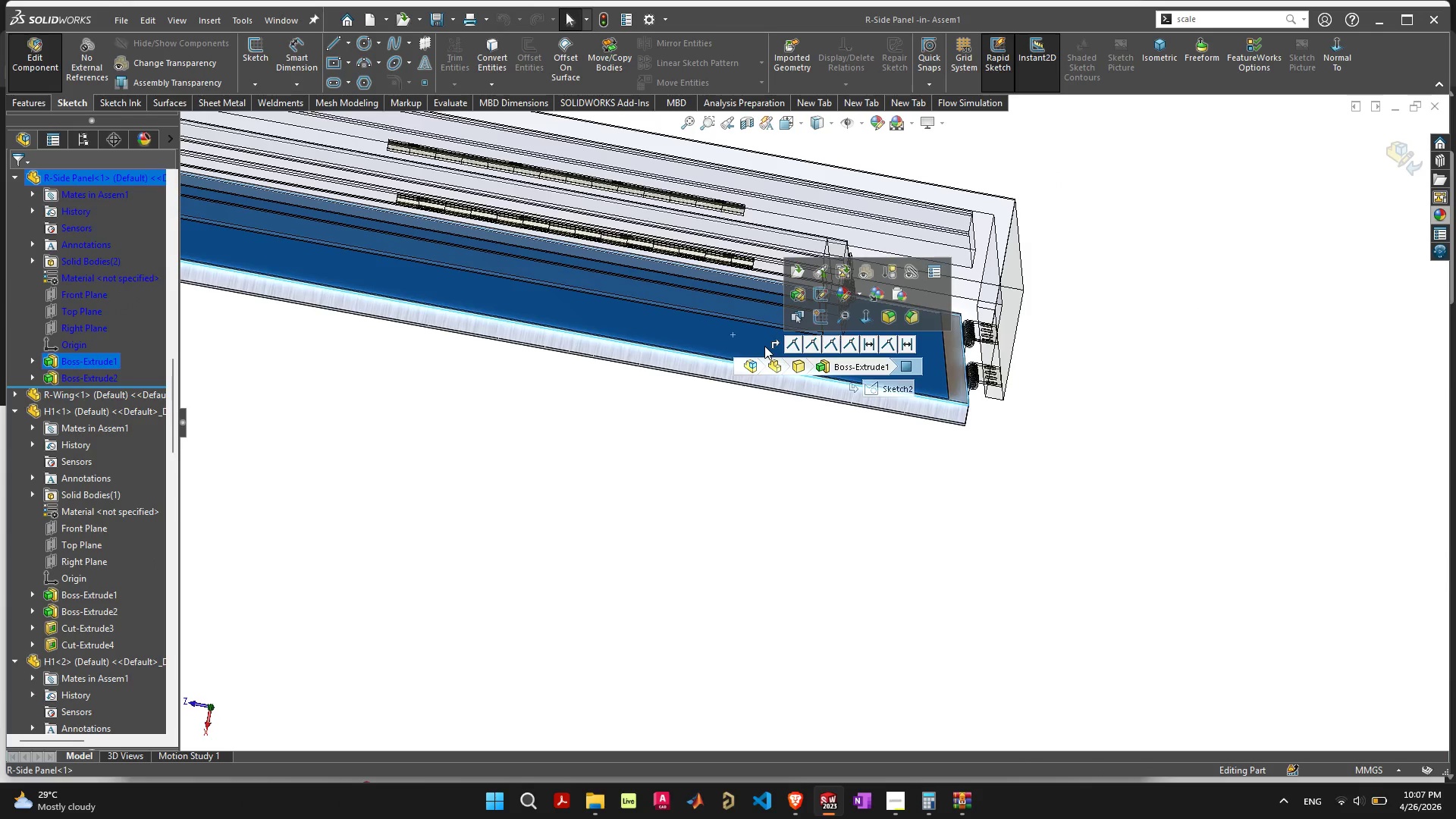 
scroll: coordinate [739, 313], scroll_direction: down, amount: 2.0
 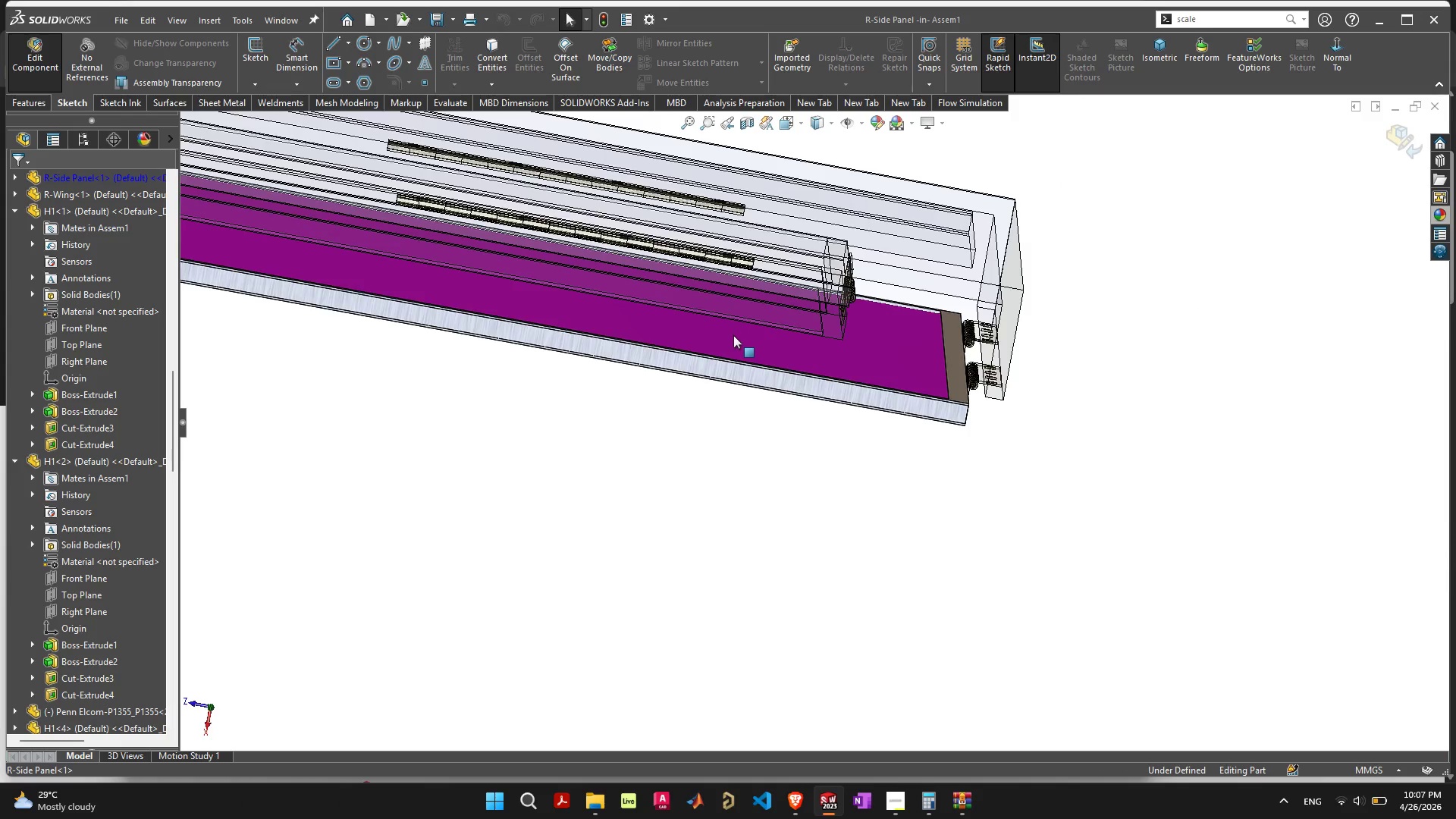 
left_click([818, 316])
 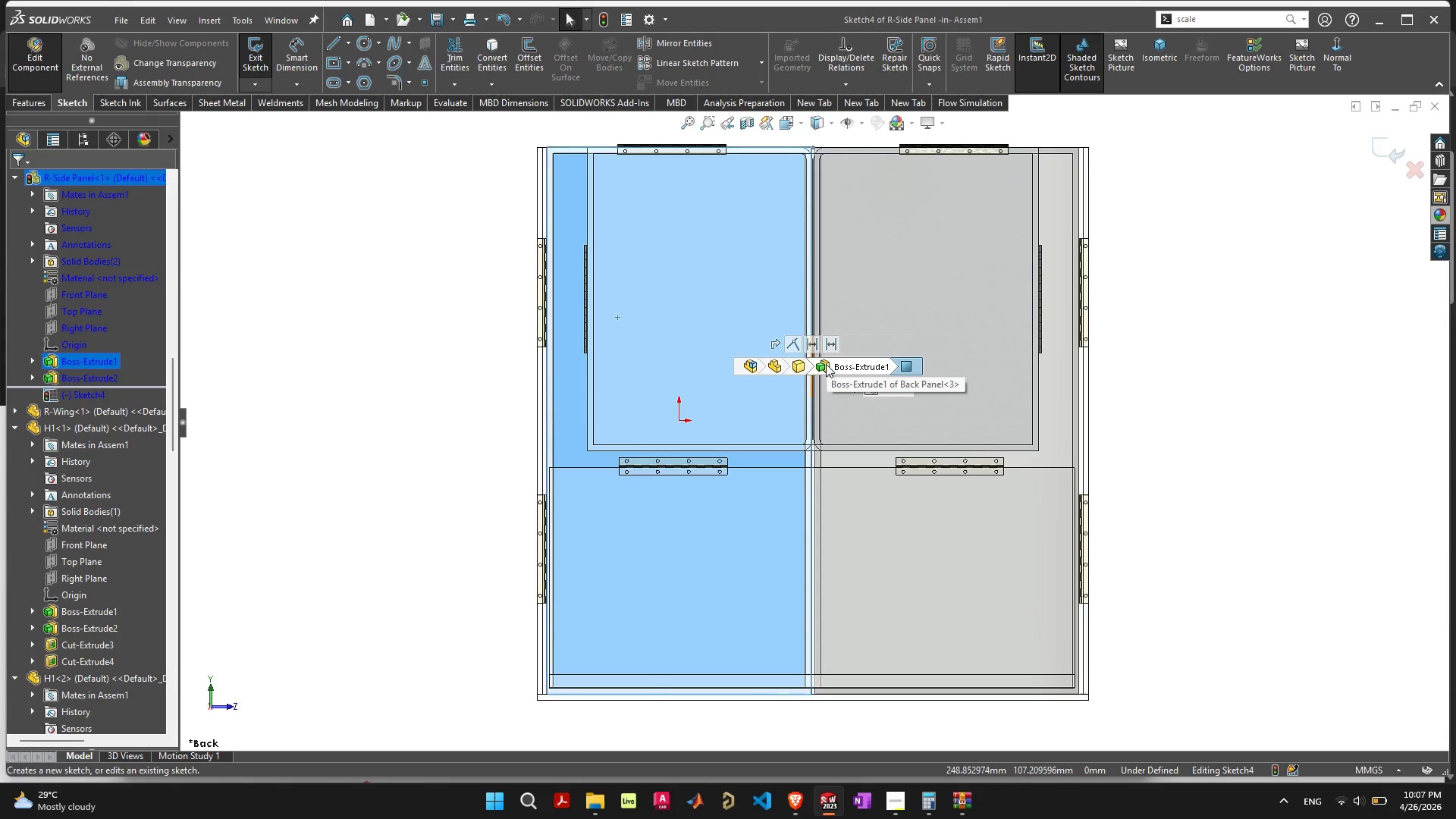 
mouse_move([826, 393])
 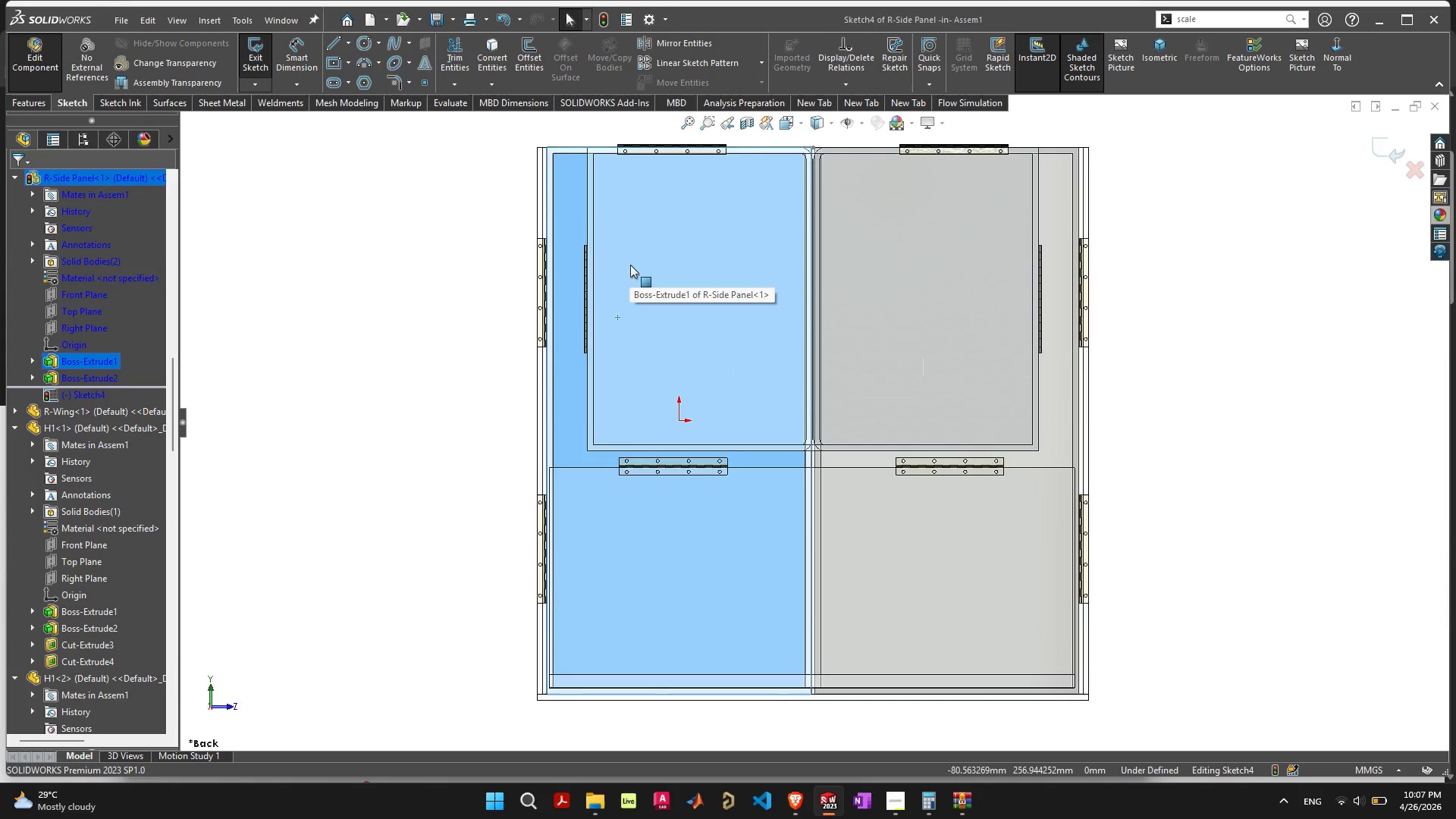 
scroll: coordinate [661, 273], scroll_direction: up, amount: 1.0
 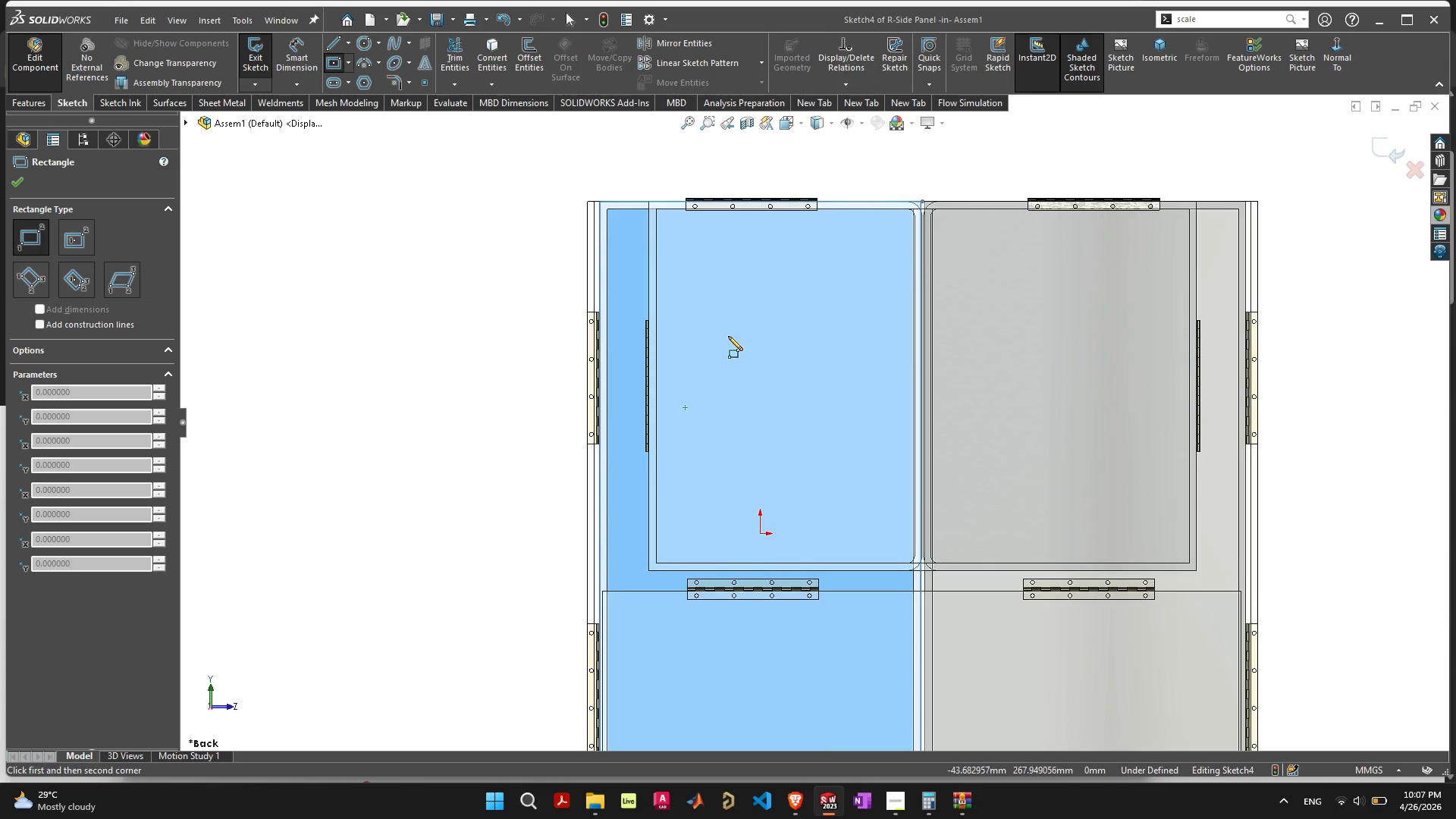 
wait(5.39)
 